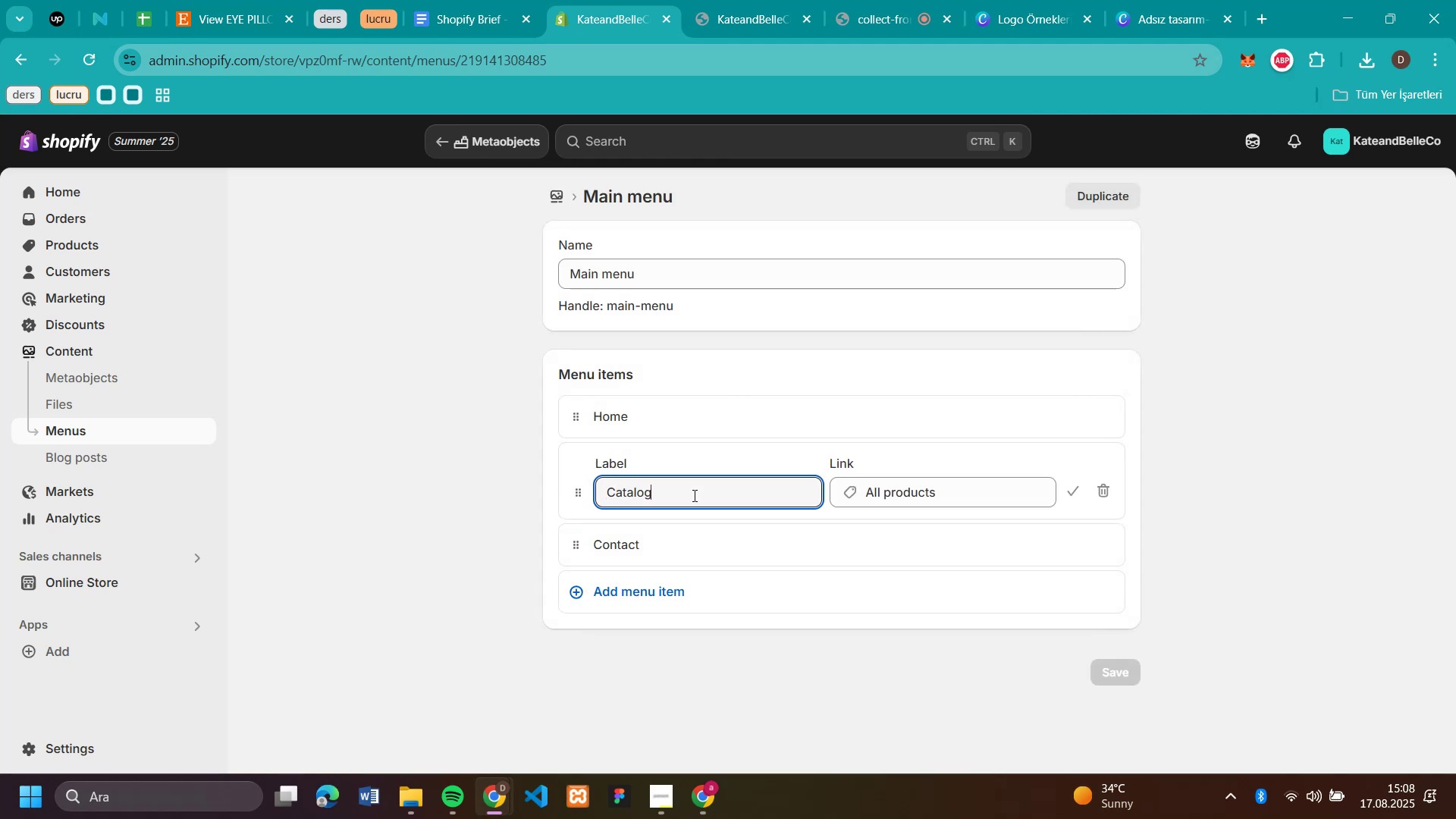 
left_click([693, 495])
 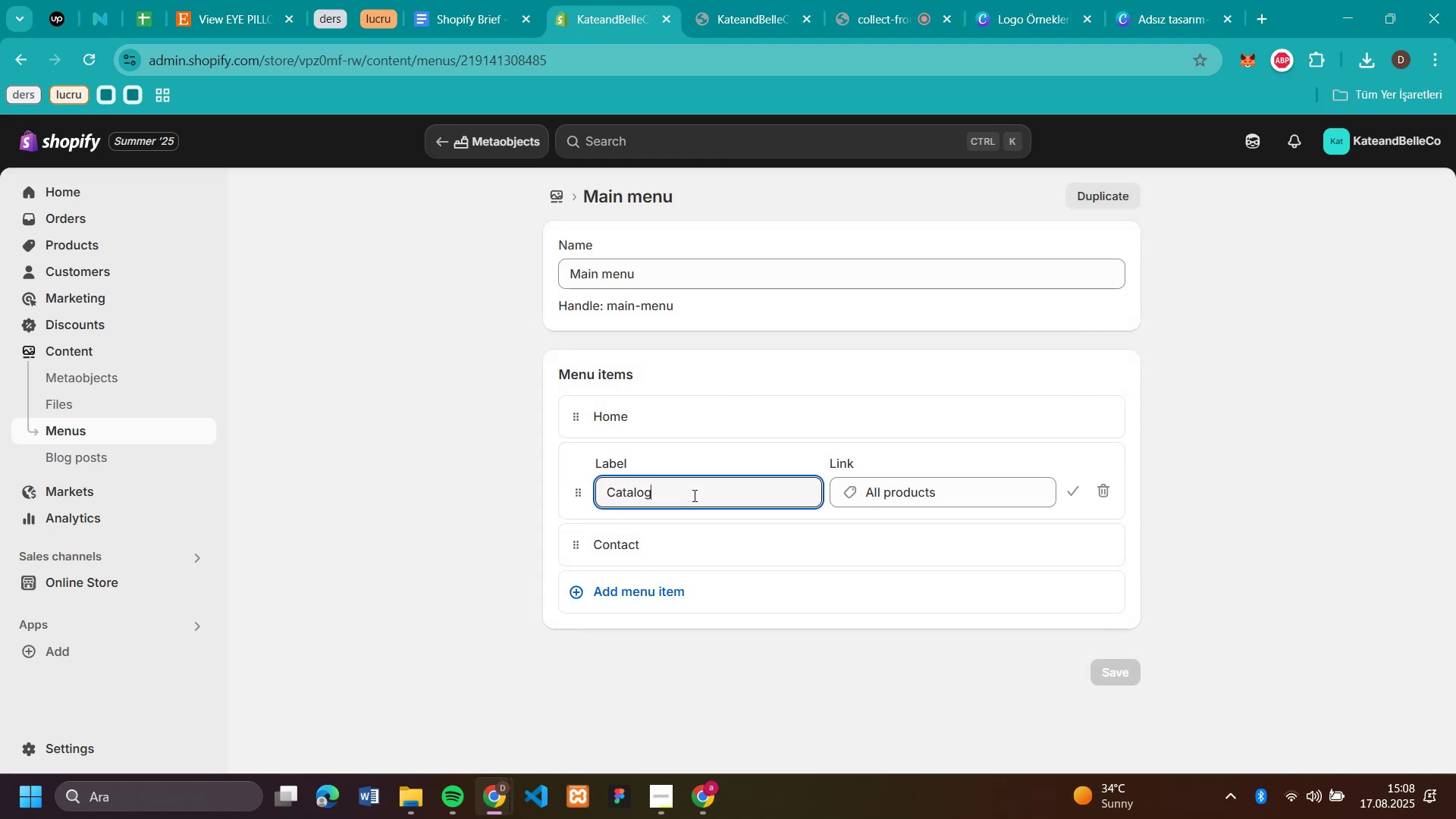 
left_click_drag(start_coordinate=[693, 495], to_coordinate=[604, 491])
 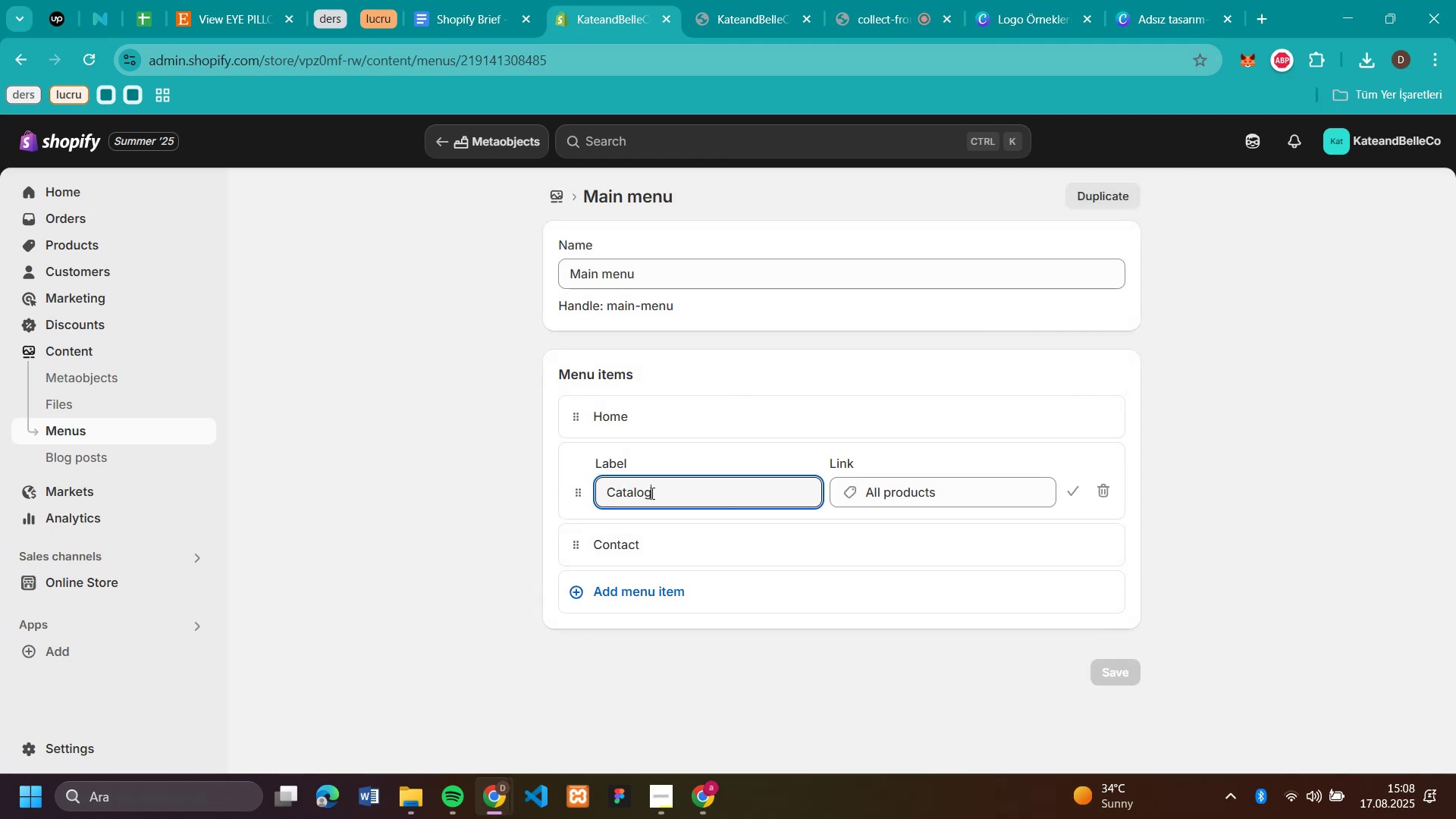 
left_click_drag(start_coordinate=[661, 486], to_coordinate=[606, 490])
 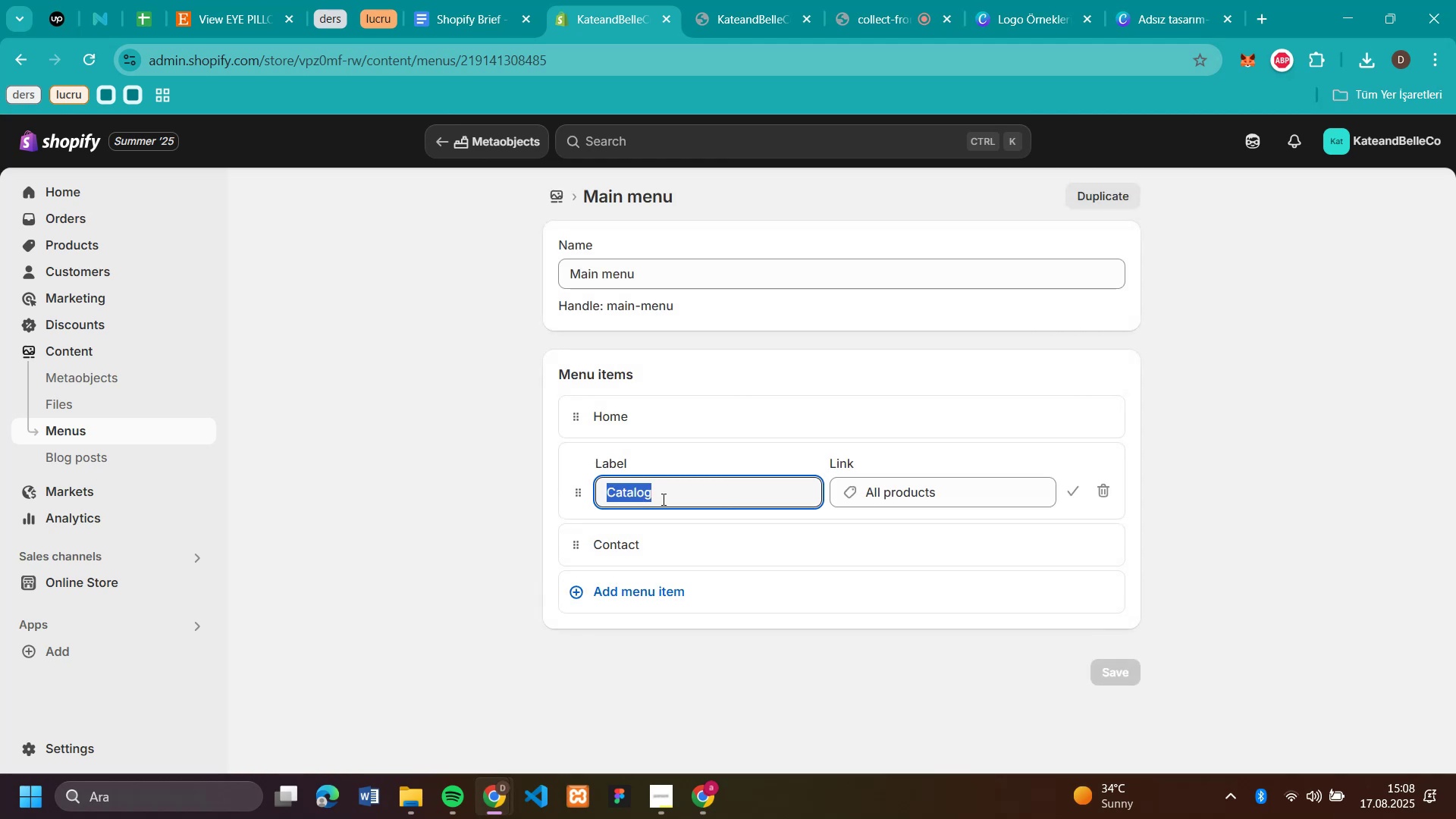 
type(Shop)
 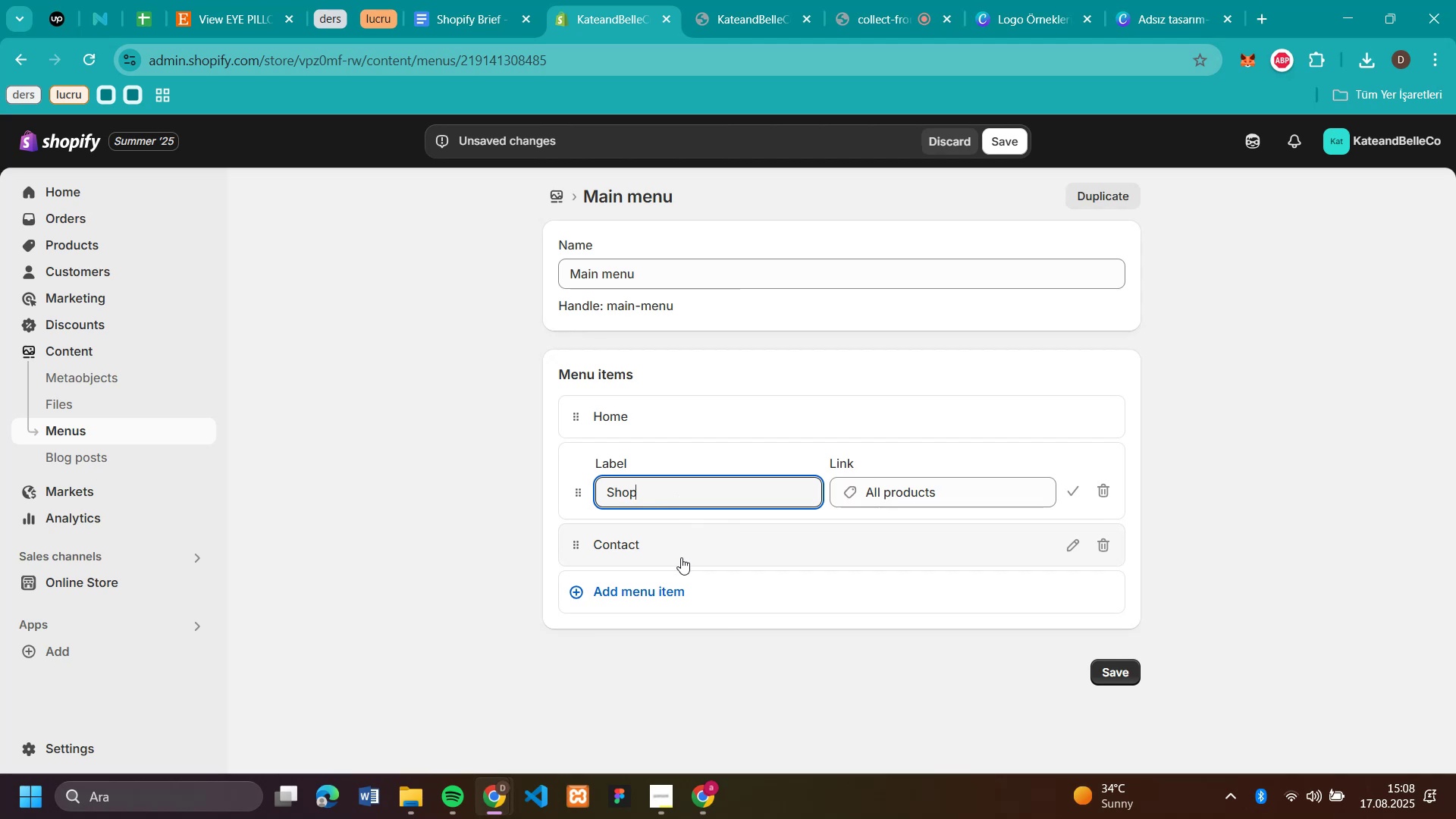 
left_click([658, 597])
 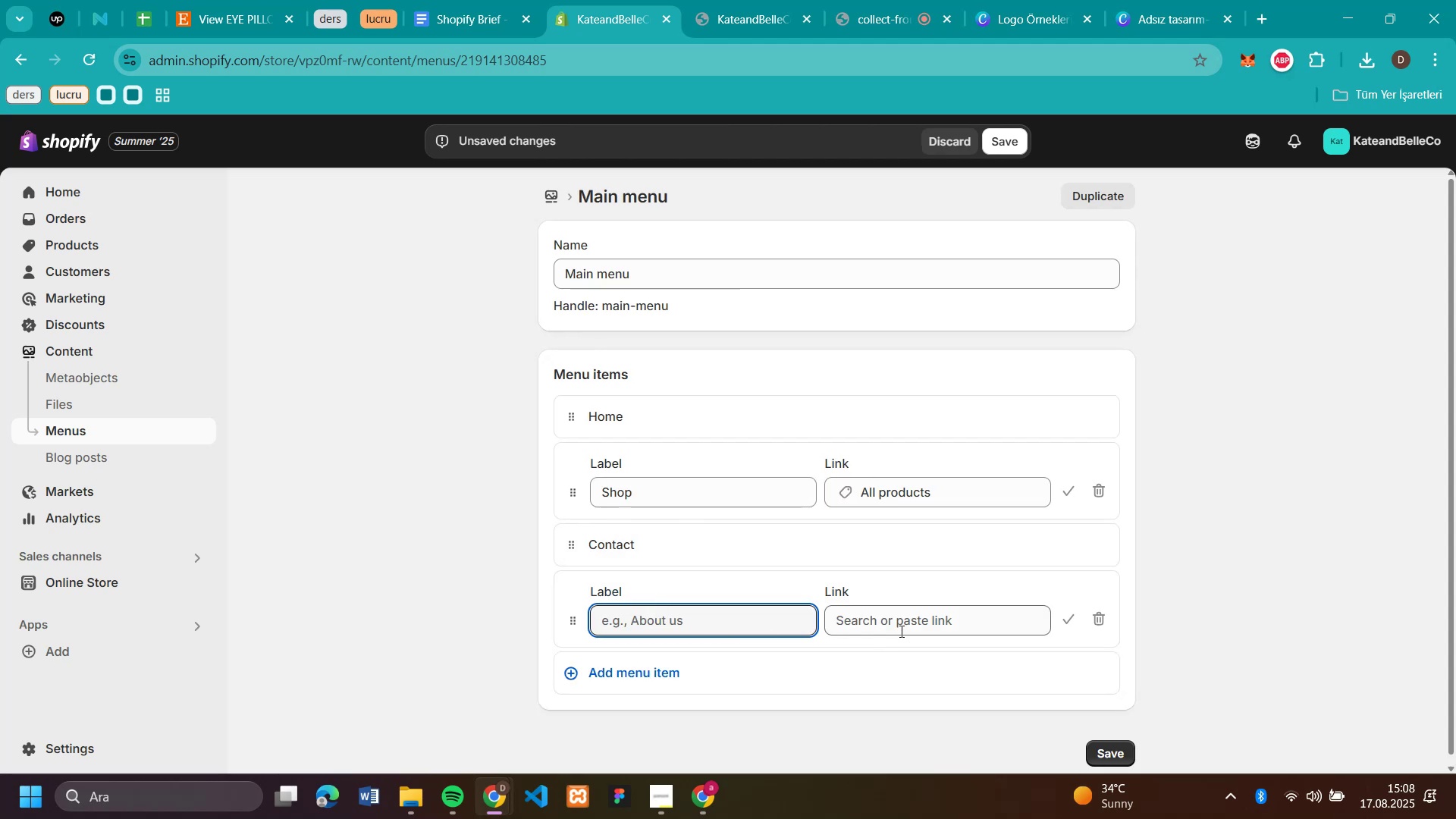 
left_click([904, 625])
 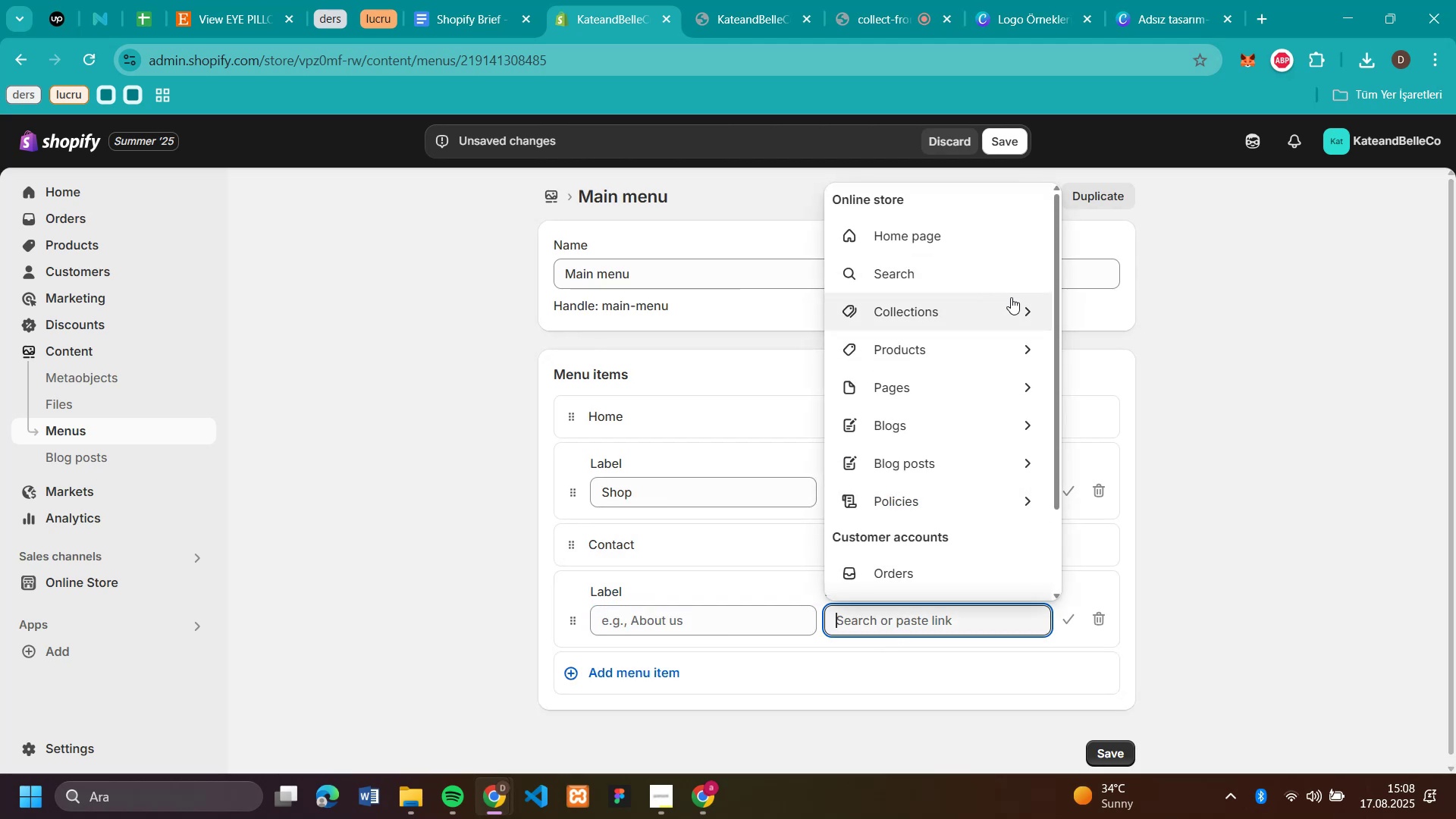 
left_click([1029, 301])
 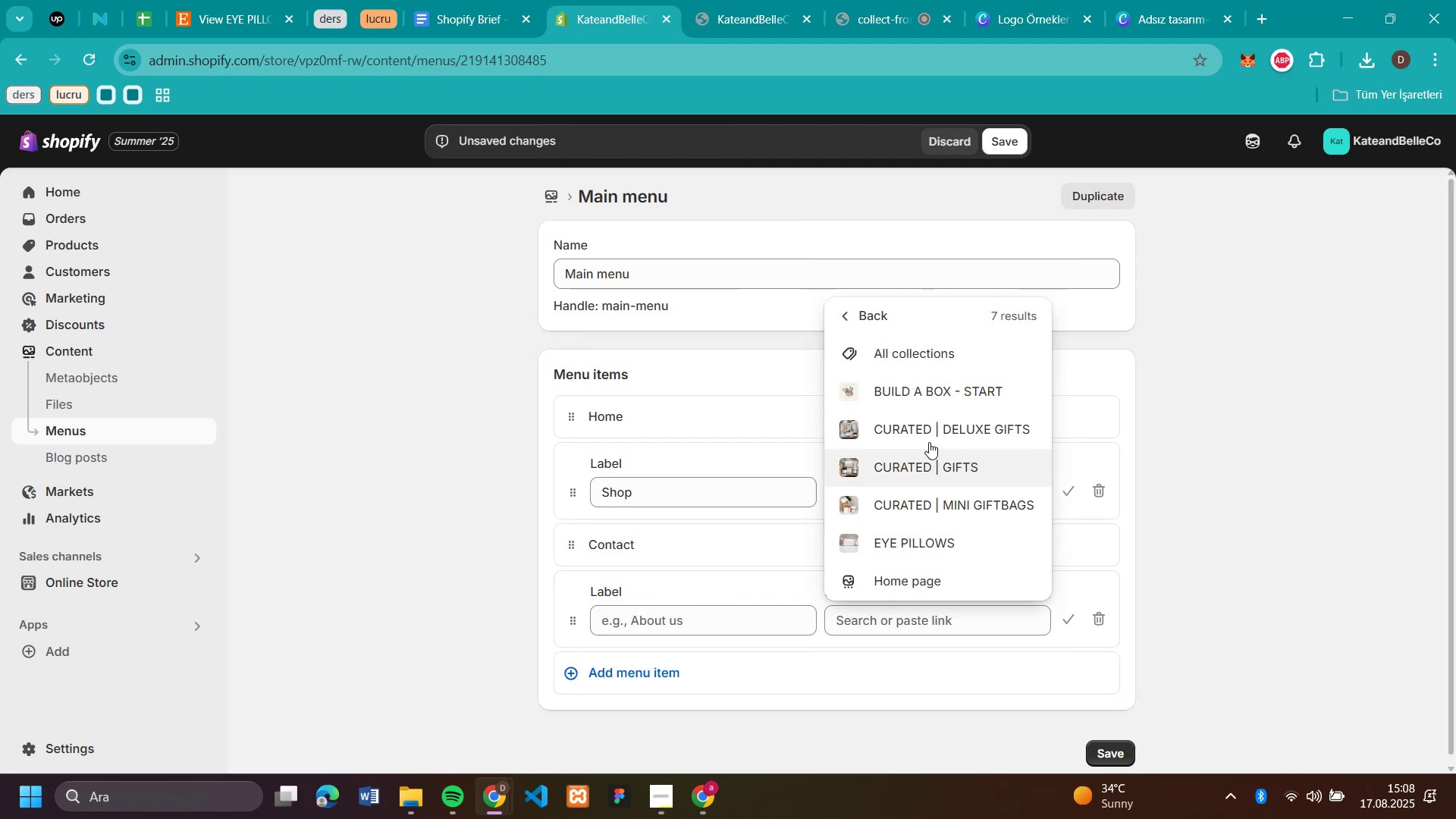 
left_click([944, 388])
 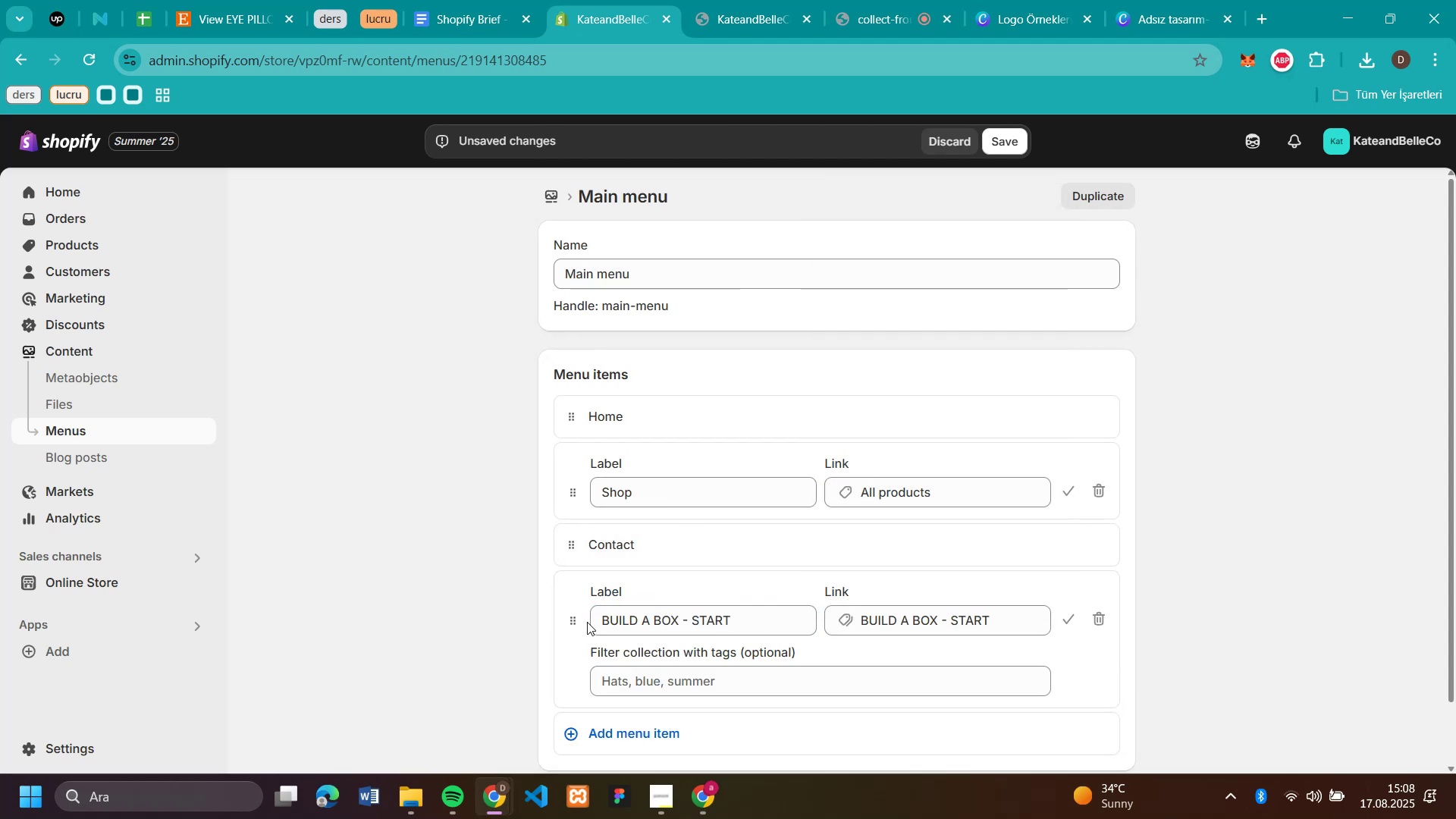 
left_click_drag(start_coordinate=[573, 619], to_coordinate=[651, 570])
 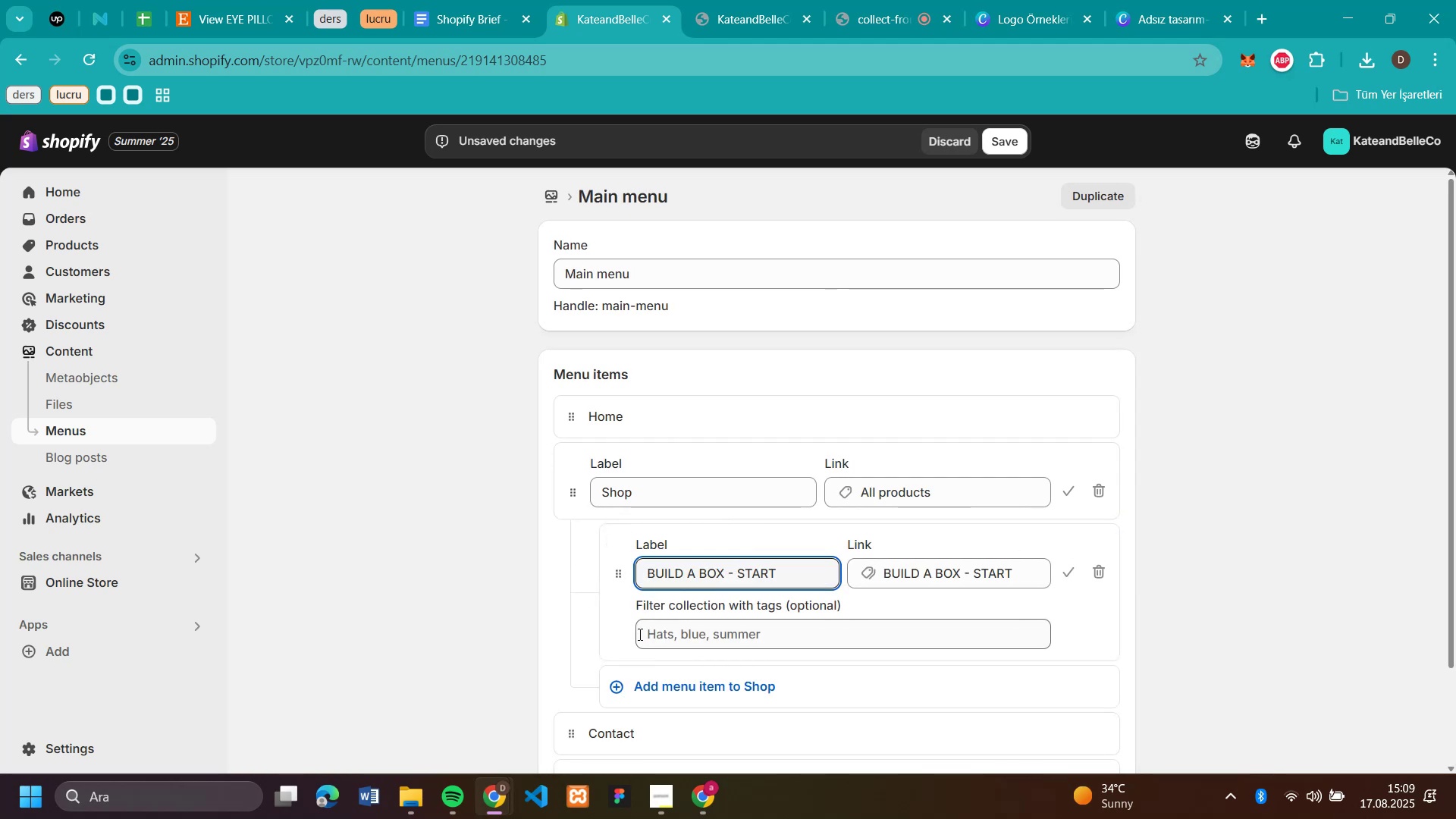 
scroll: coordinate [709, 576], scroll_direction: down, amount: 2.0
 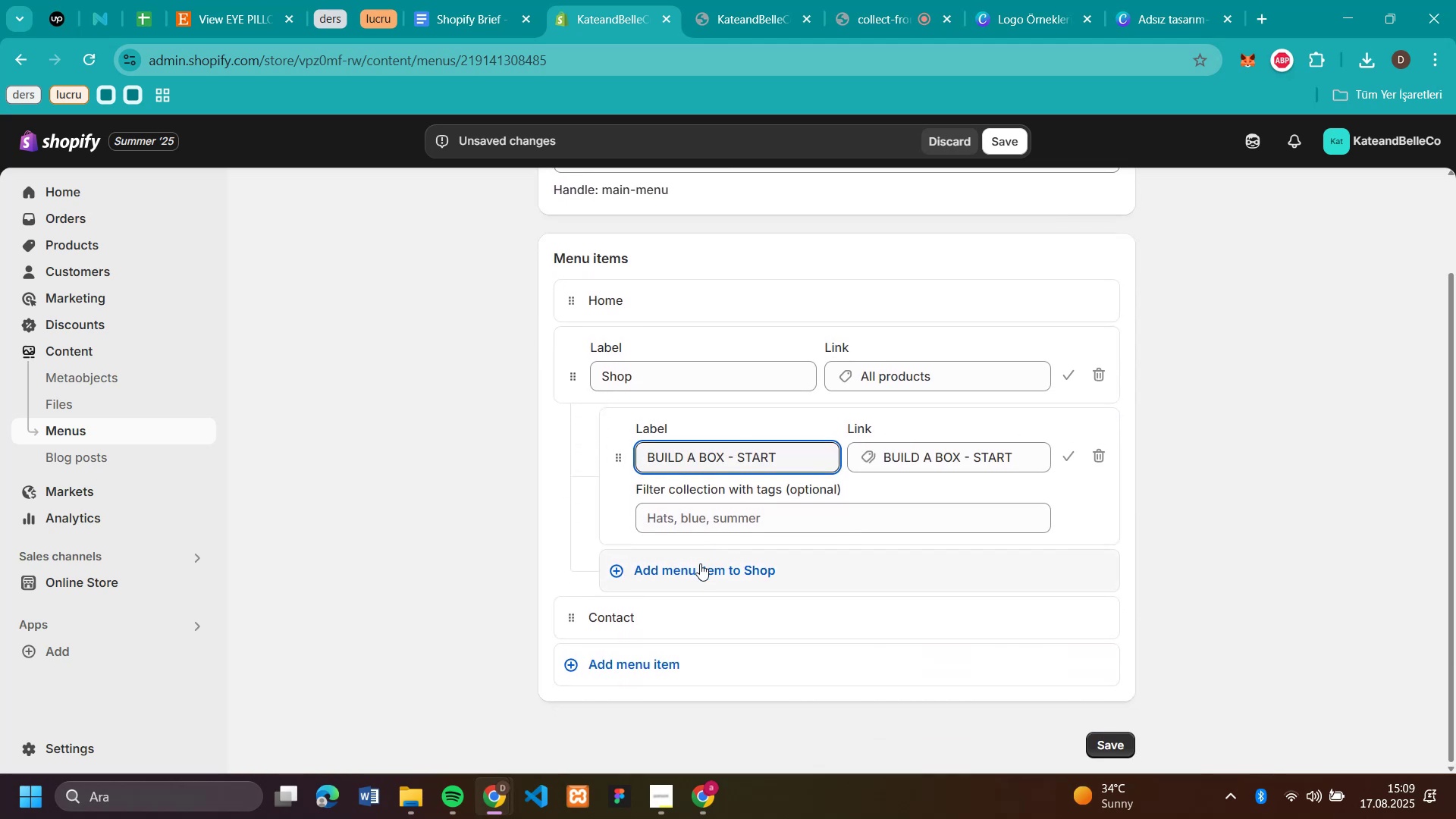 
left_click([700, 568])
 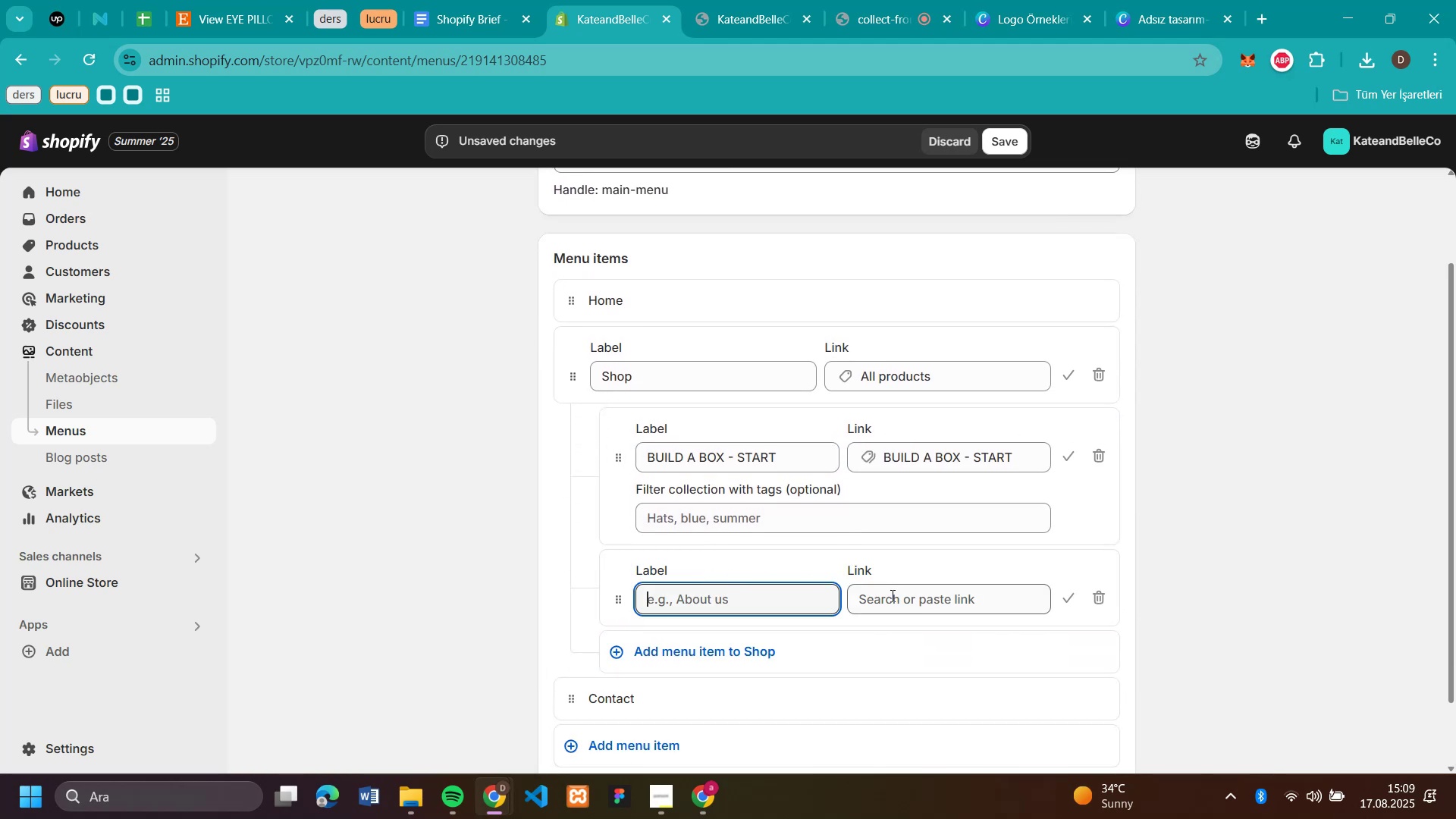 
left_click([891, 596])
 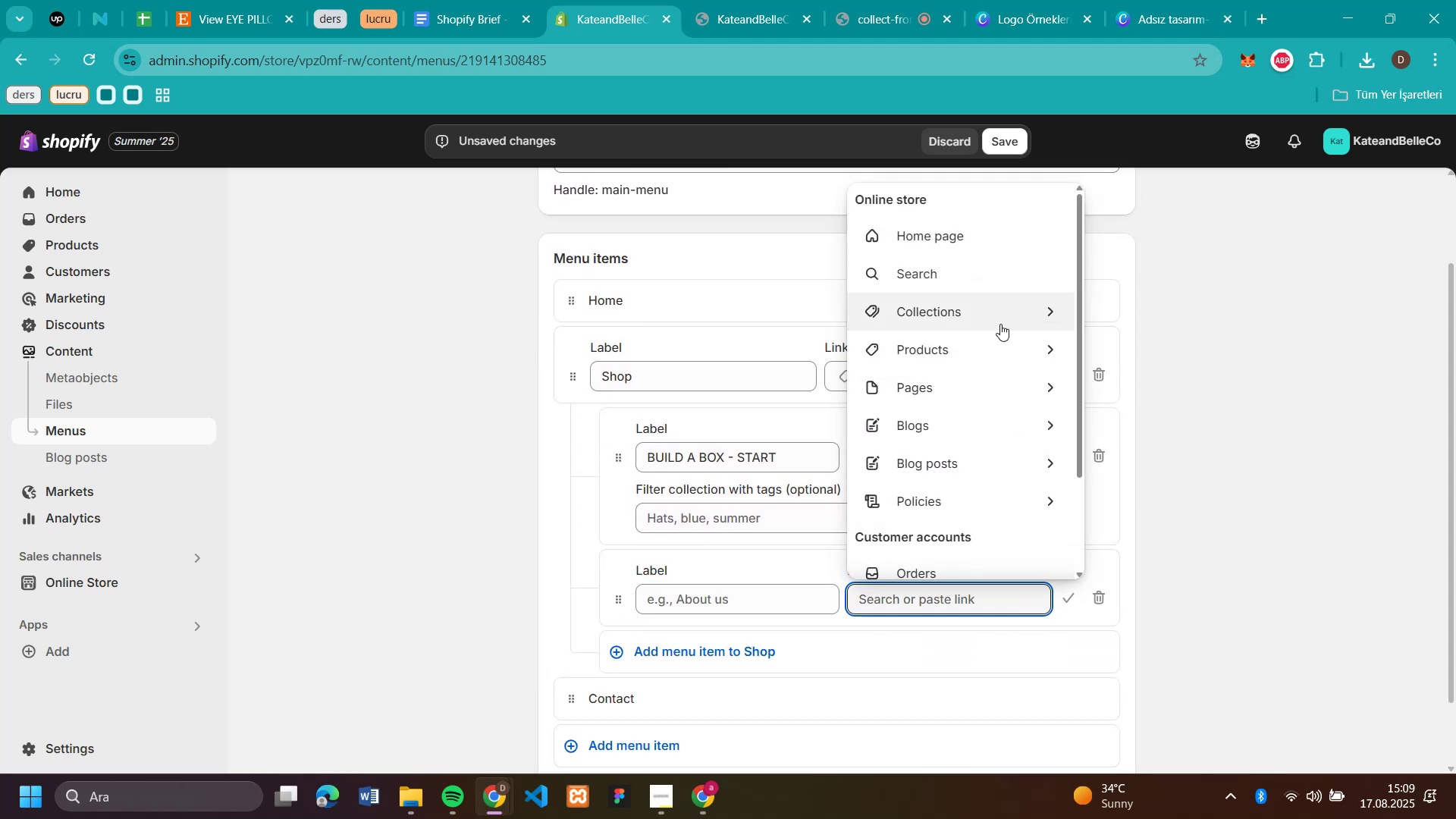 
left_click([1000, 324])
 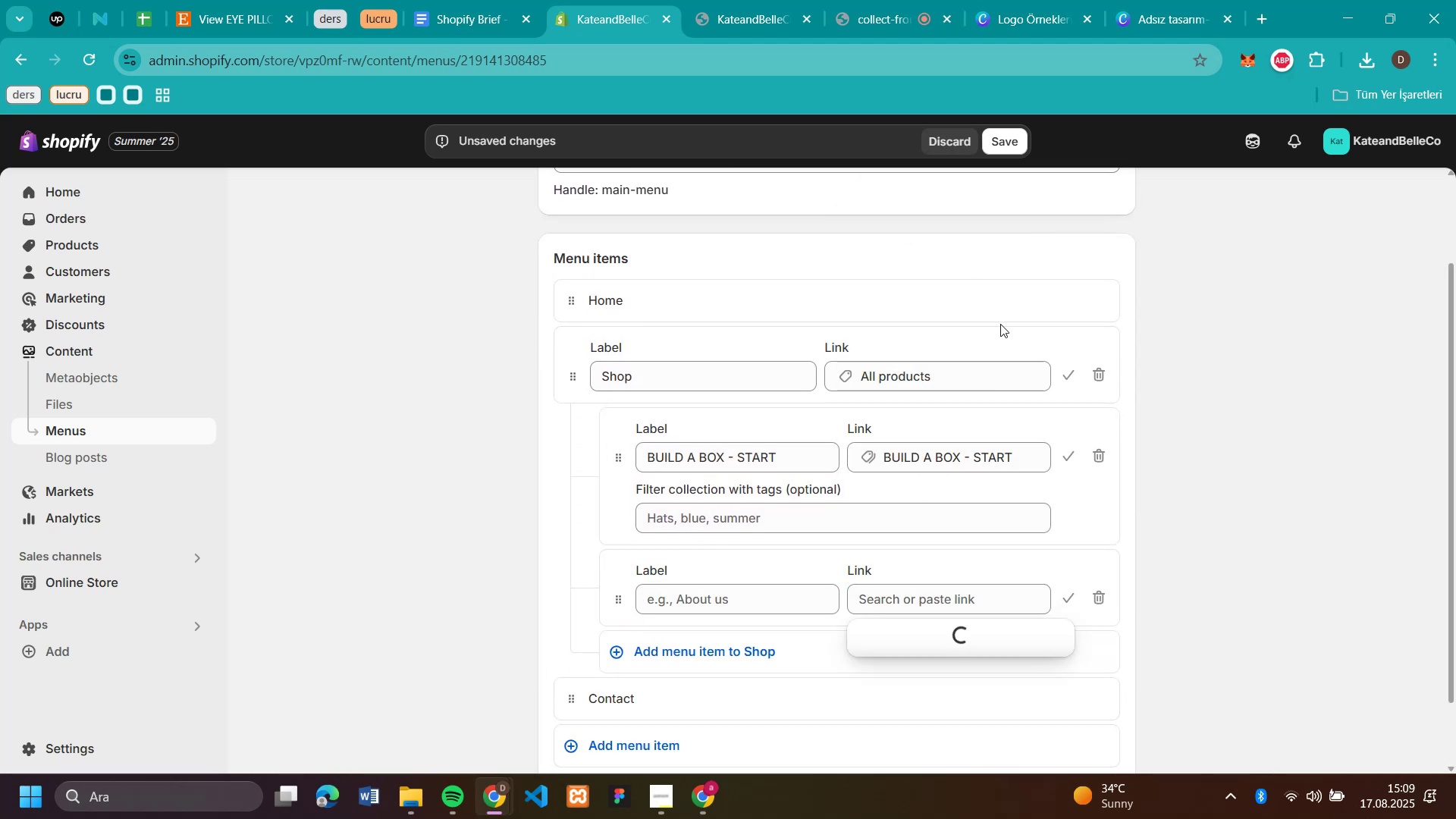 
mouse_move([1009, 351])
 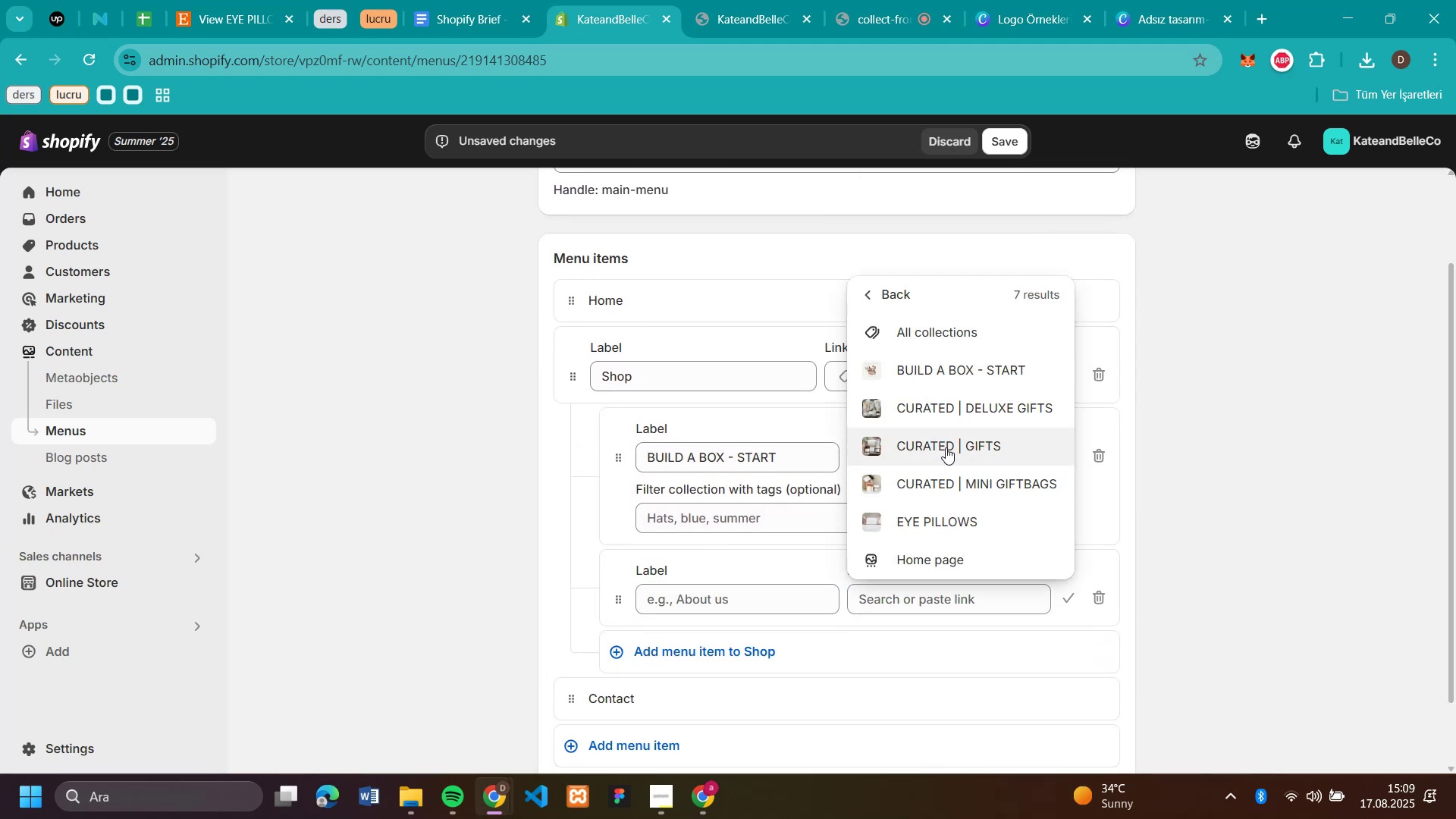 
left_click([946, 447])
 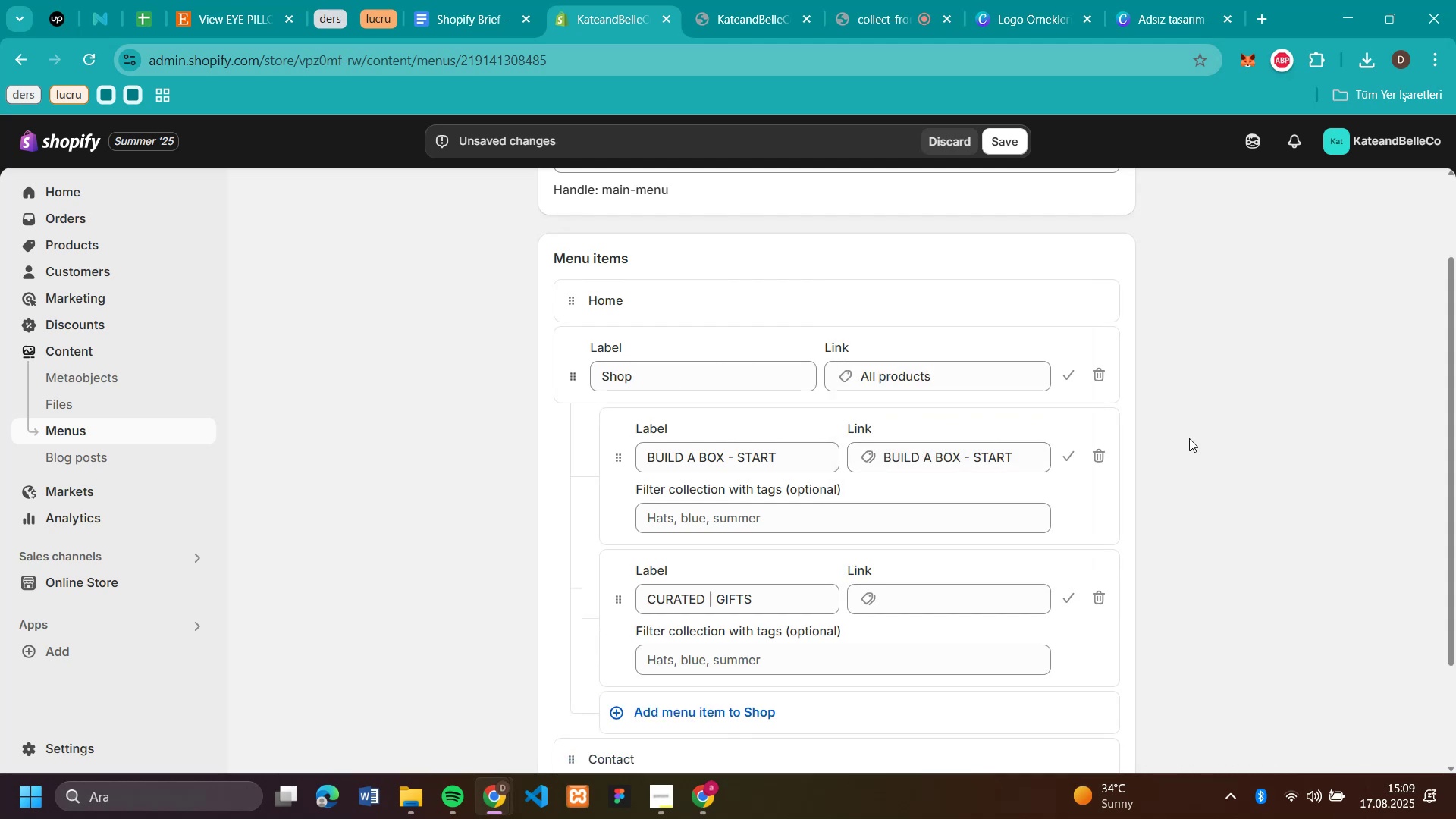 
scroll: coordinate [1190, 438], scroll_direction: down, amount: 4.0
 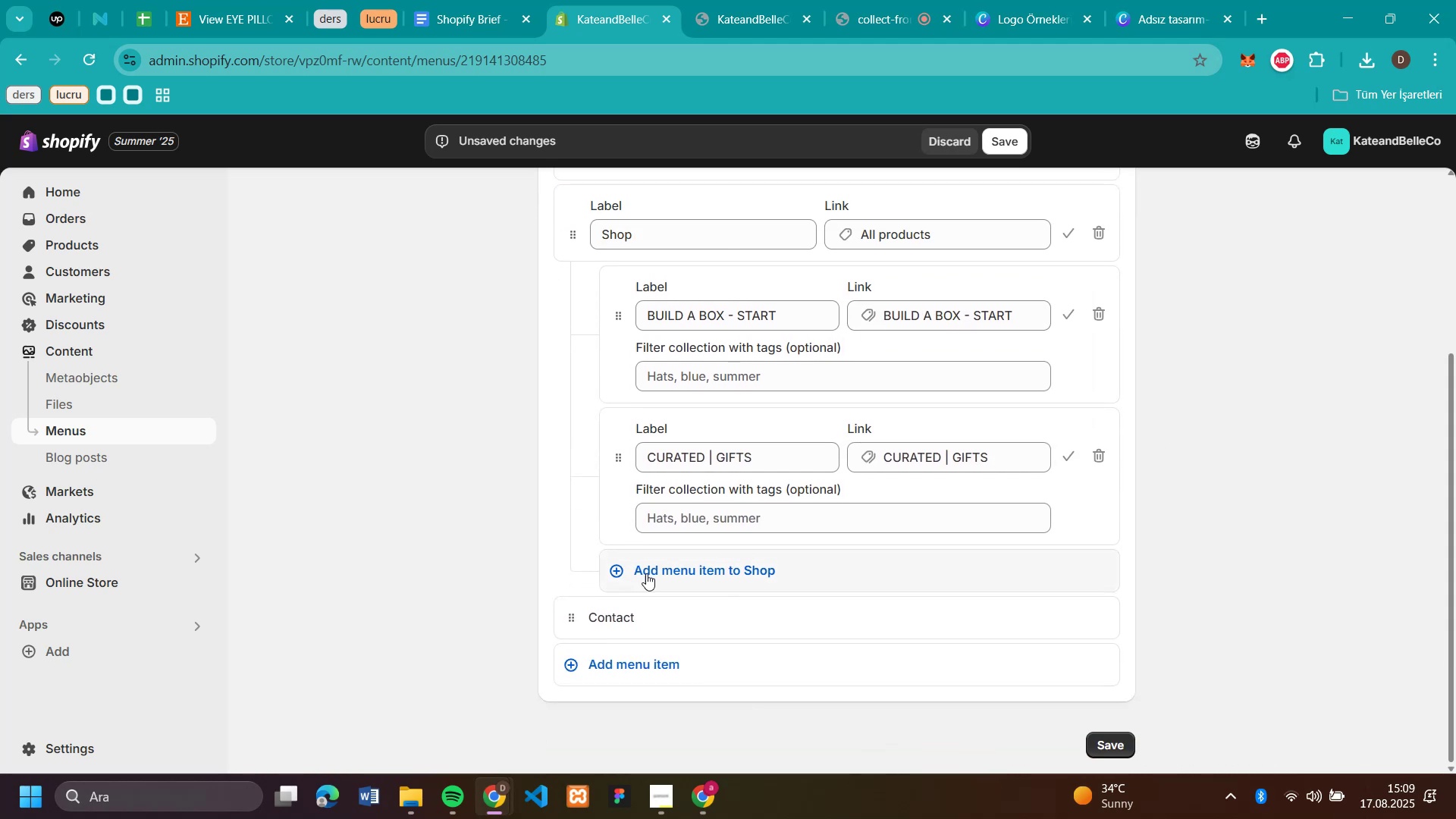 
left_click([660, 569])
 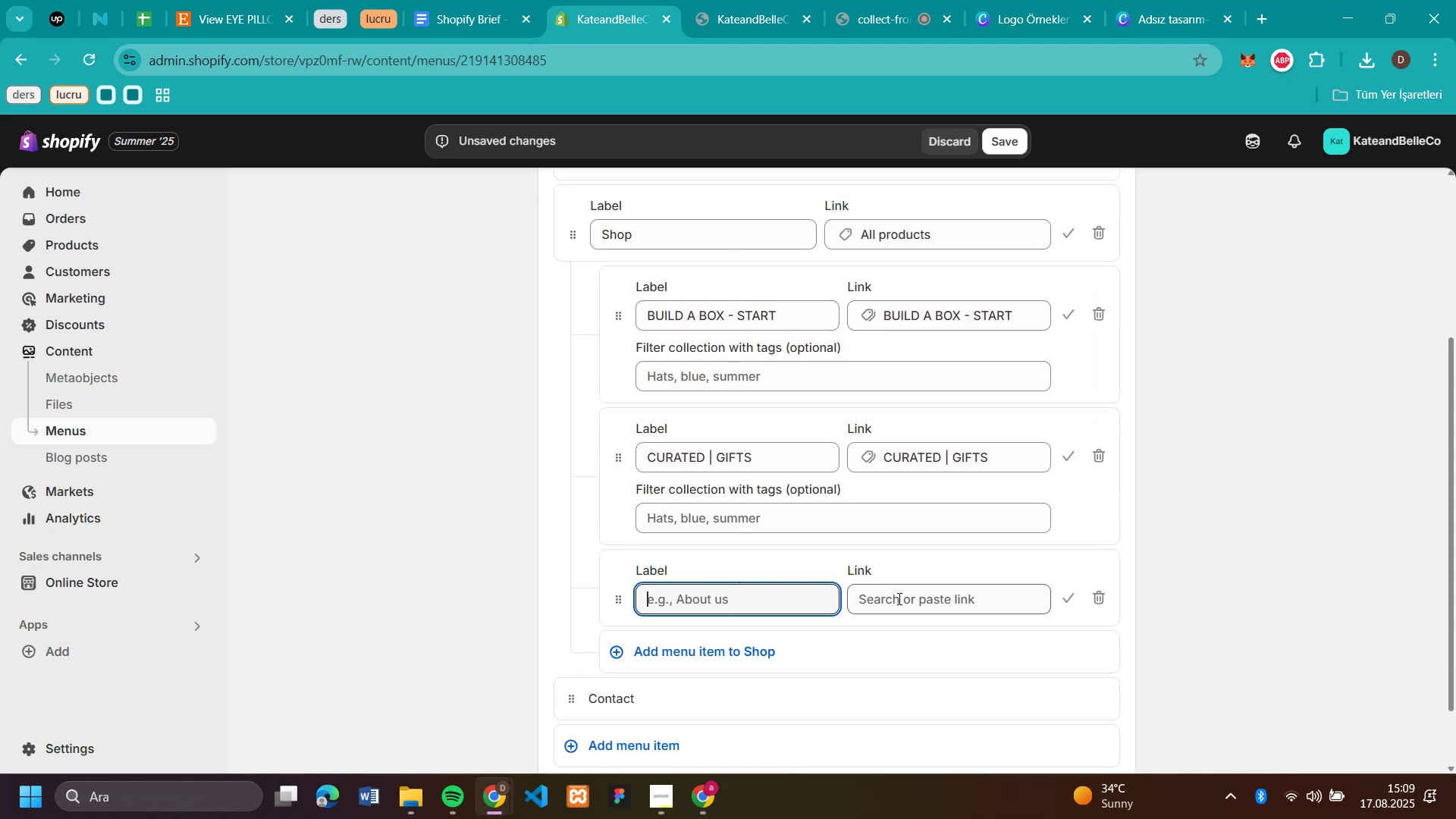 
left_click([900, 603])
 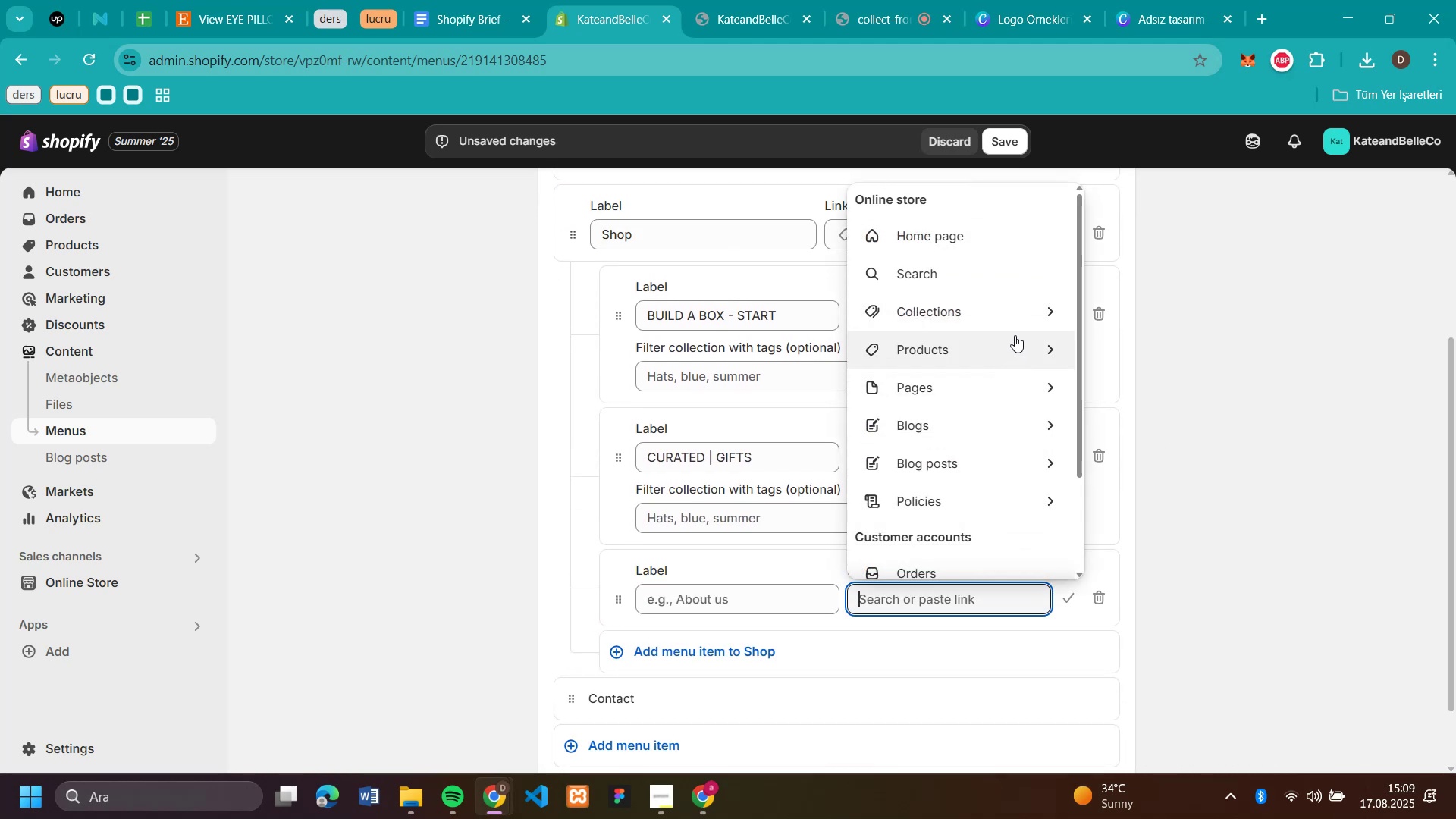 
left_click([1022, 315])
 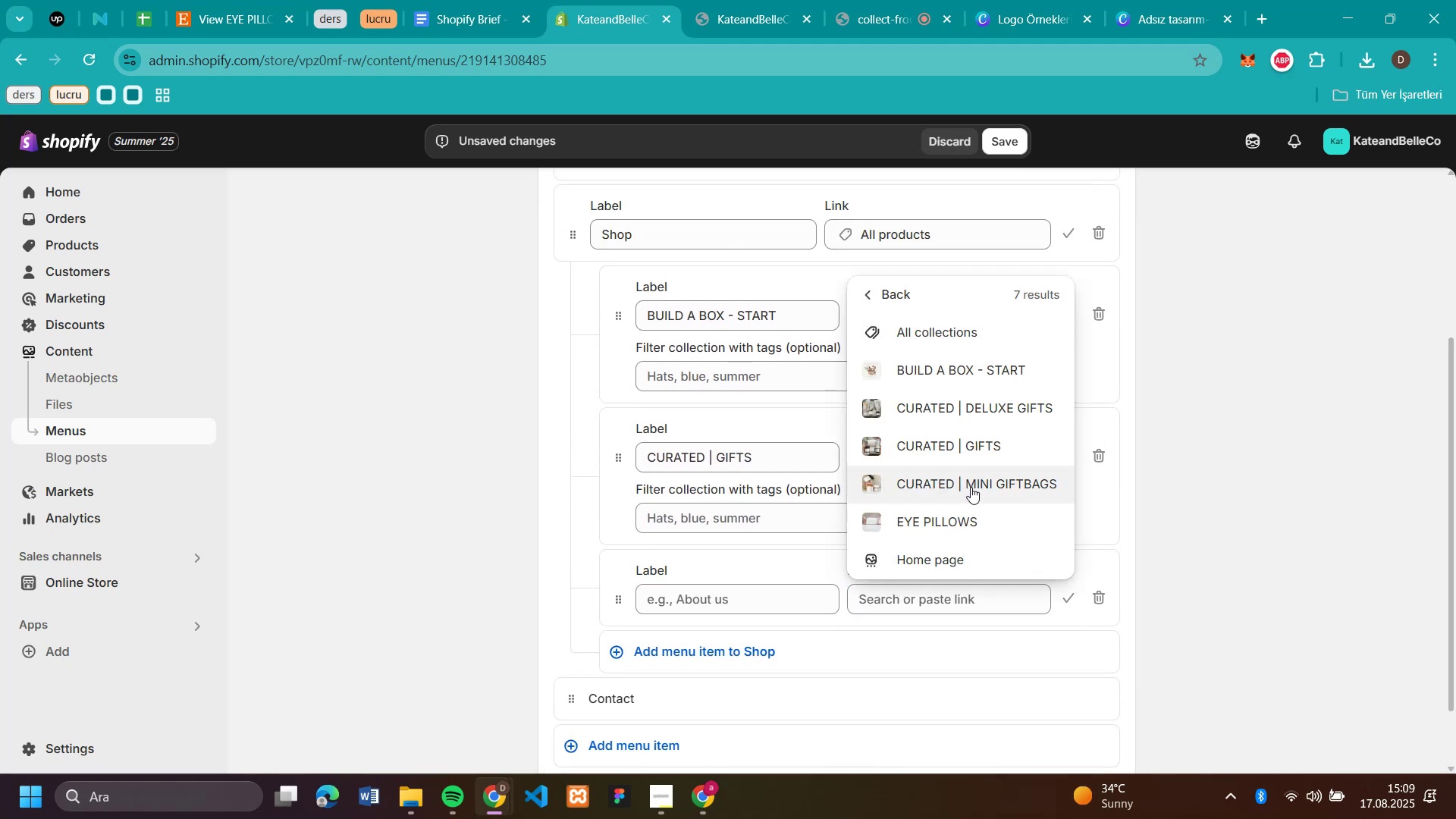 
double_click([1238, 435])
 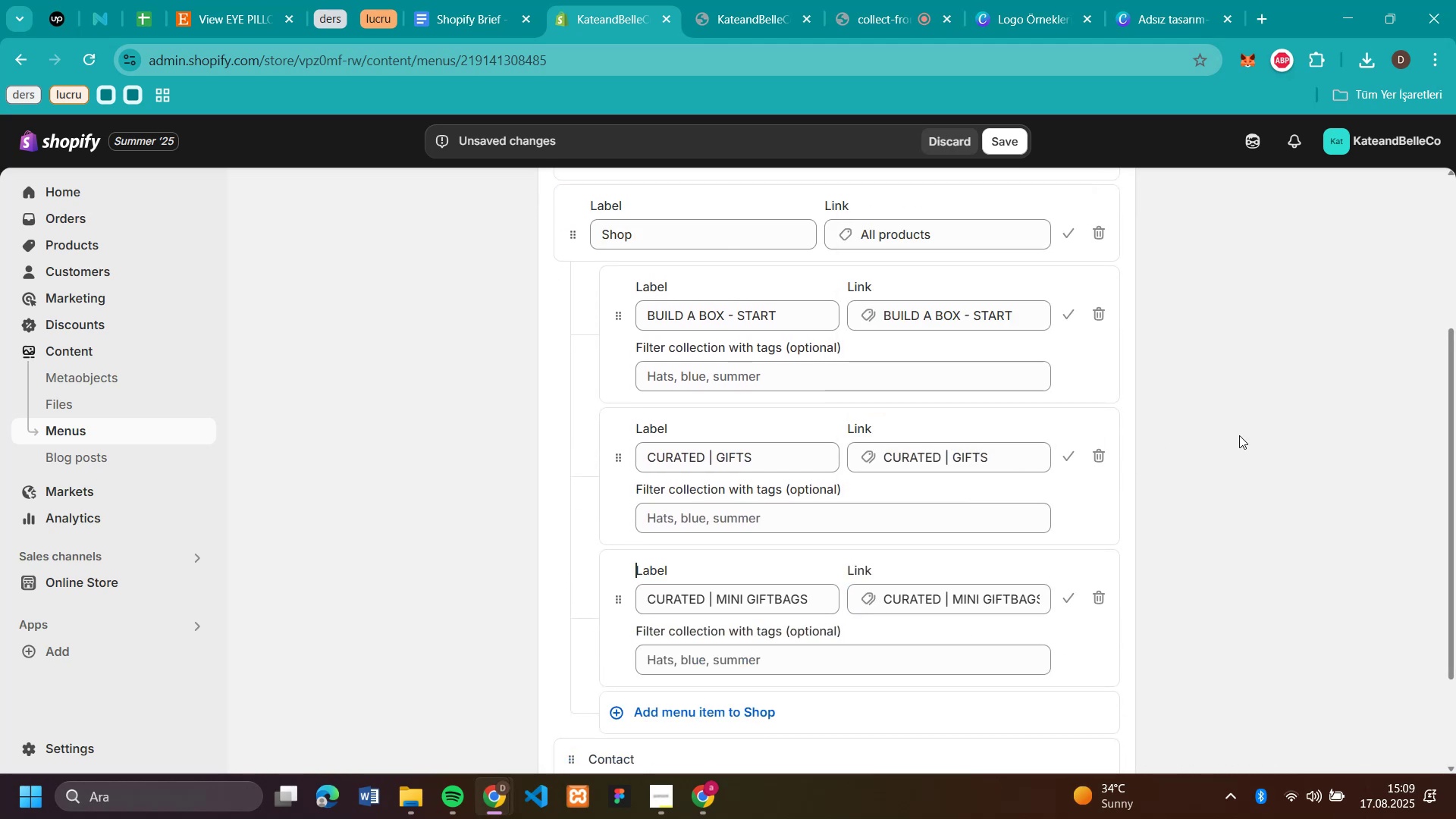 
scroll: coordinate [1239, 435], scroll_direction: down, amount: 4.0
 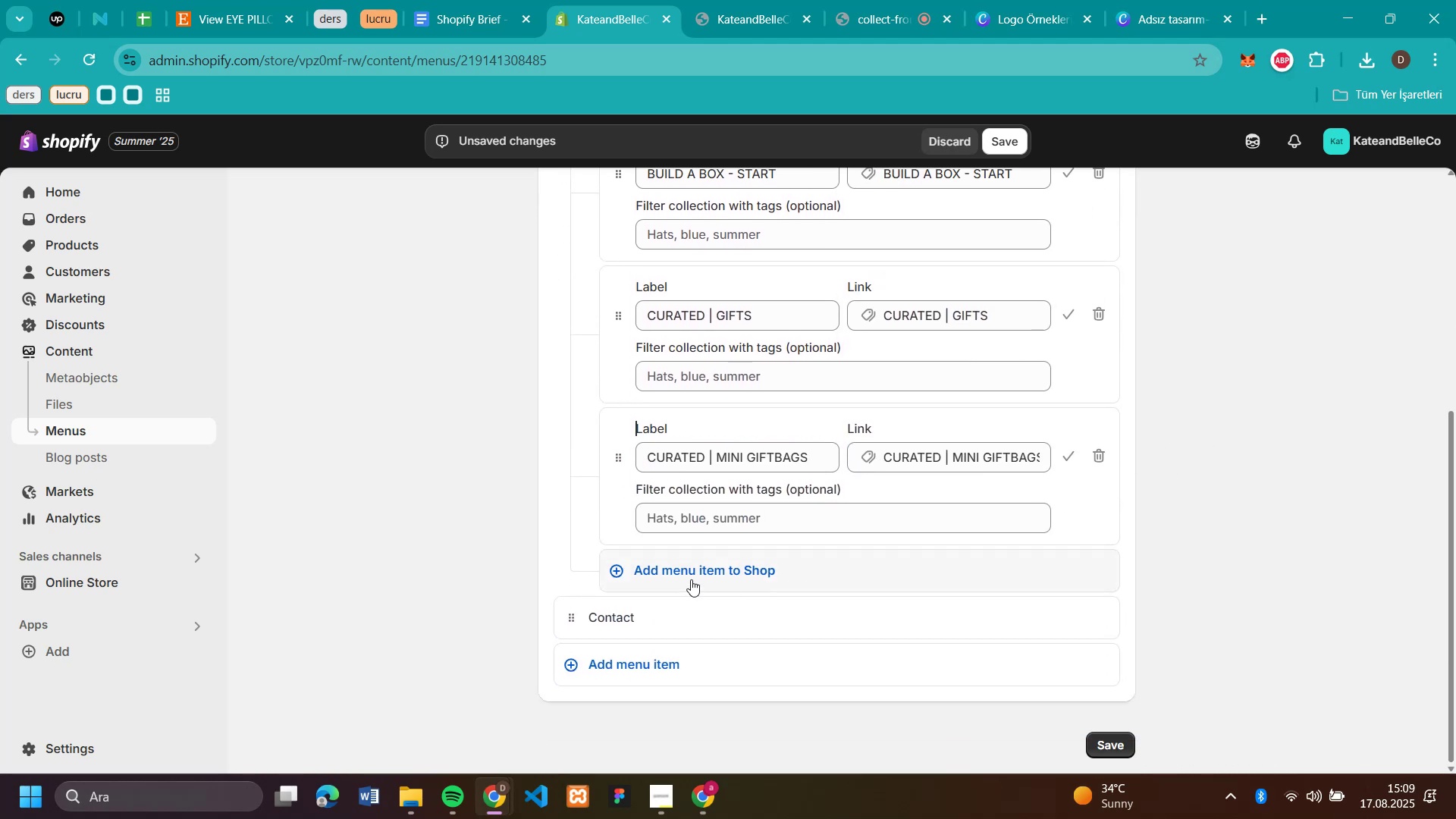 
left_click([696, 569])
 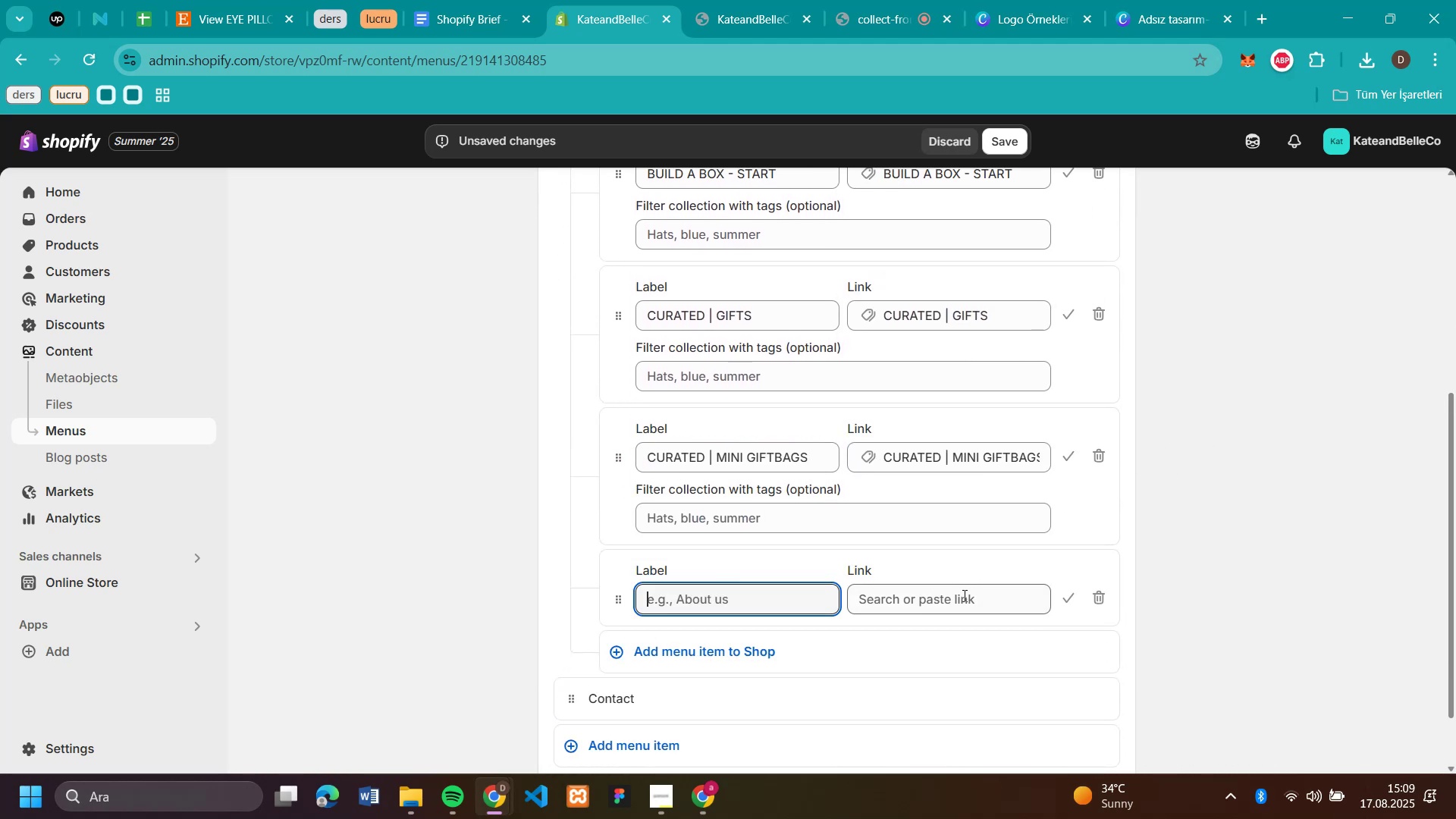 
left_click([965, 605])
 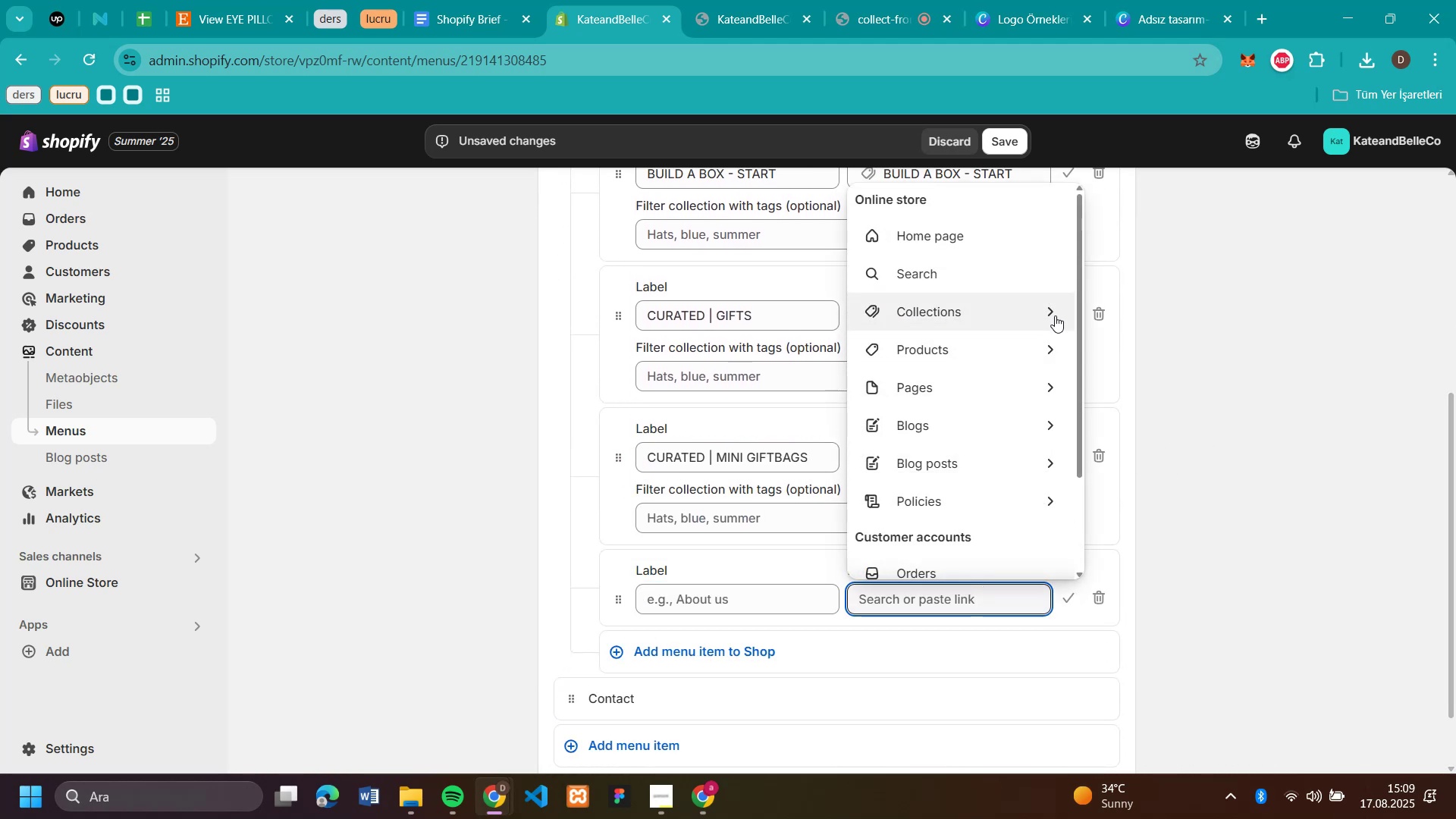 
left_click([1056, 312])
 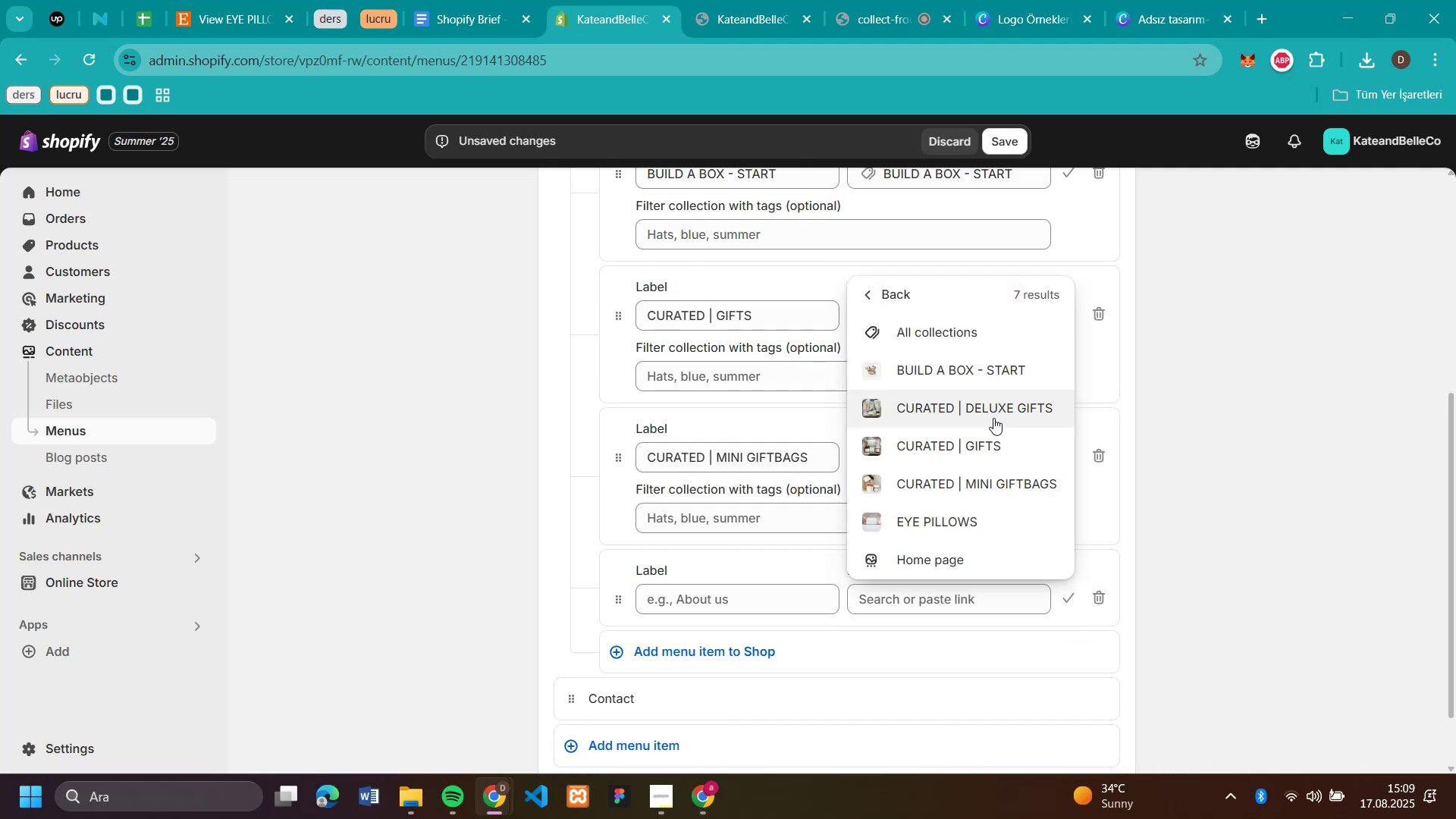 
double_click([1204, 428])
 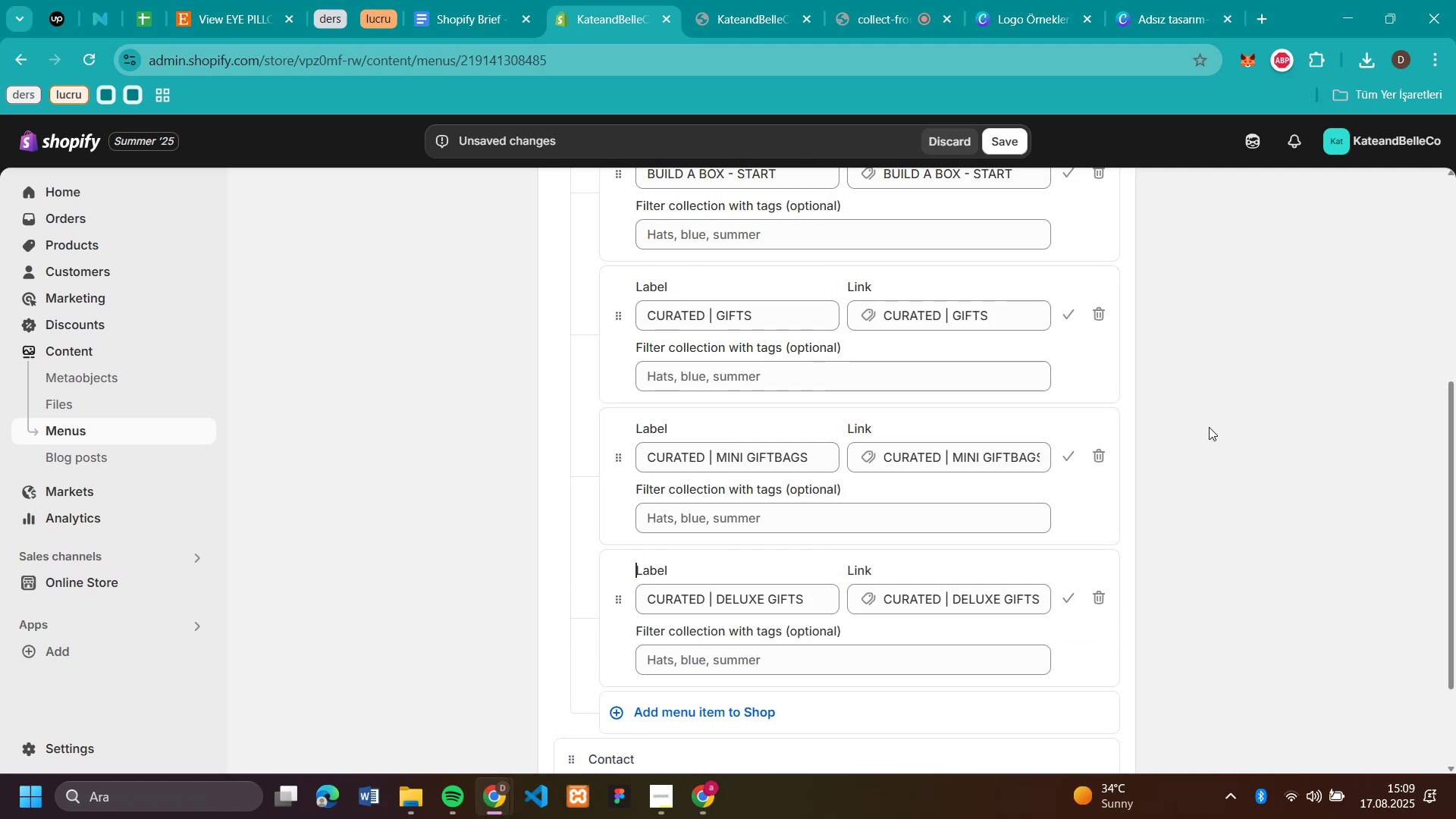 
scroll: coordinate [1210, 426], scroll_direction: down, amount: 3.0
 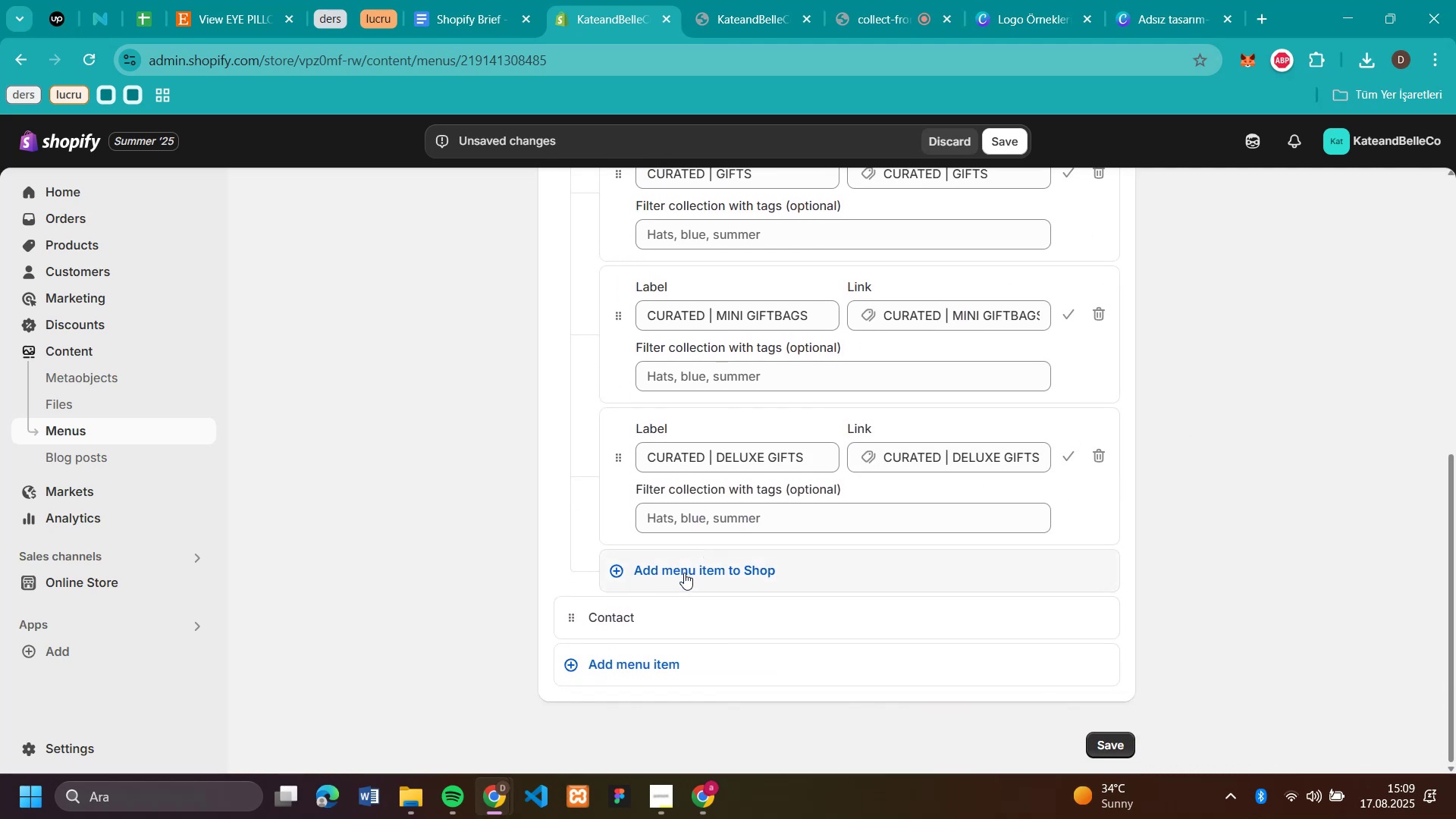 
left_click([681, 576])
 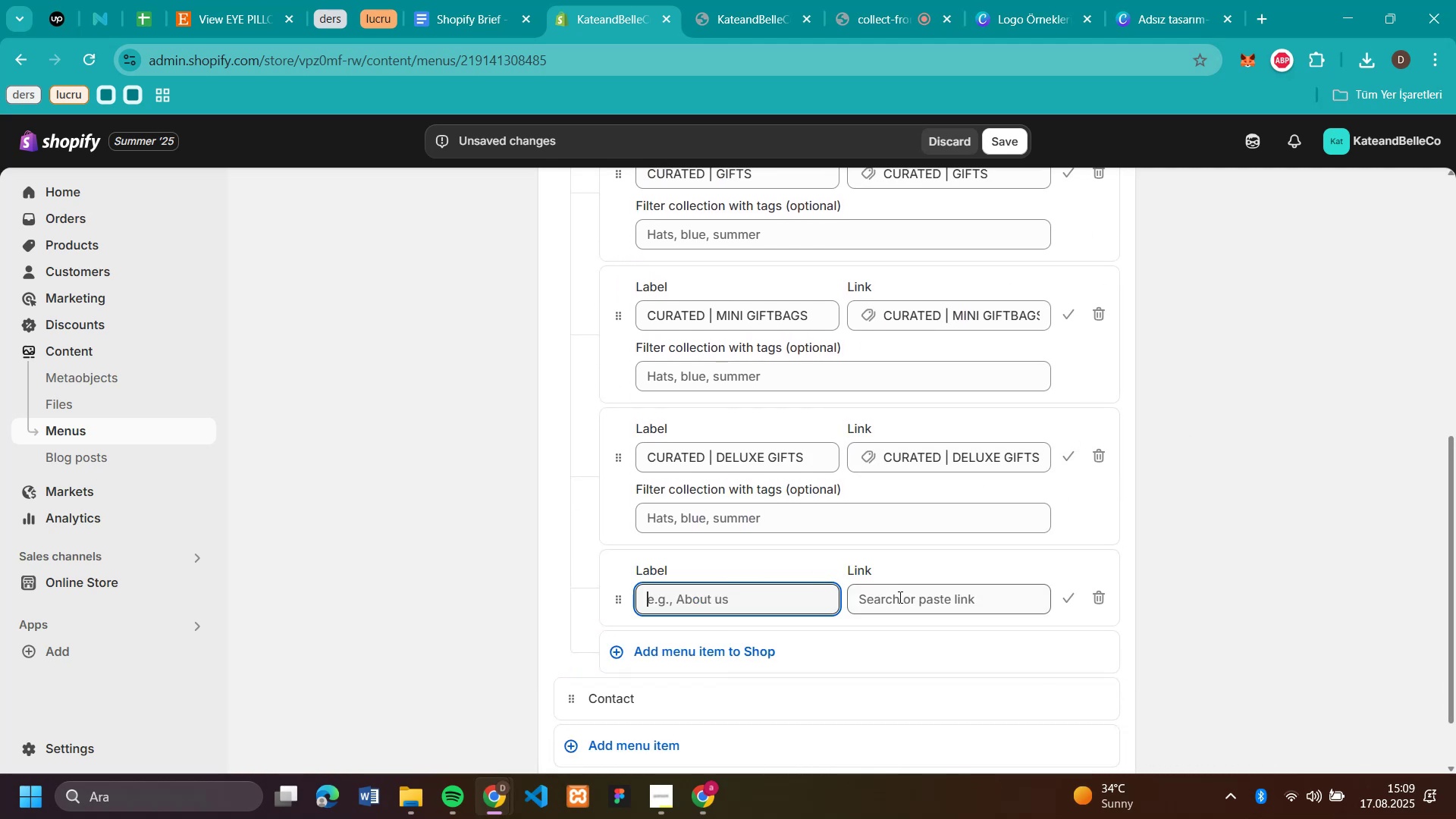 
left_click([899, 597])
 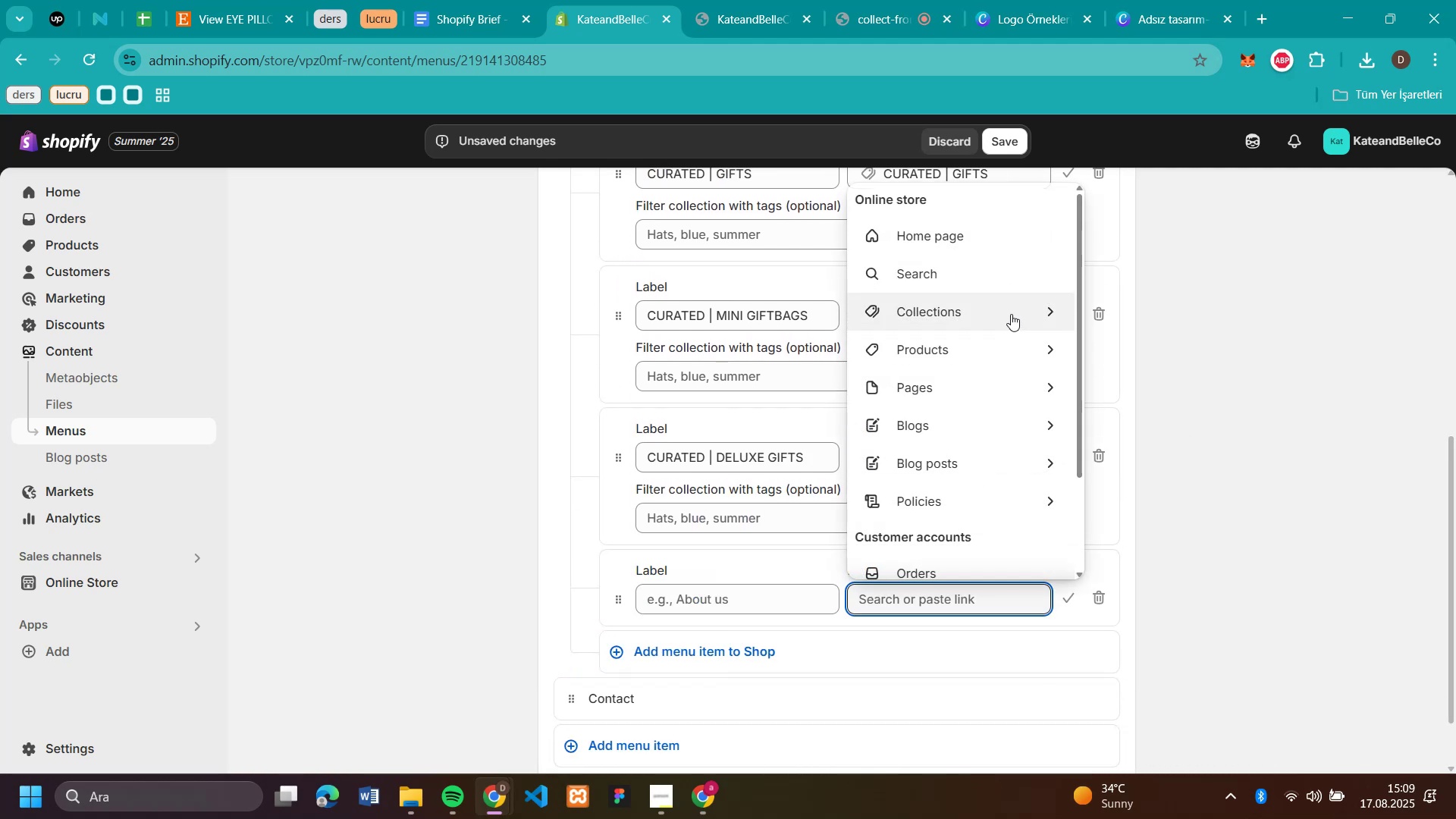 
left_click([1011, 314])
 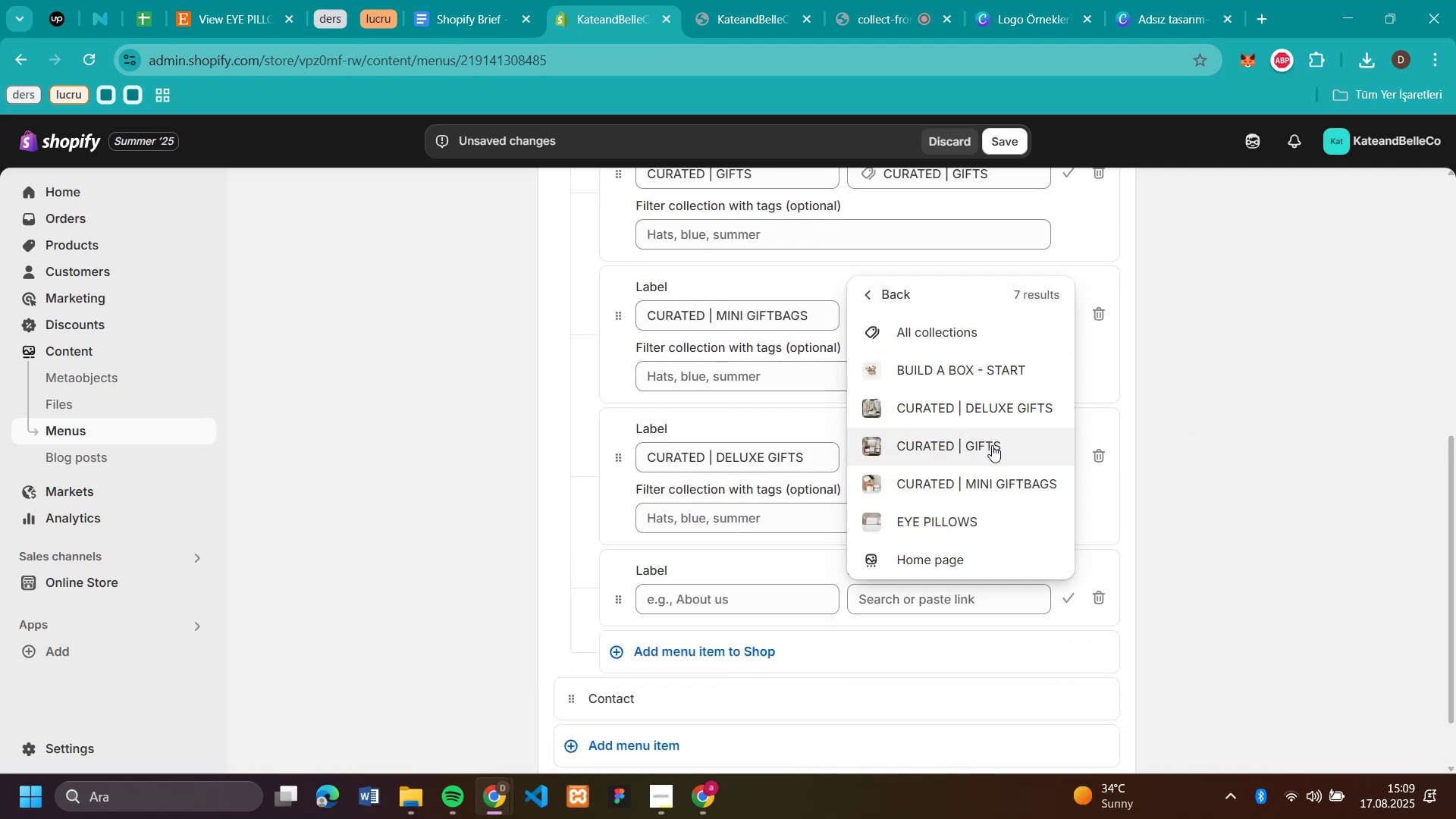 
double_click([1232, 422])
 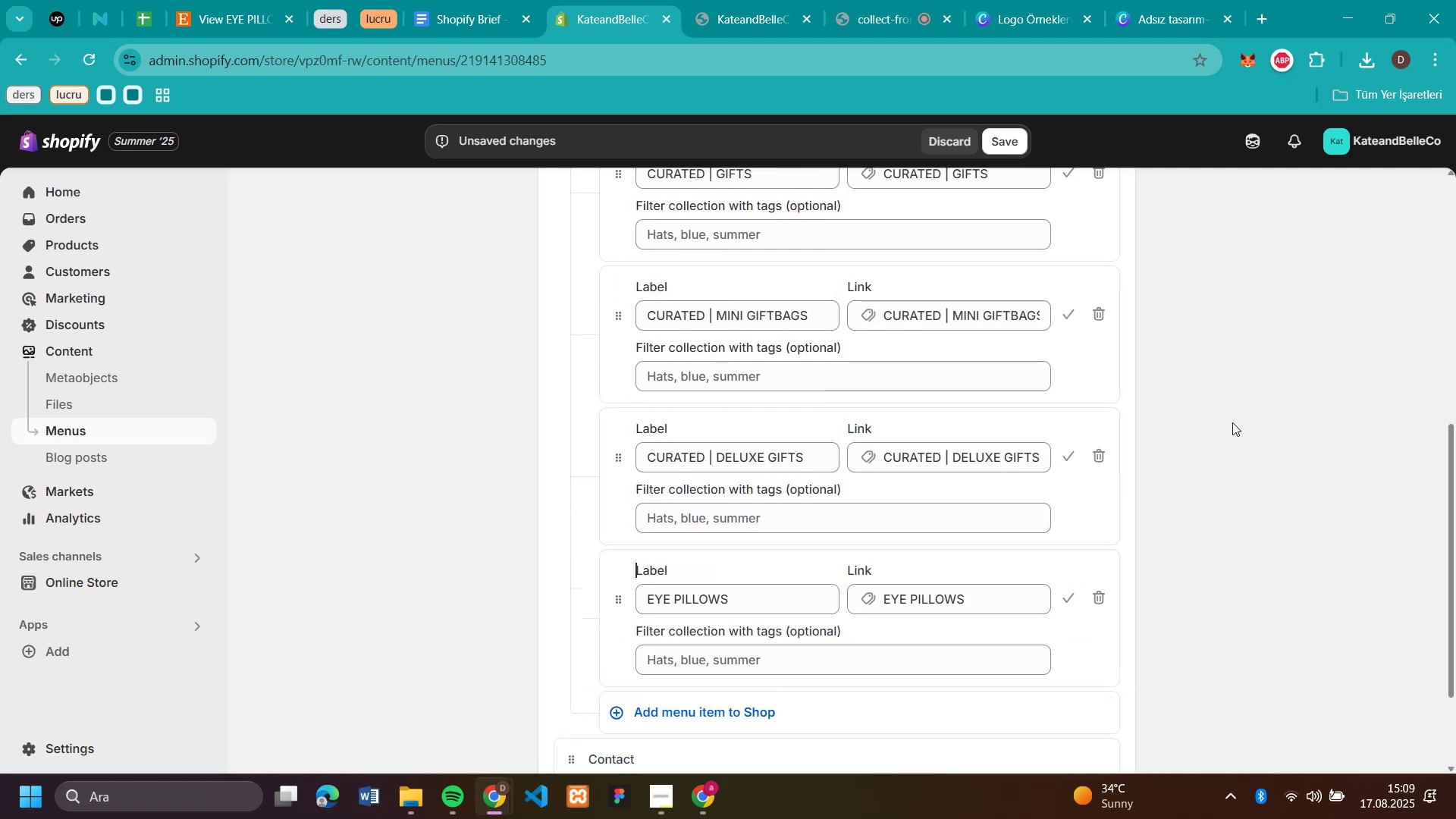 
scroll: coordinate [1232, 422], scroll_direction: up, amount: 3.0
 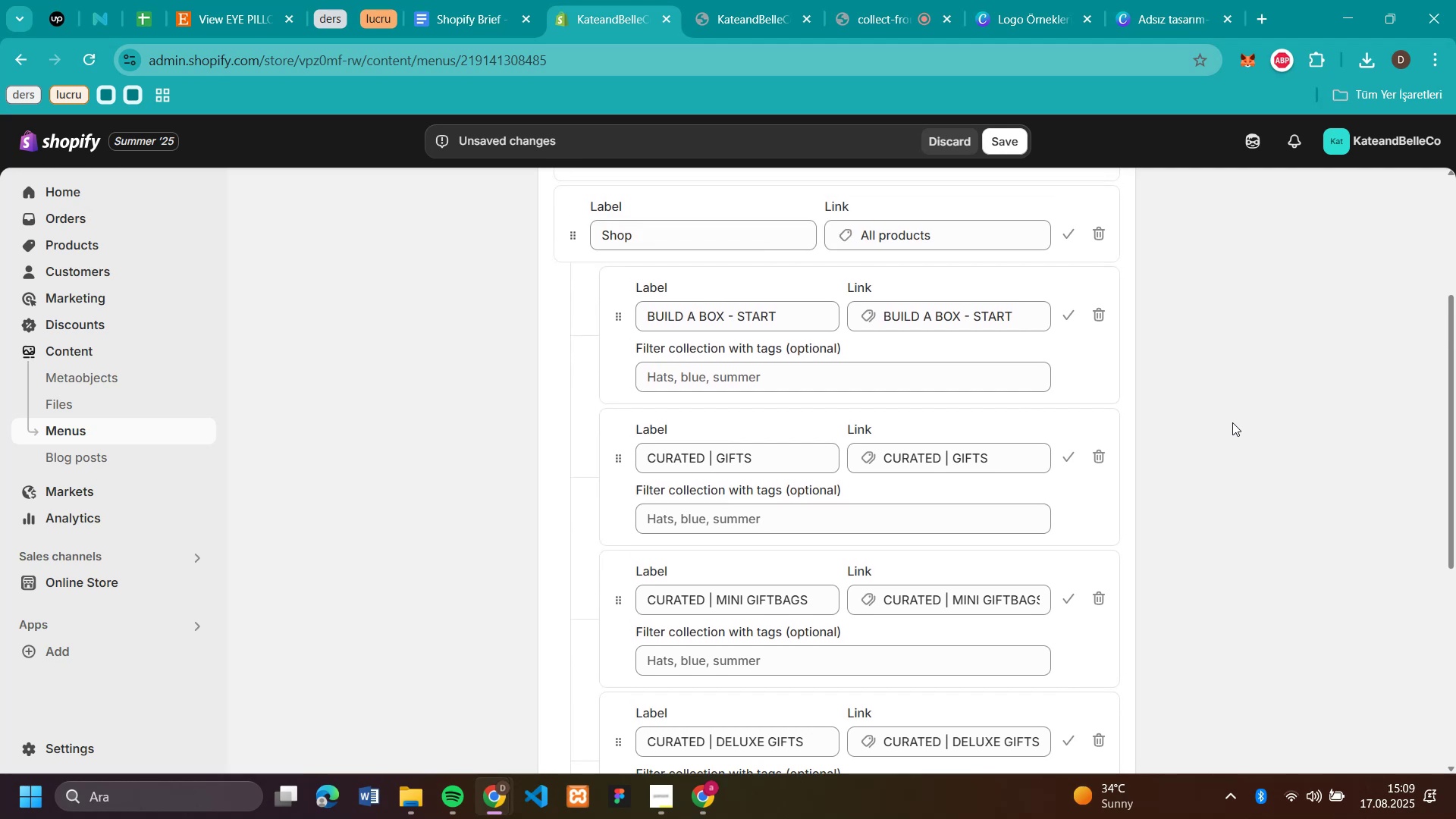 
scroll: coordinate [1175, 438], scroll_direction: down, amount: 8.0
 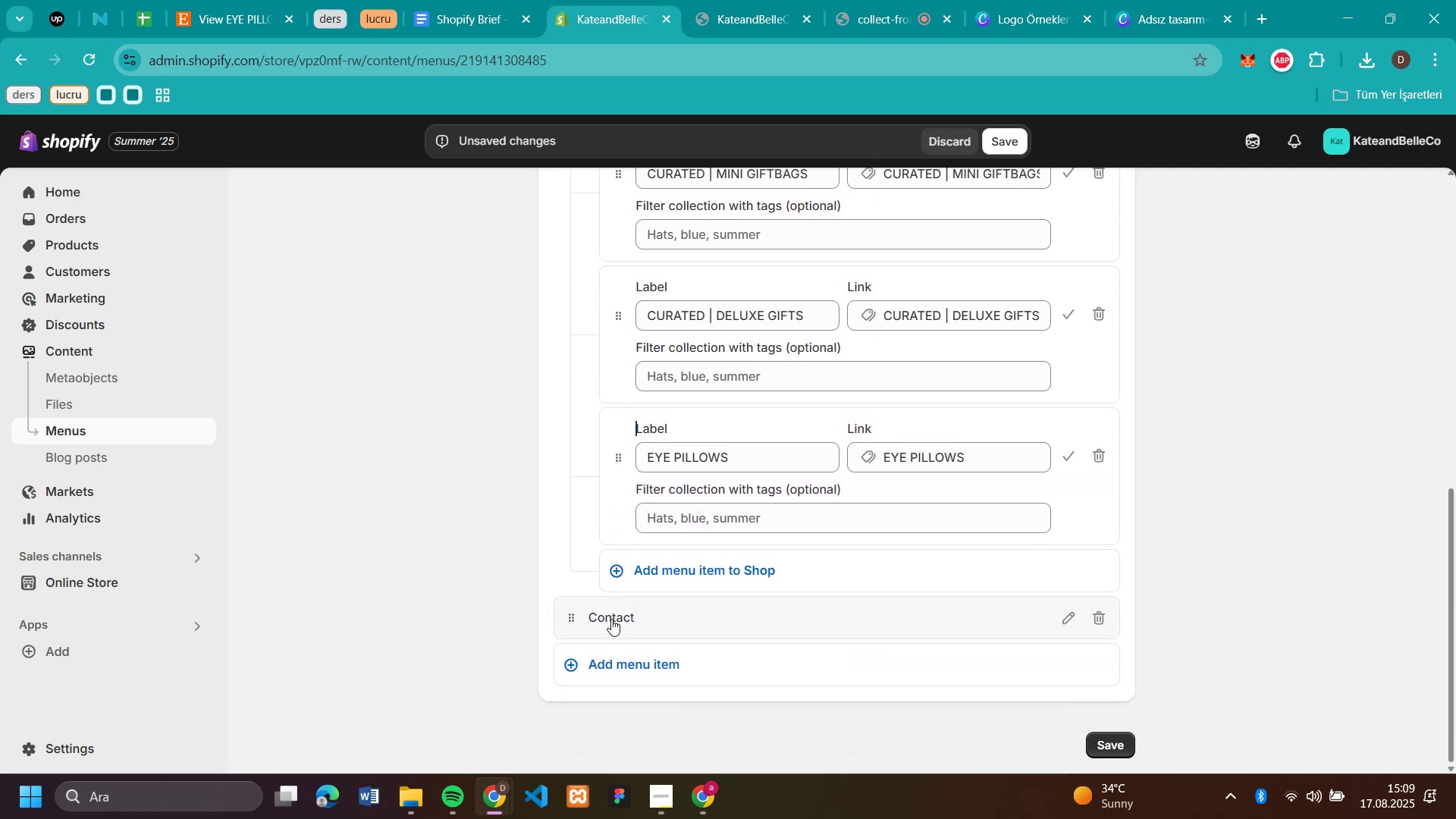 
left_click([635, 620])
 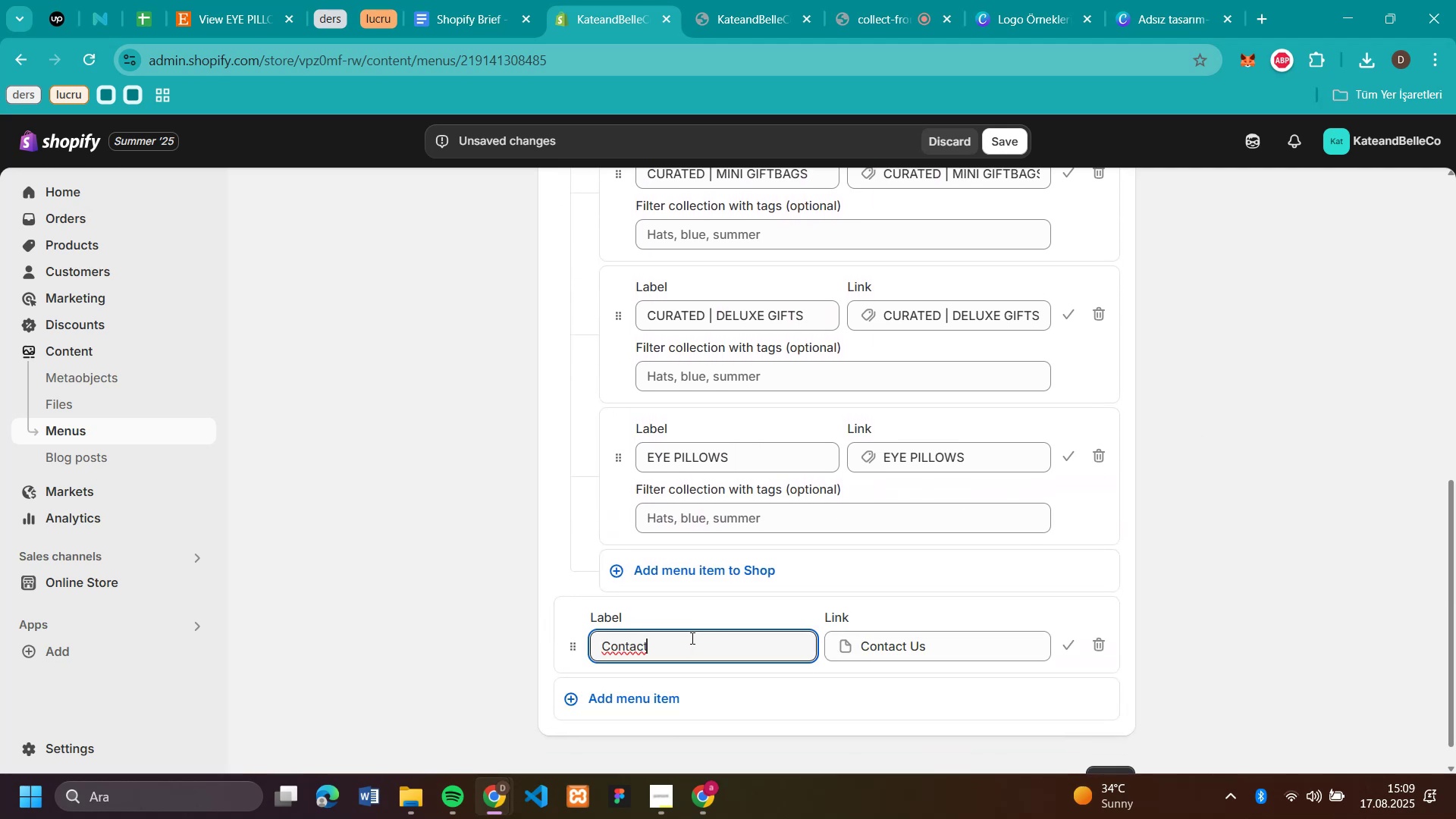 
key(Space)
 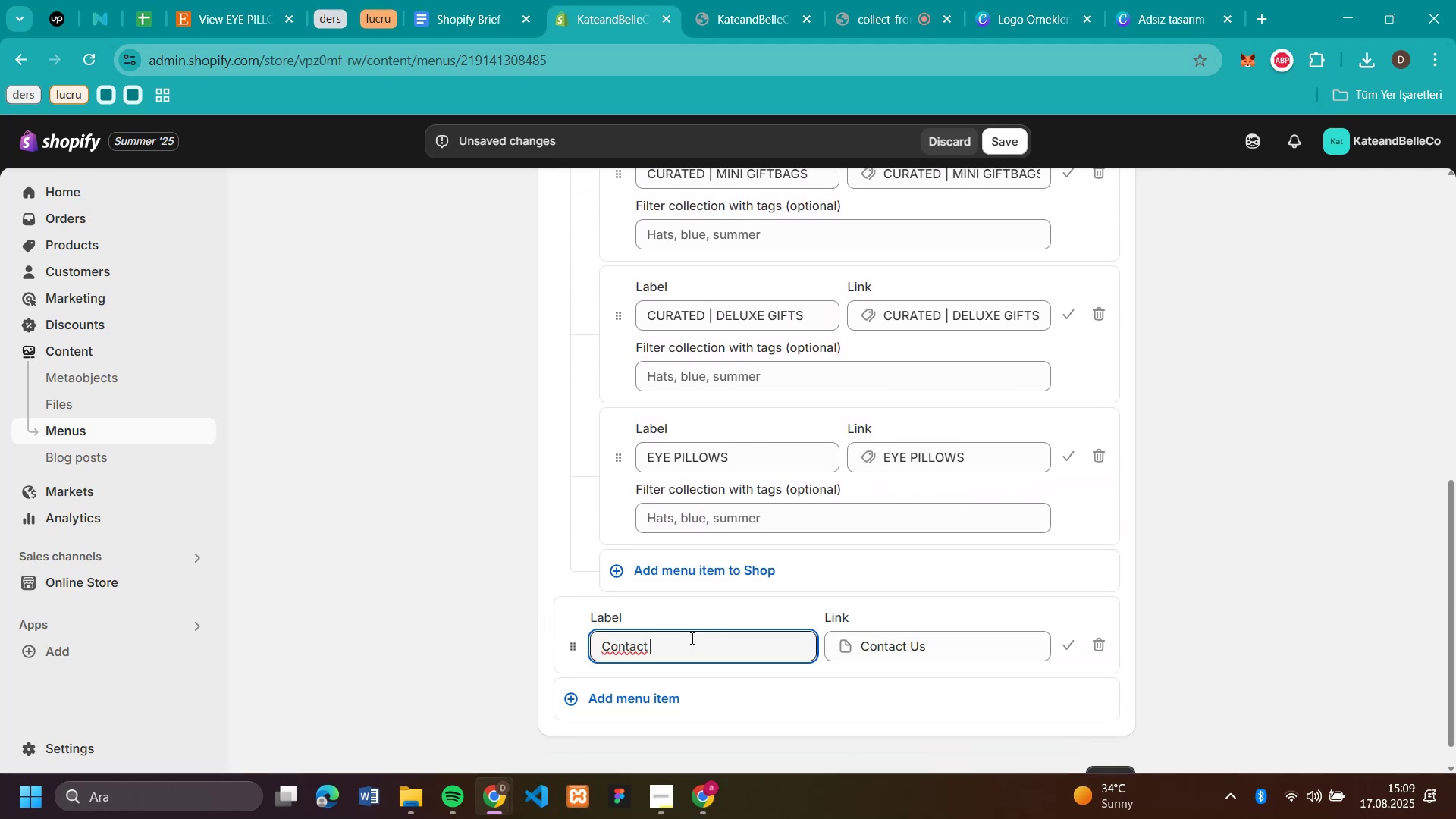 
key(CapsLock)
 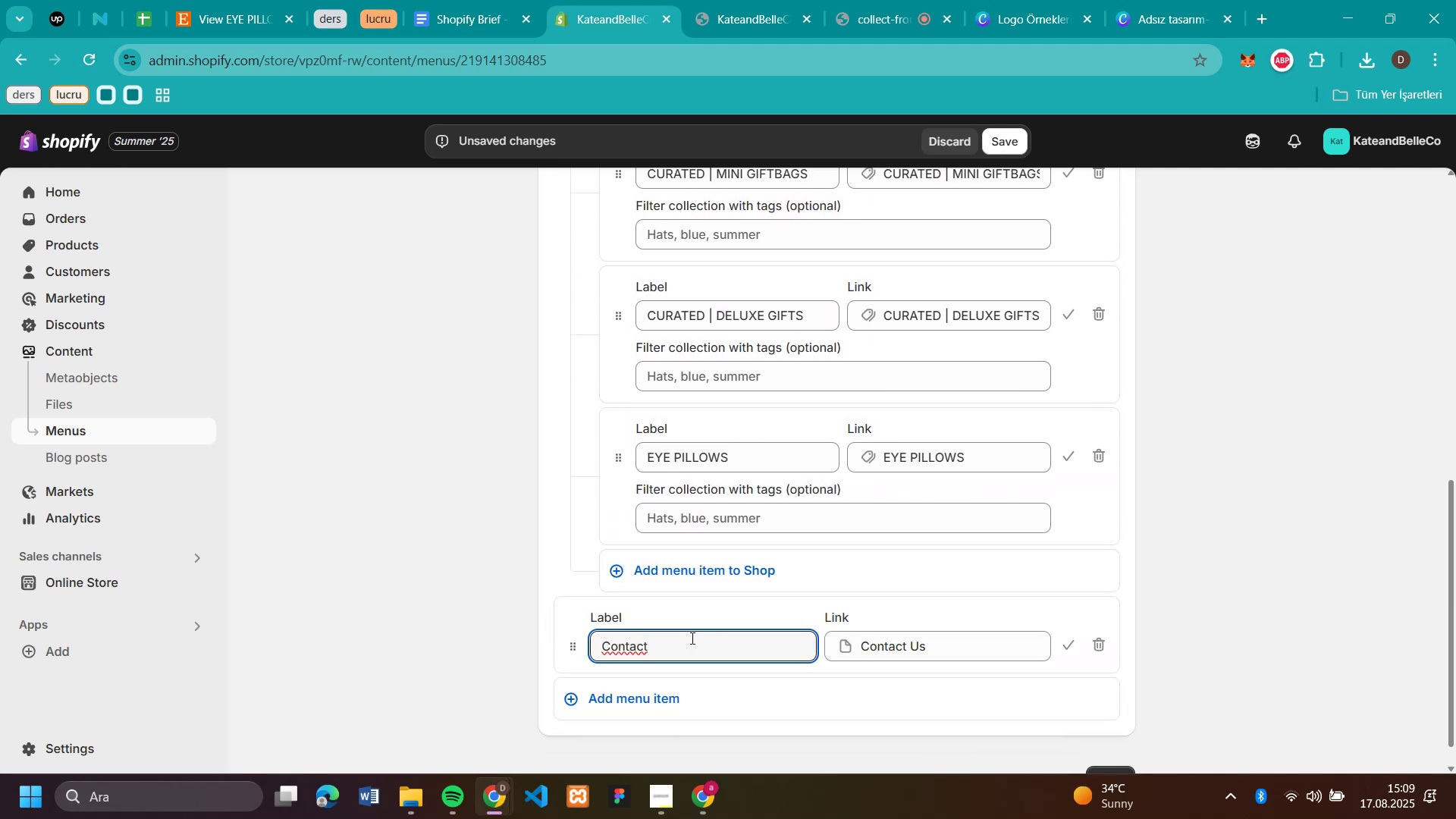 
key(U)
 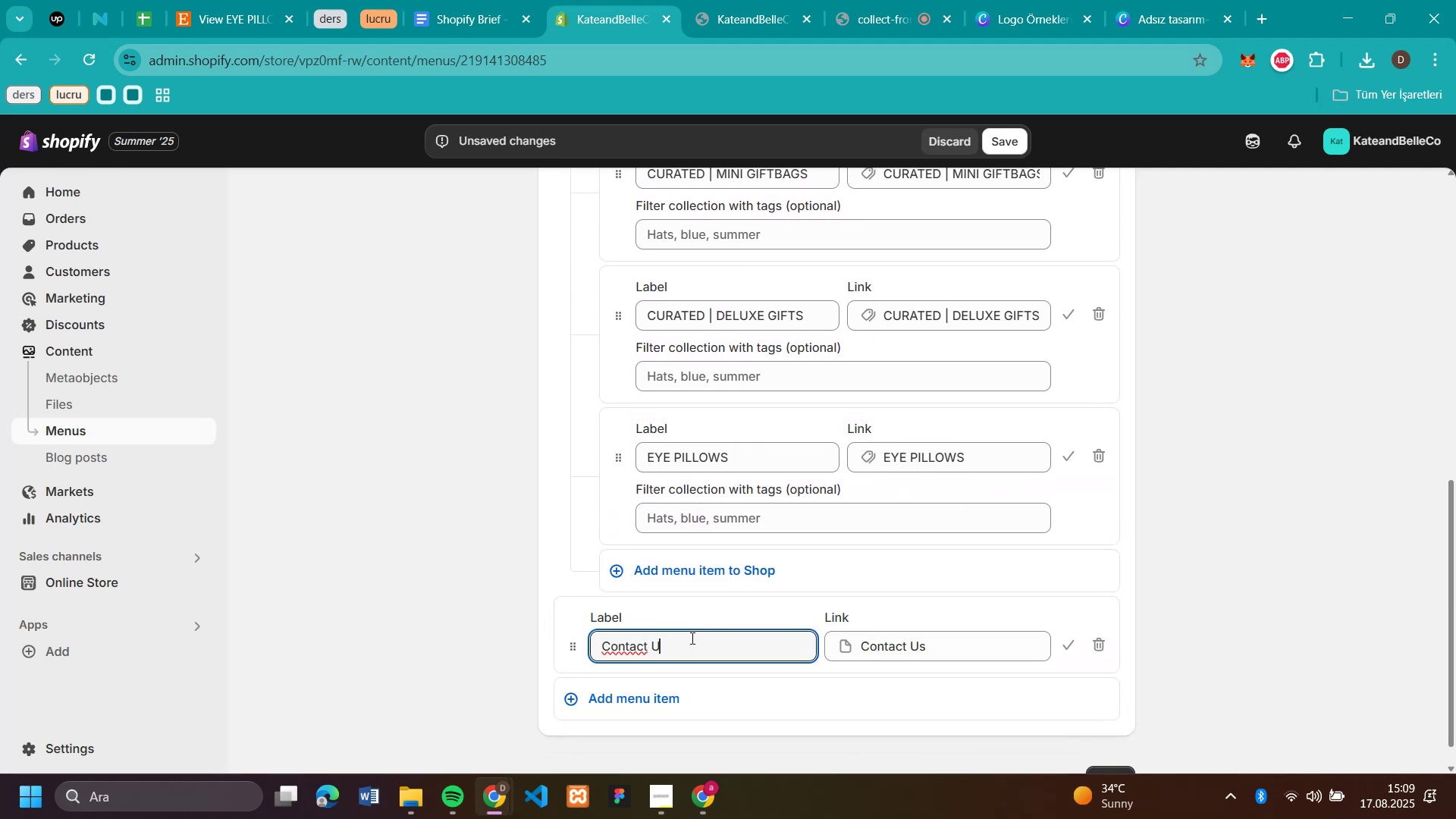 
key(CapsLock)
 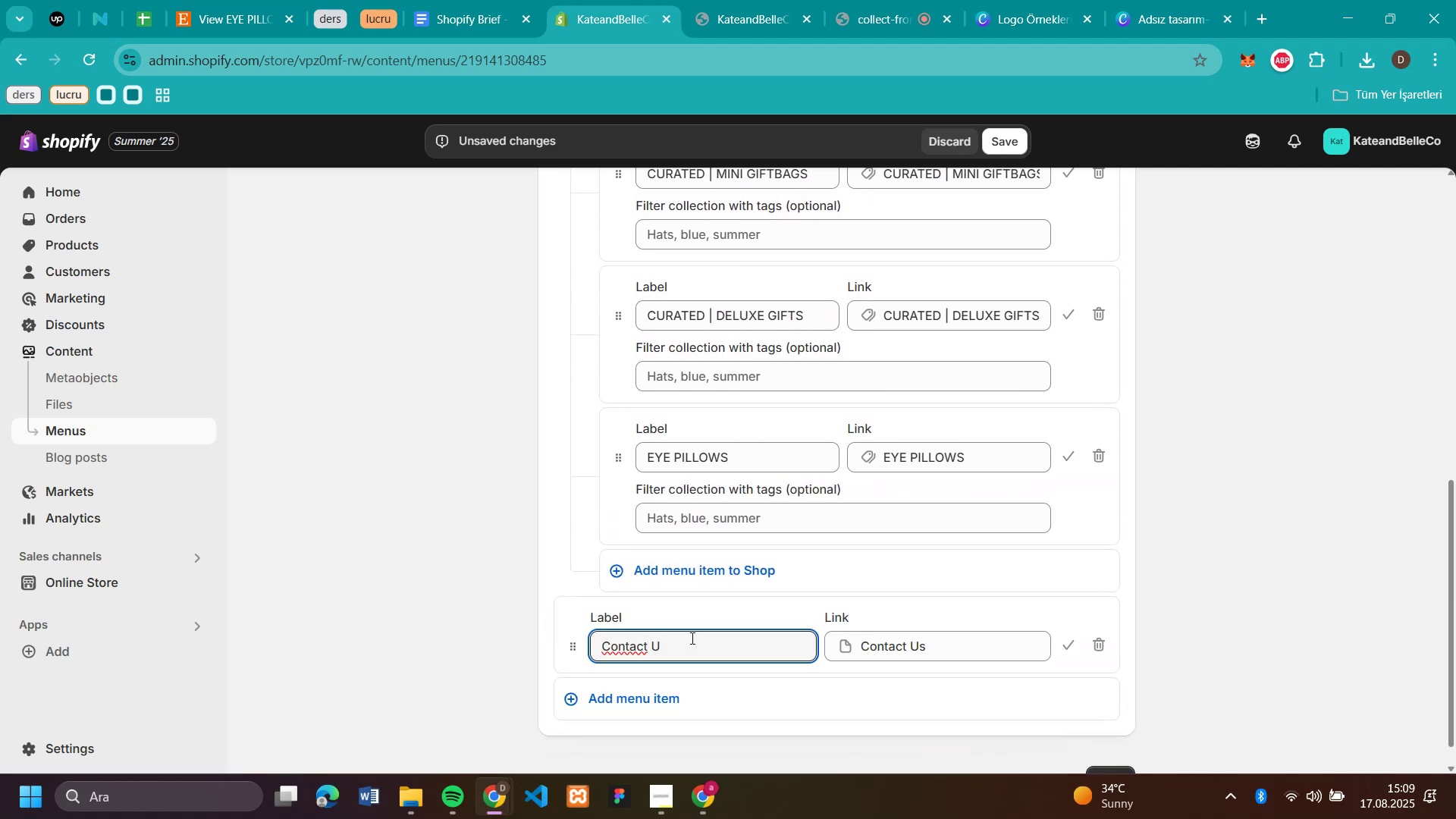 
key(S)
 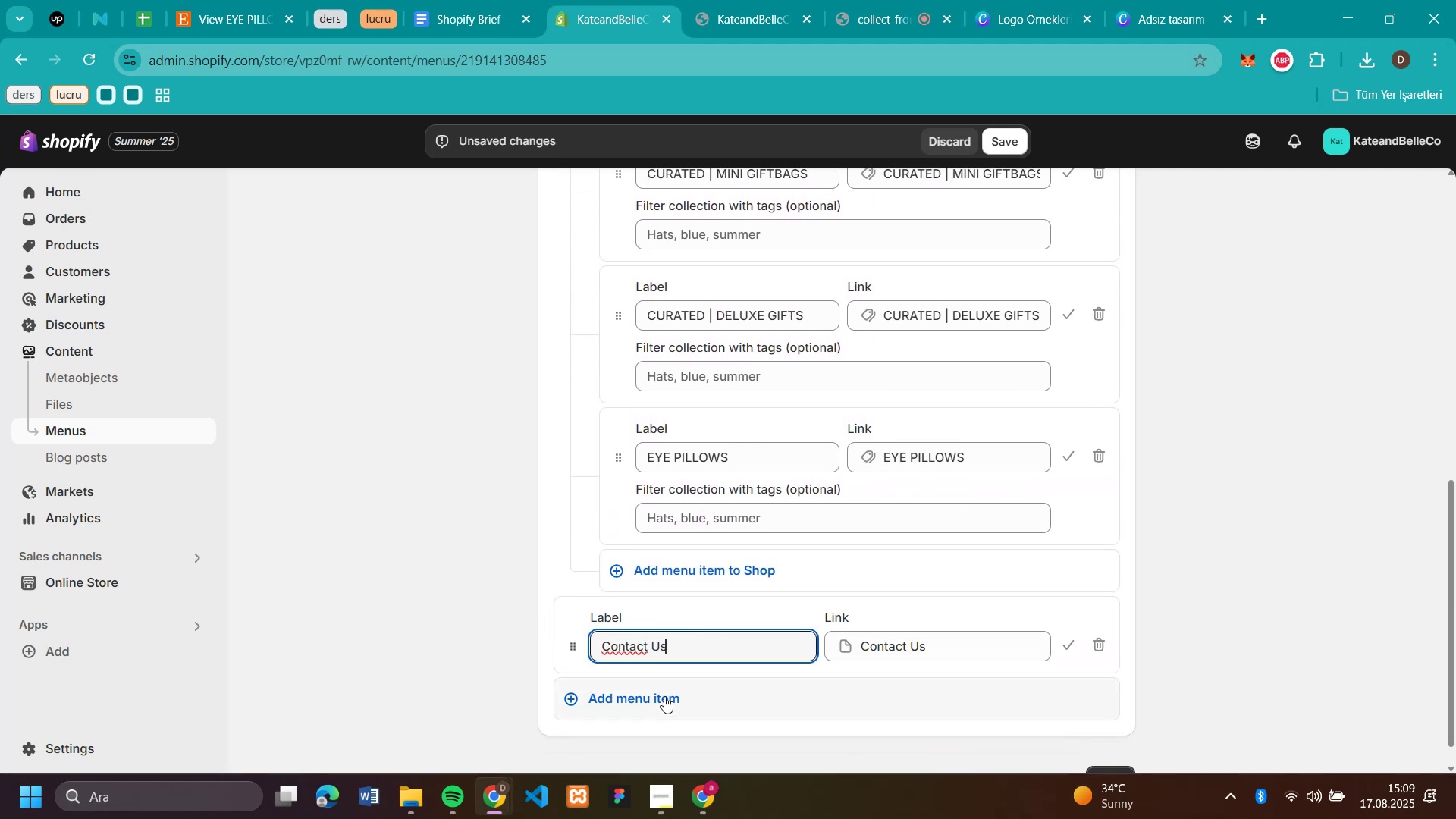 
left_click([664, 695])
 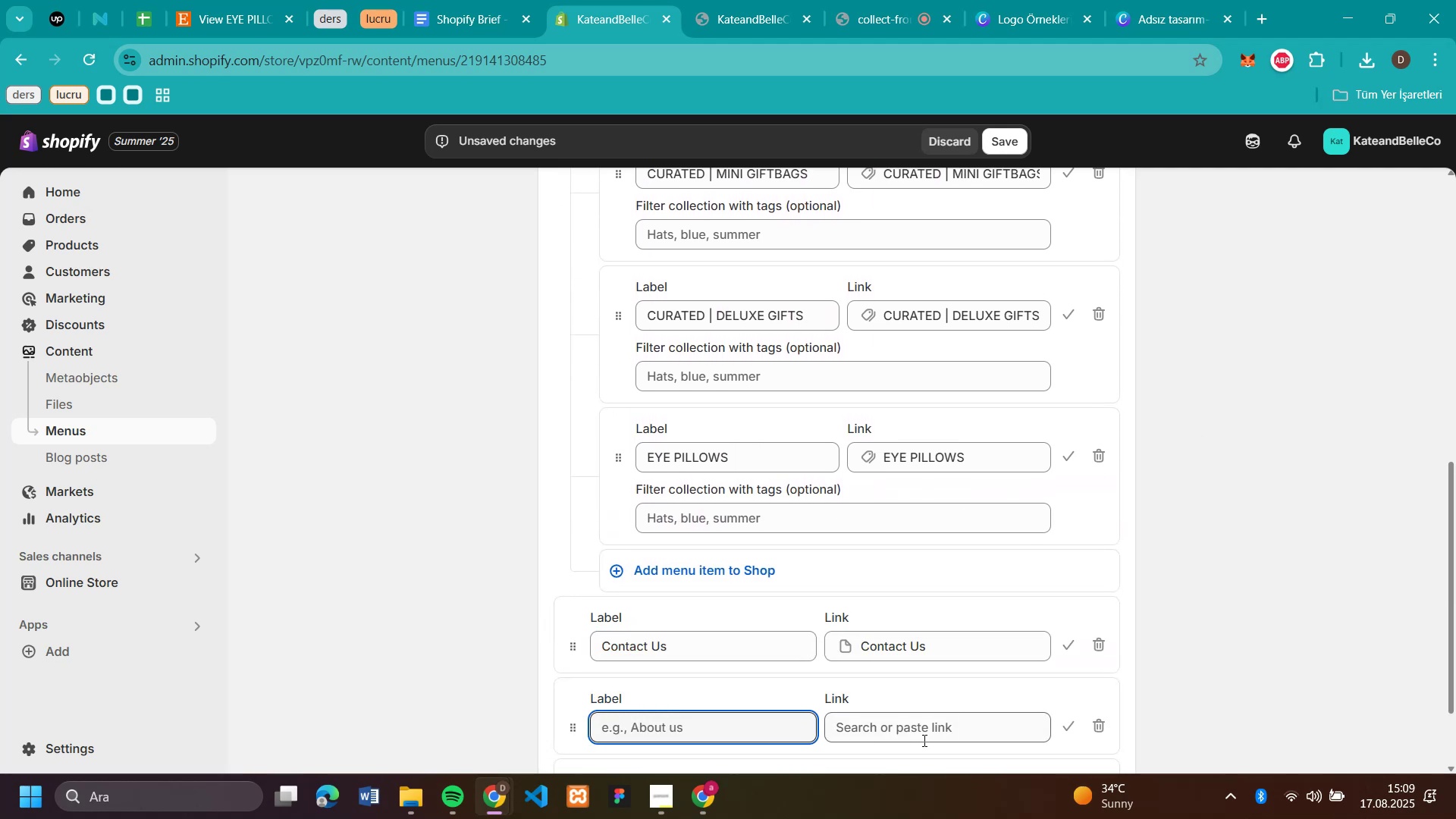 
left_click([929, 738])
 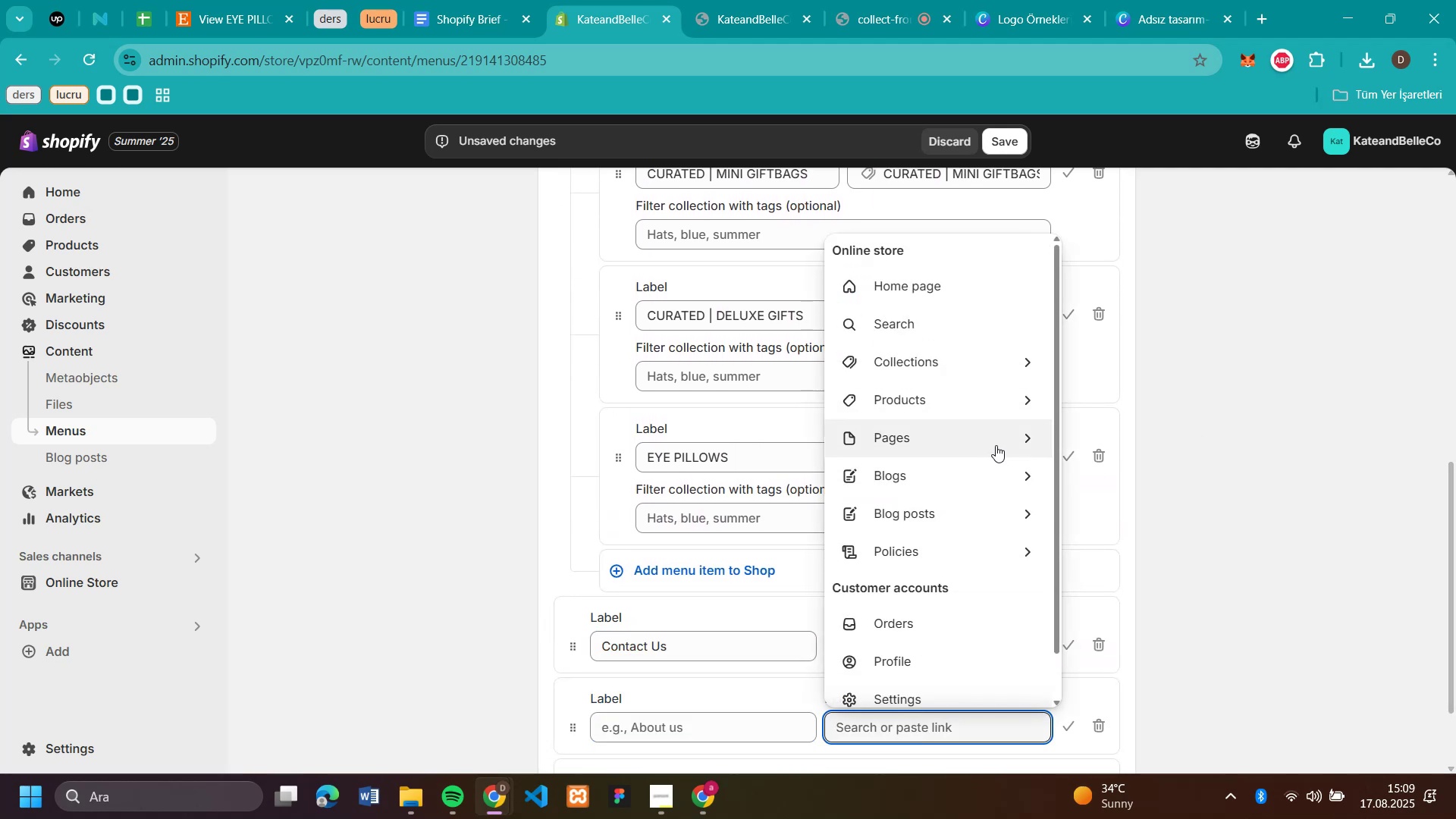 
left_click([994, 441])
 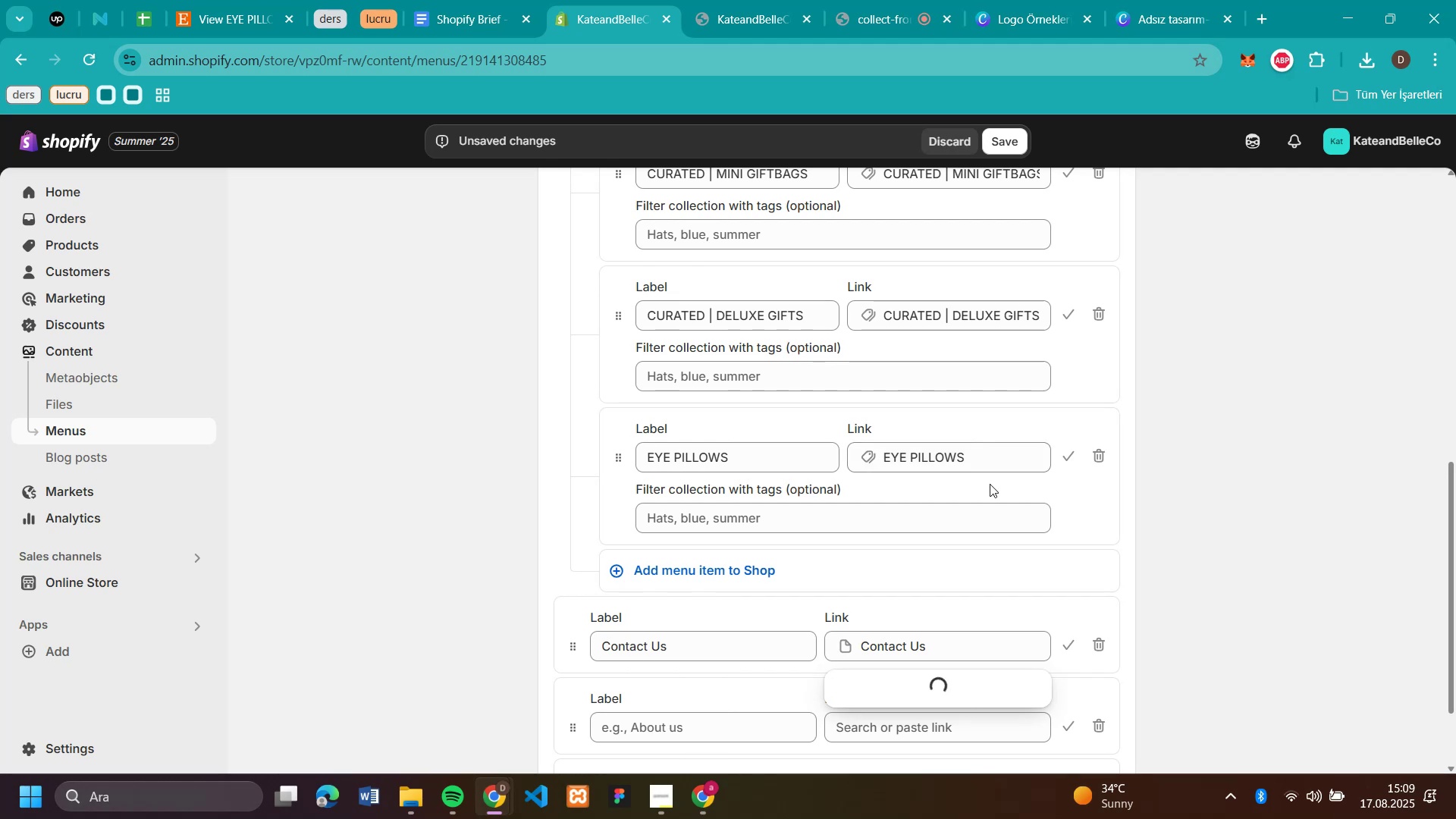 
left_click([861, 570])
 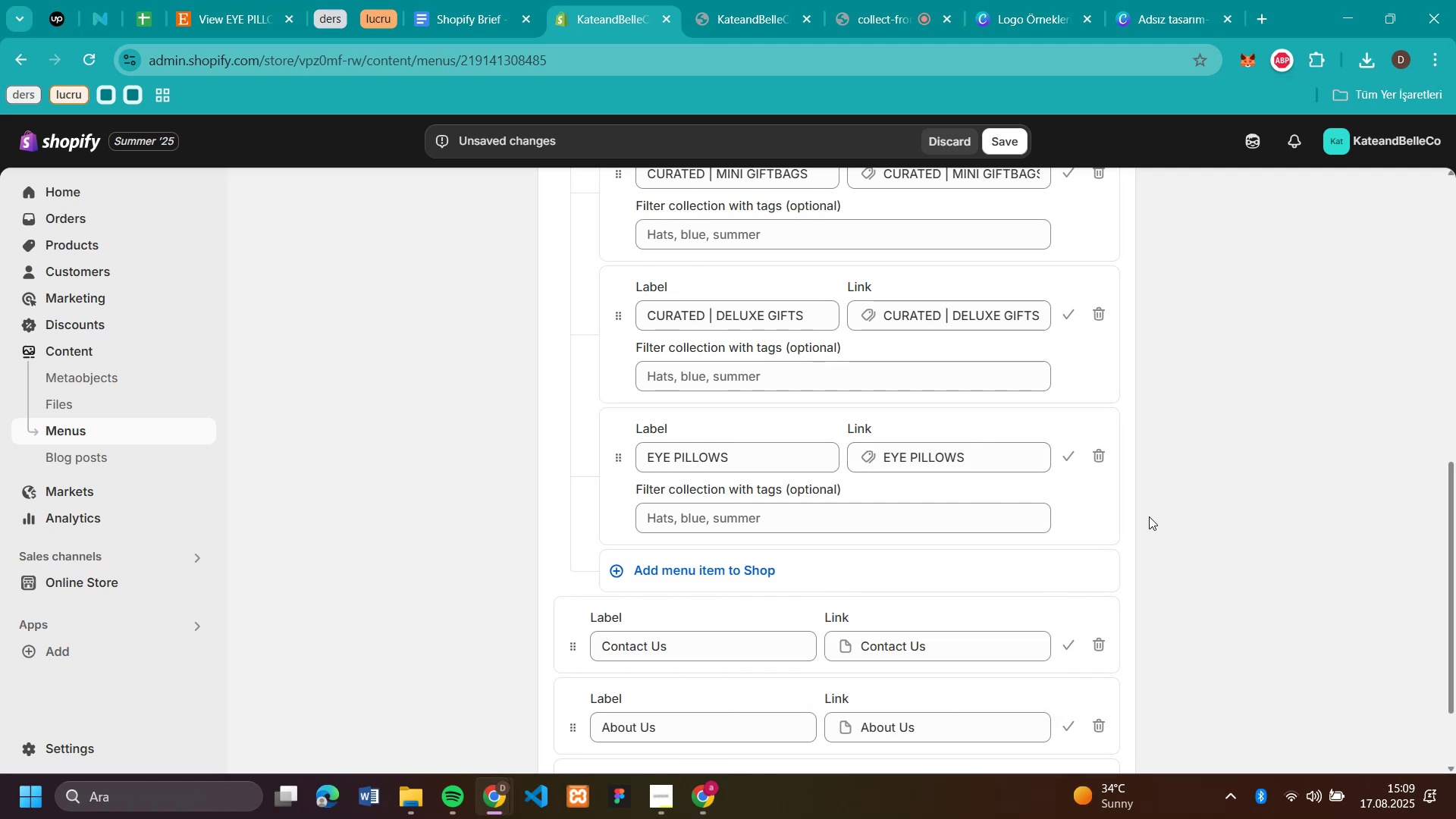 
scroll: coordinate [1157, 516], scroll_direction: down, amount: 4.0
 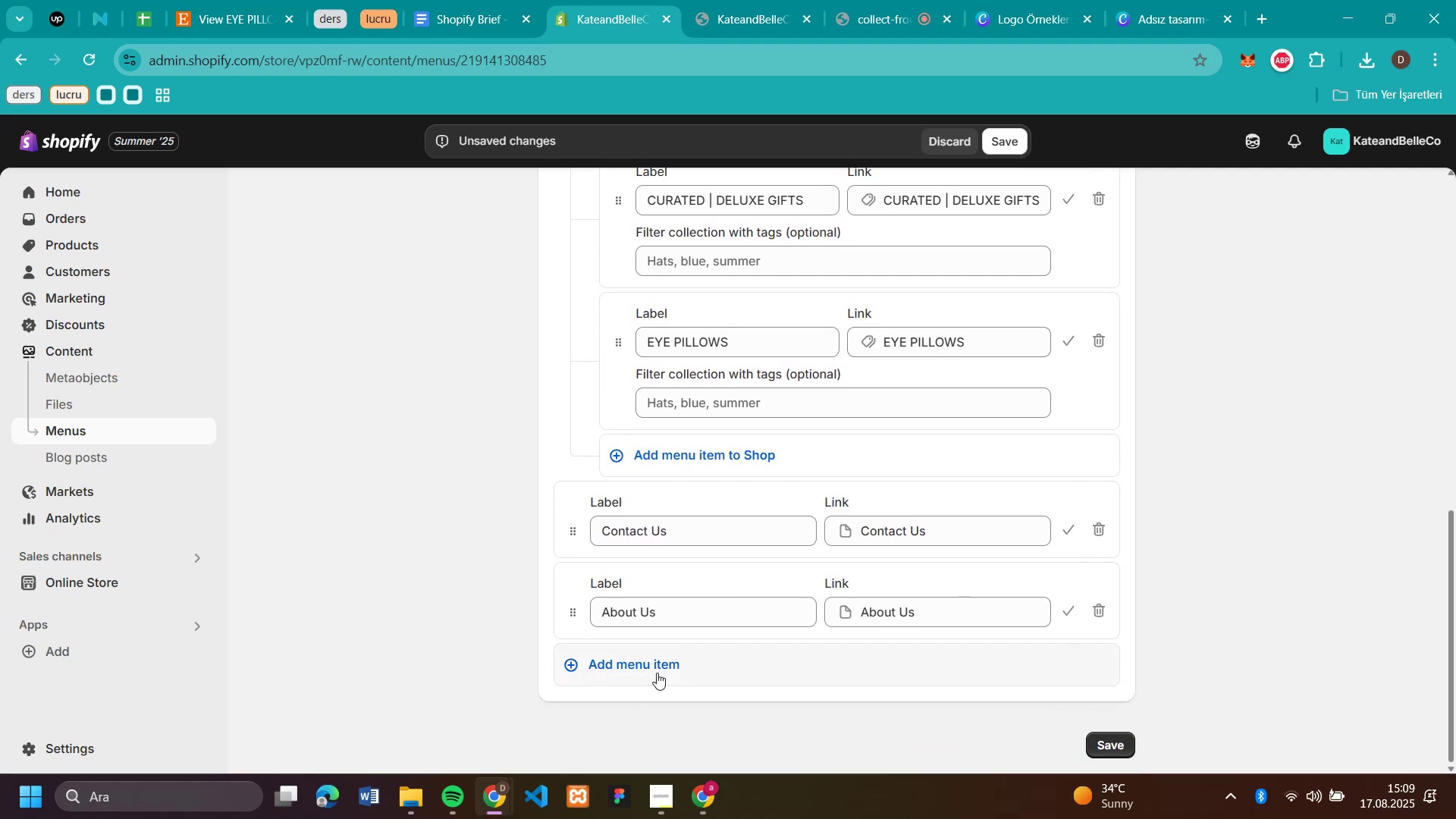 
left_click([657, 671])
 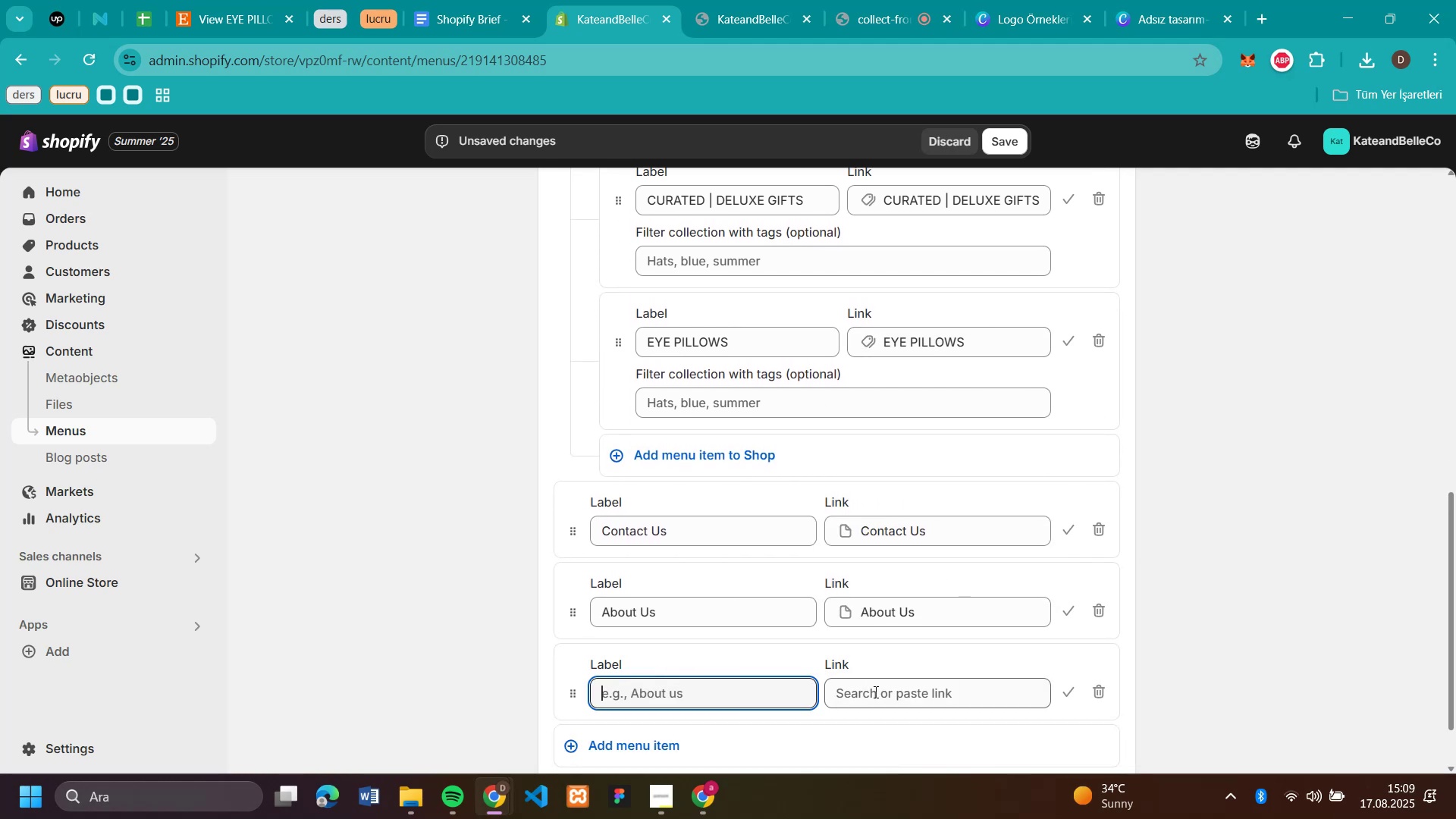 
left_click([874, 692])
 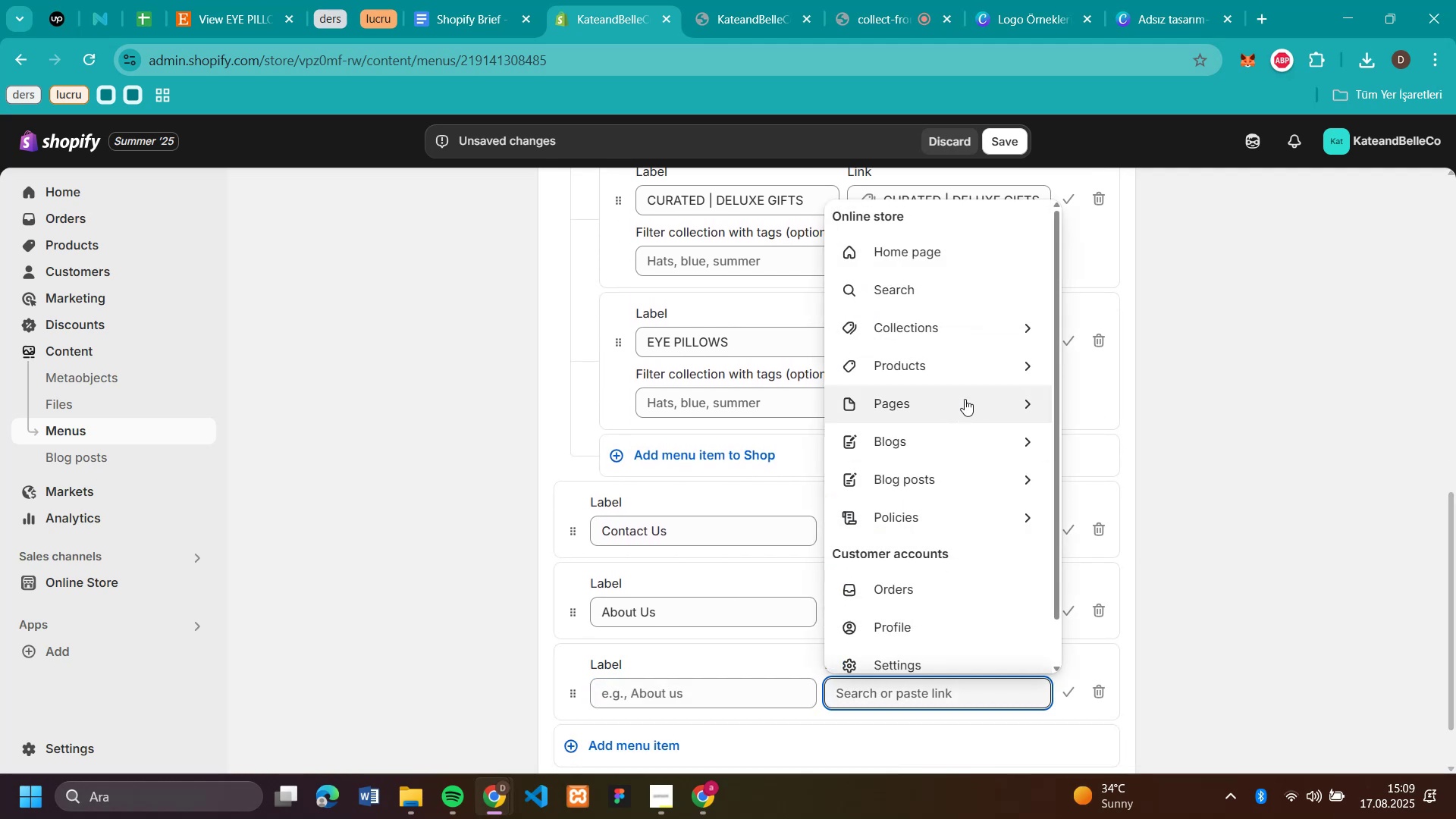 
left_click([965, 398])
 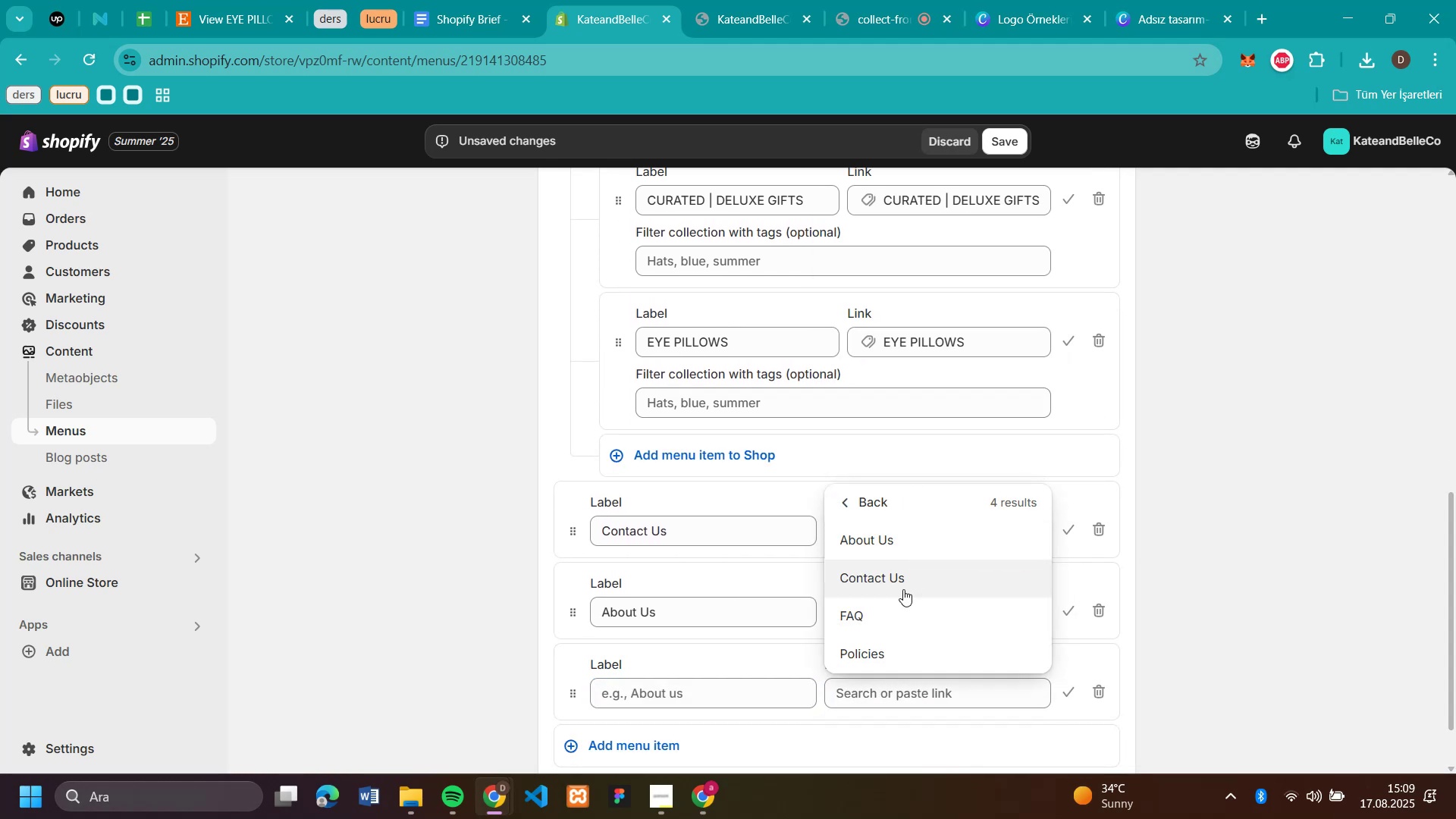 
left_click([892, 611])
 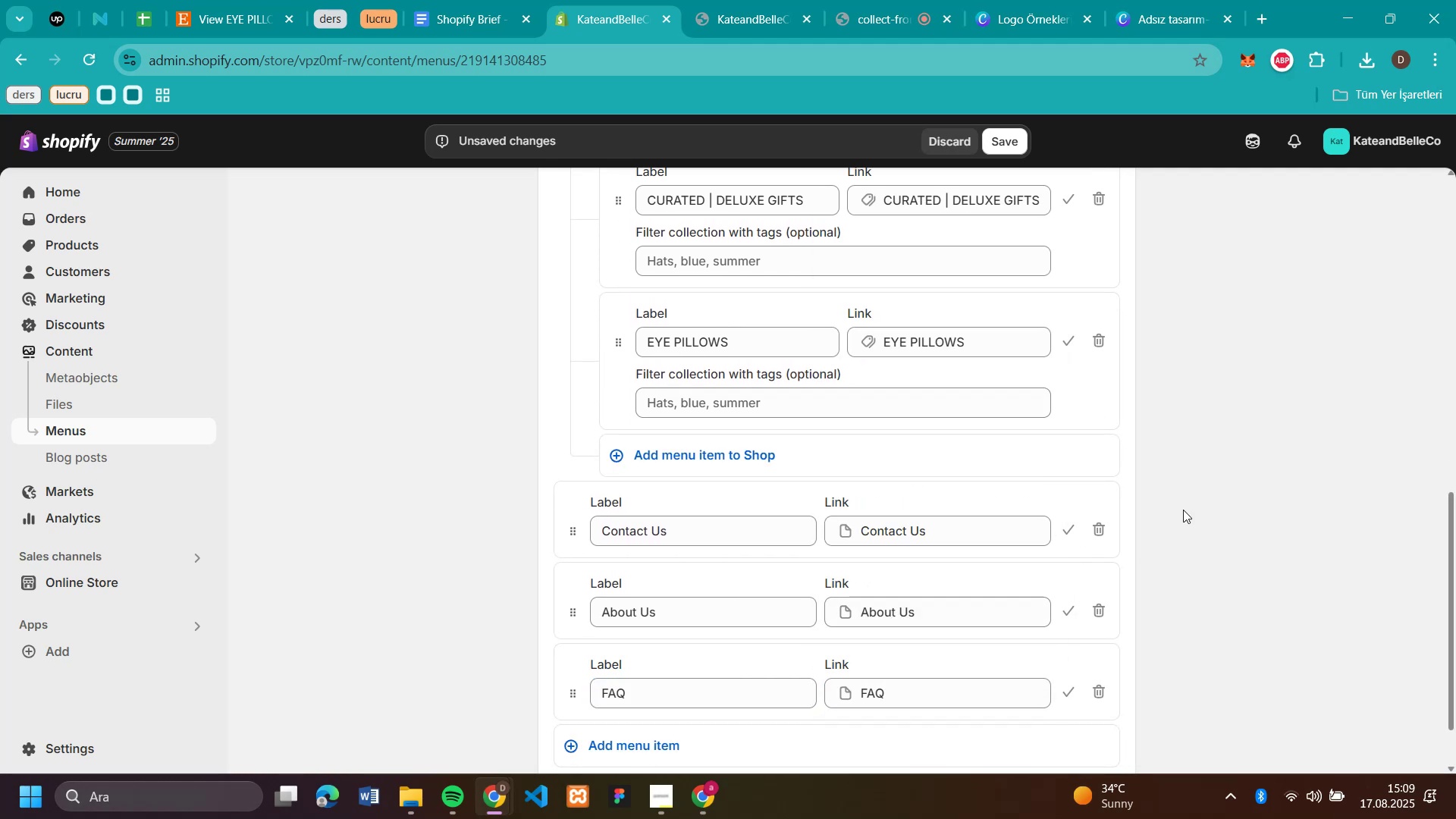 
left_click([1192, 510])
 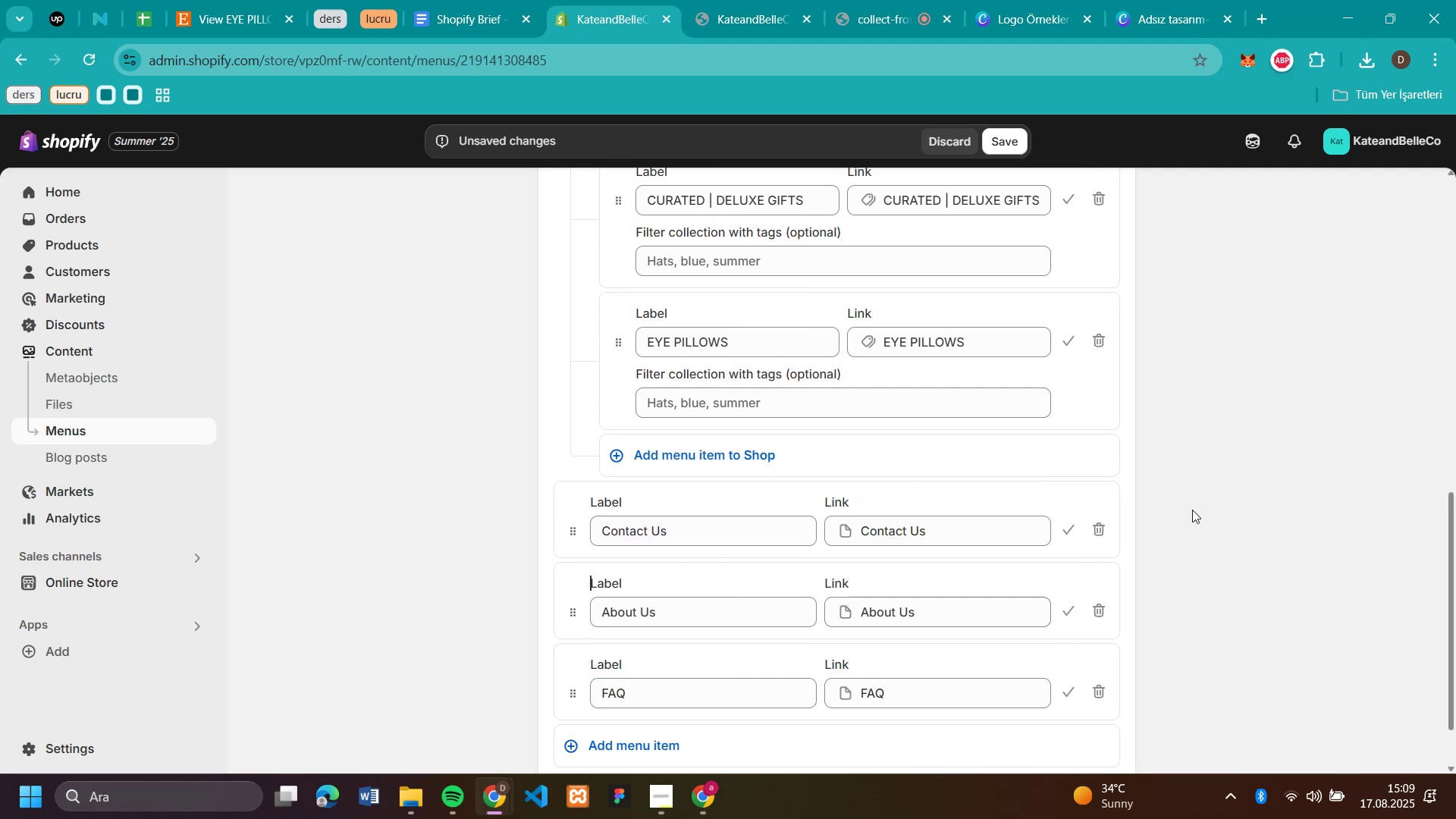 
scroll: coordinate [1192, 510], scroll_direction: down, amount: 4.0
 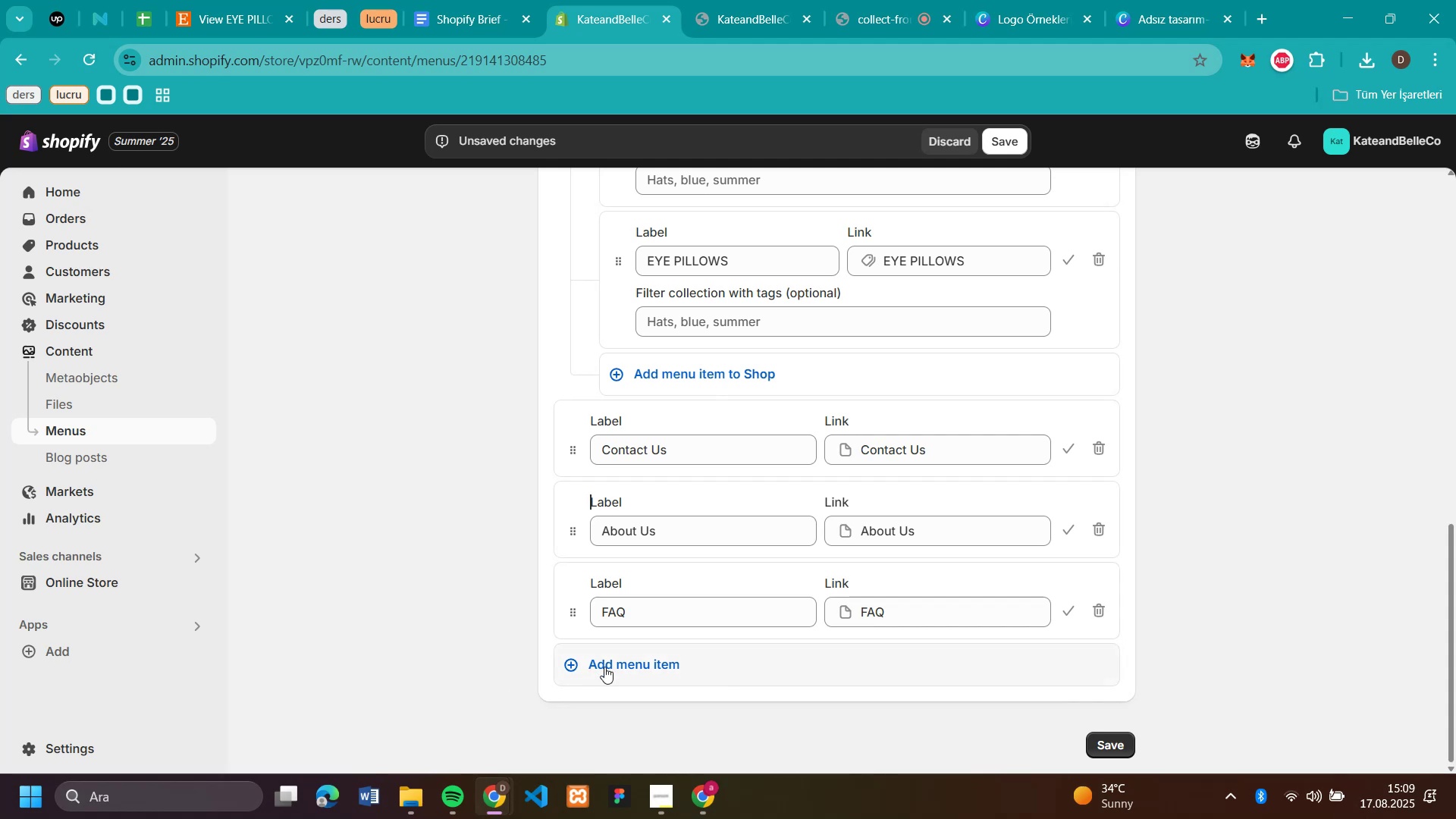 
left_click([619, 667])
 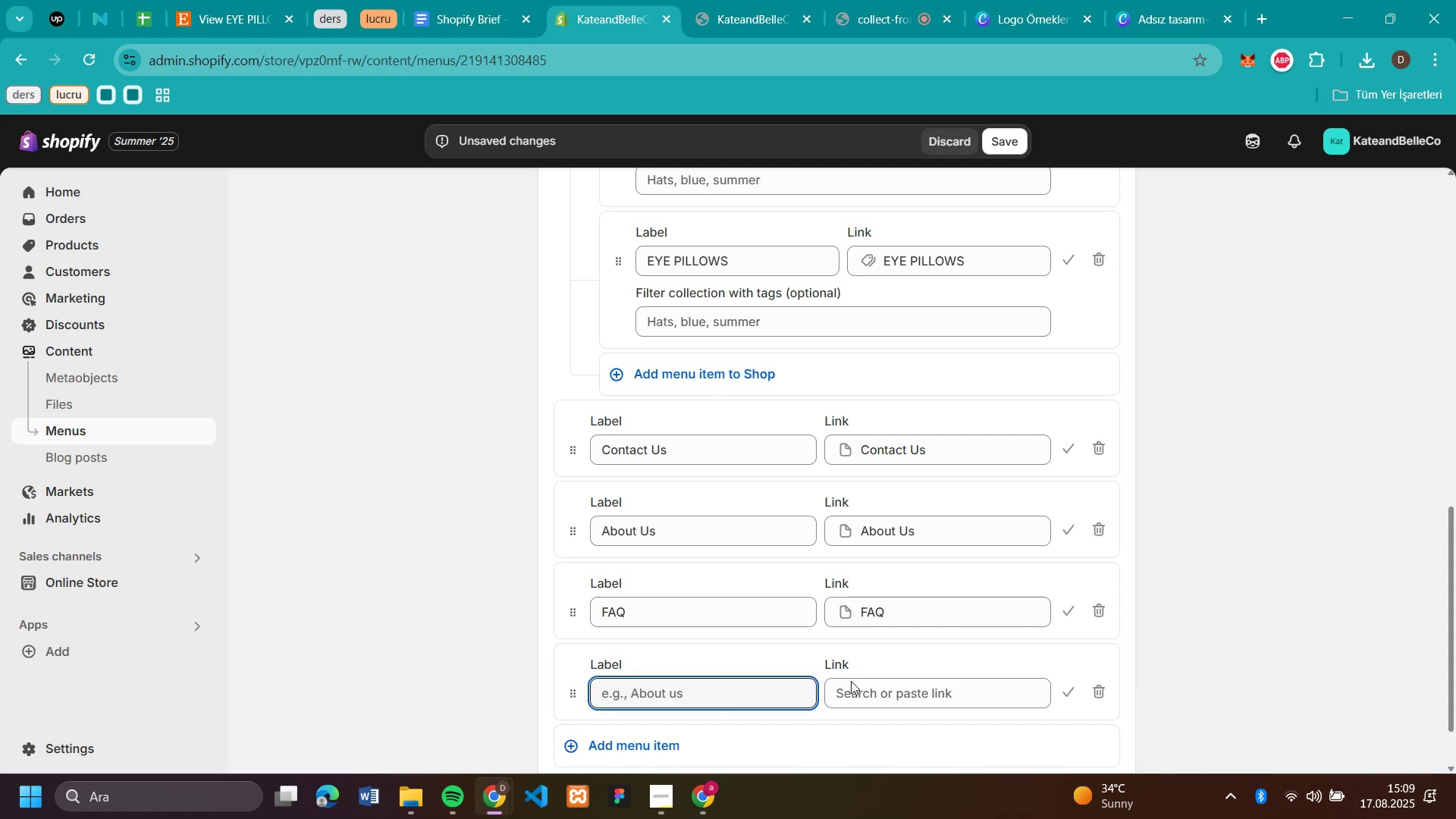 
left_click([883, 691])
 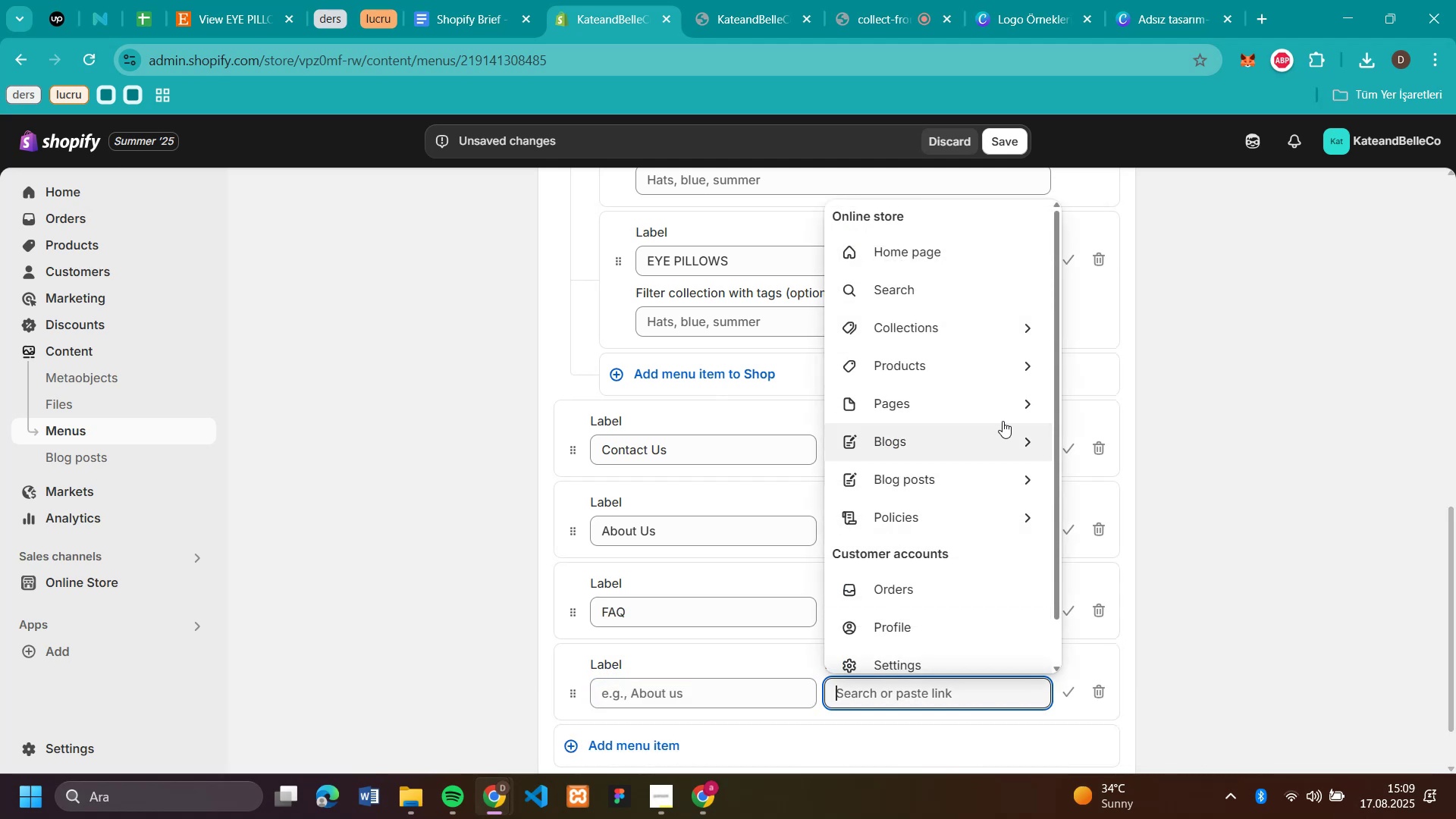 
left_click([1005, 394])
 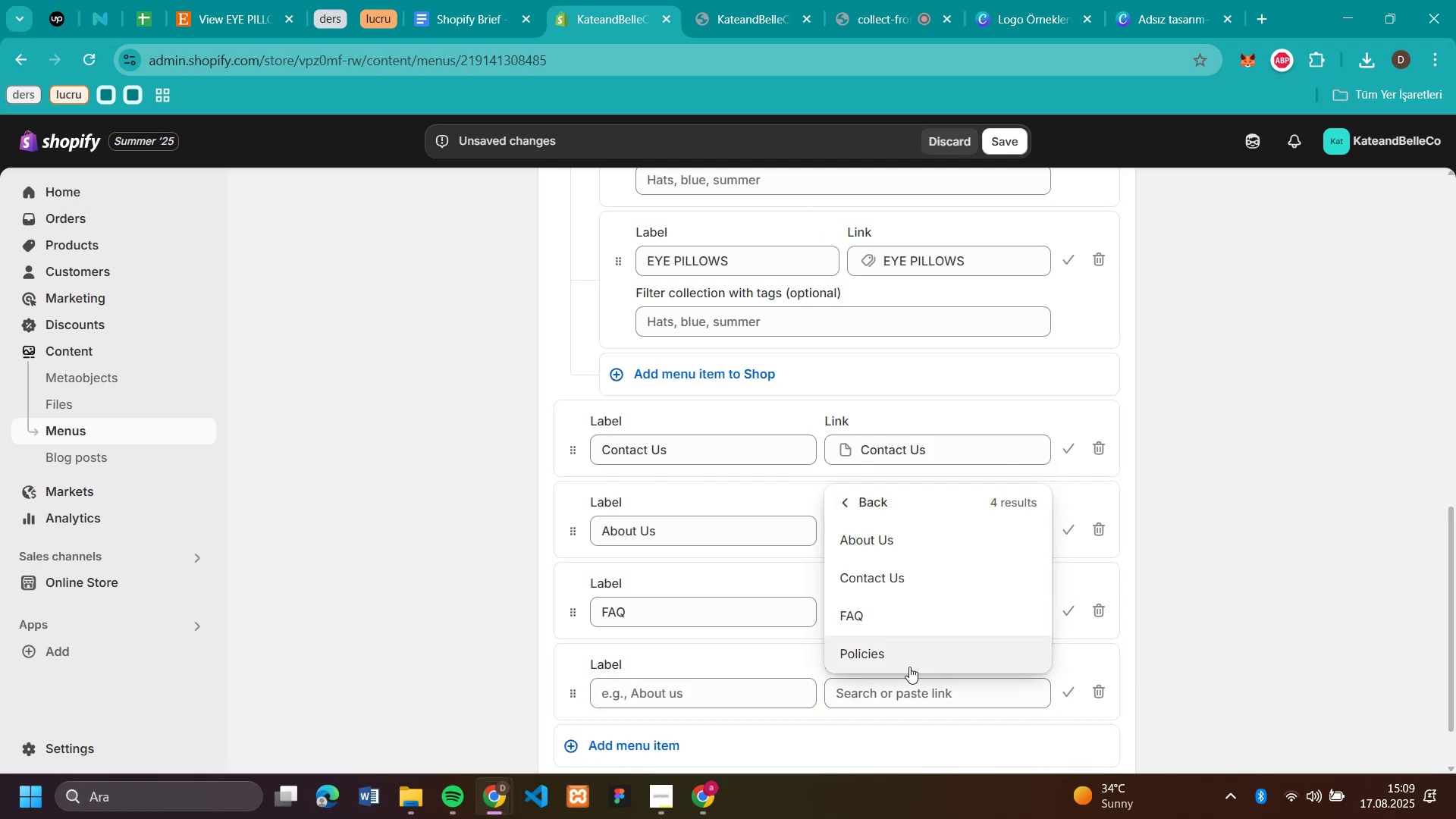 
left_click([900, 657])
 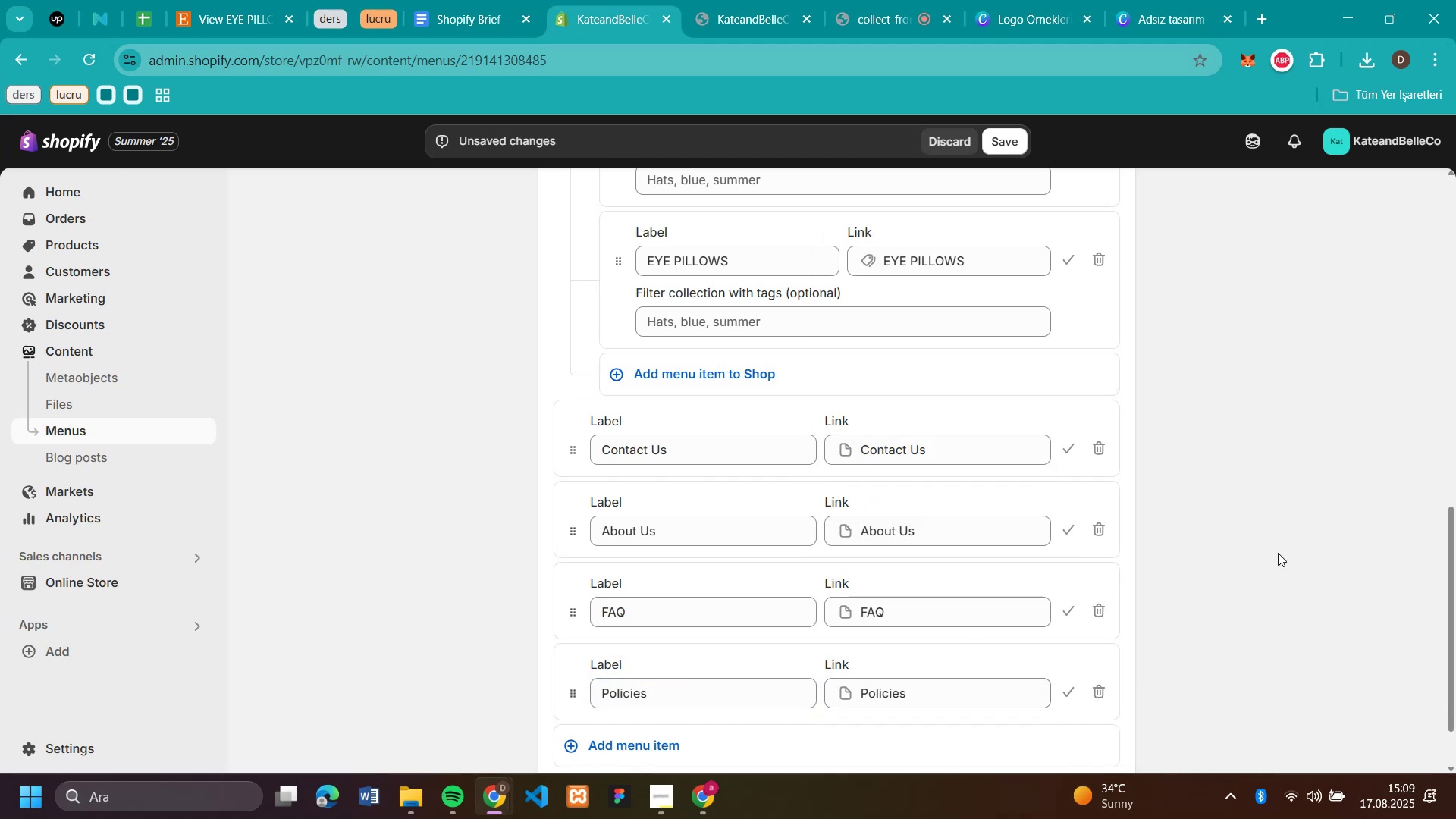 
left_click([1278, 553])
 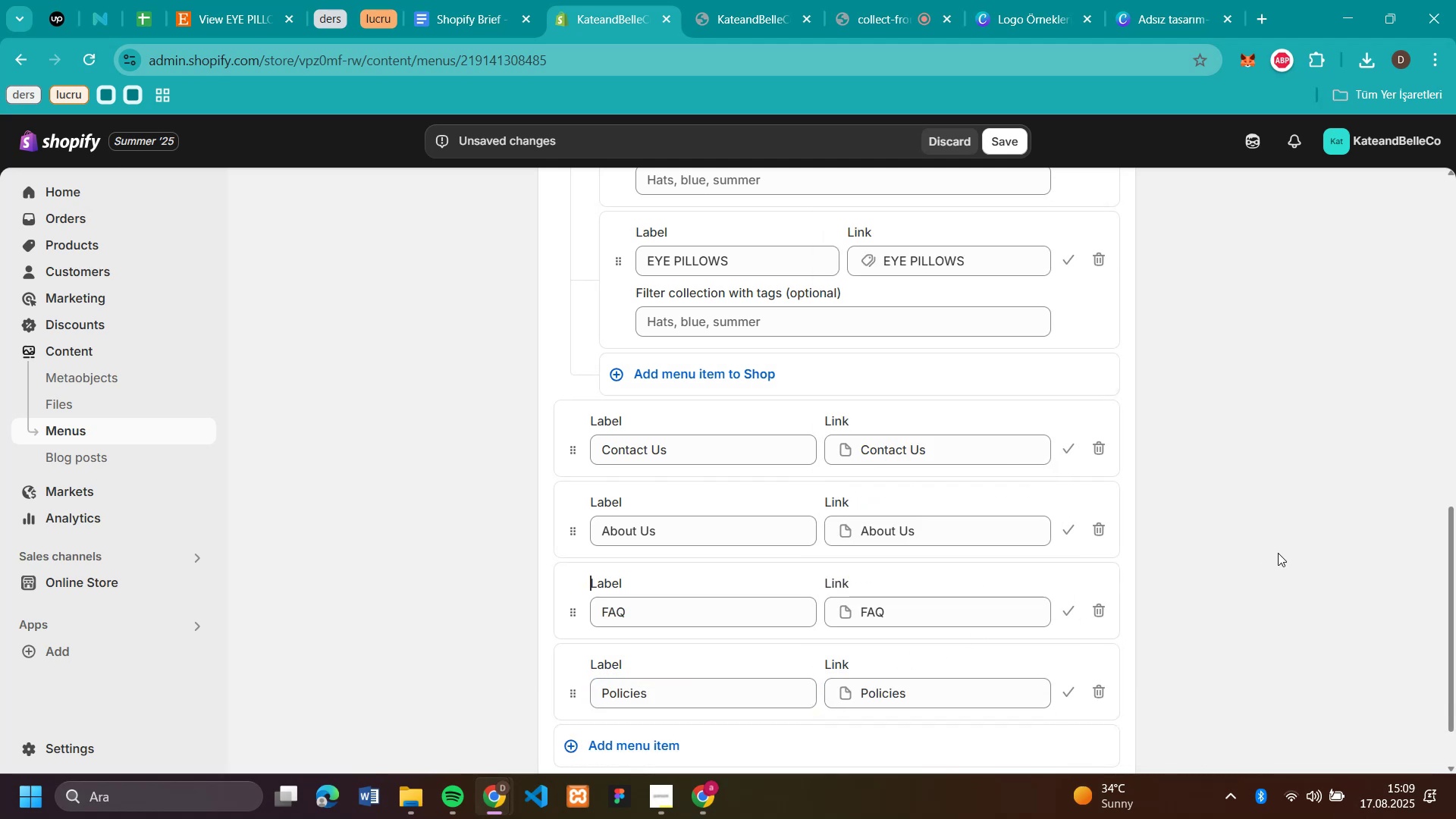 
scroll: coordinate [1278, 553], scroll_direction: down, amount: 7.0
 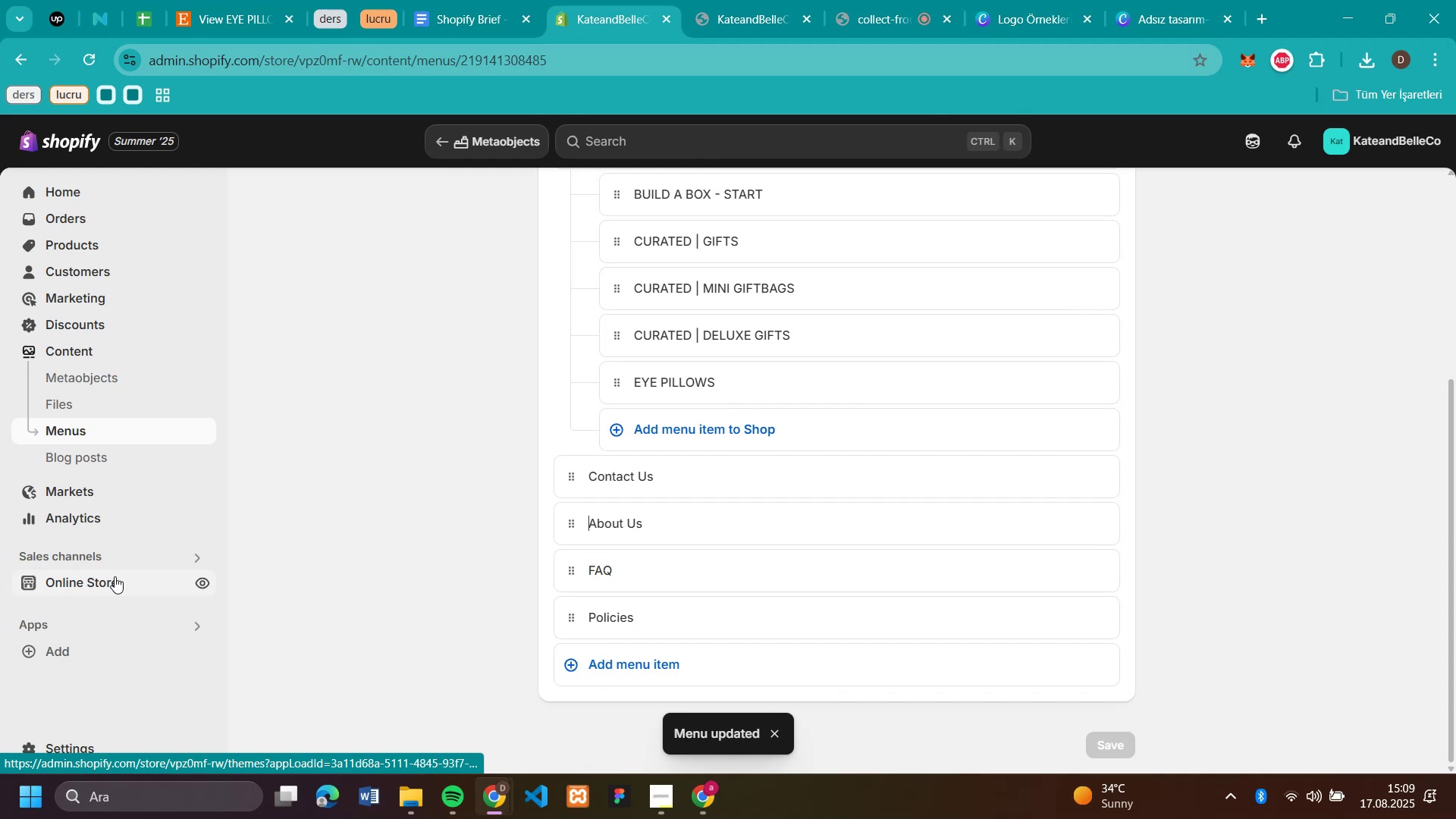 
left_click([115, 576])
 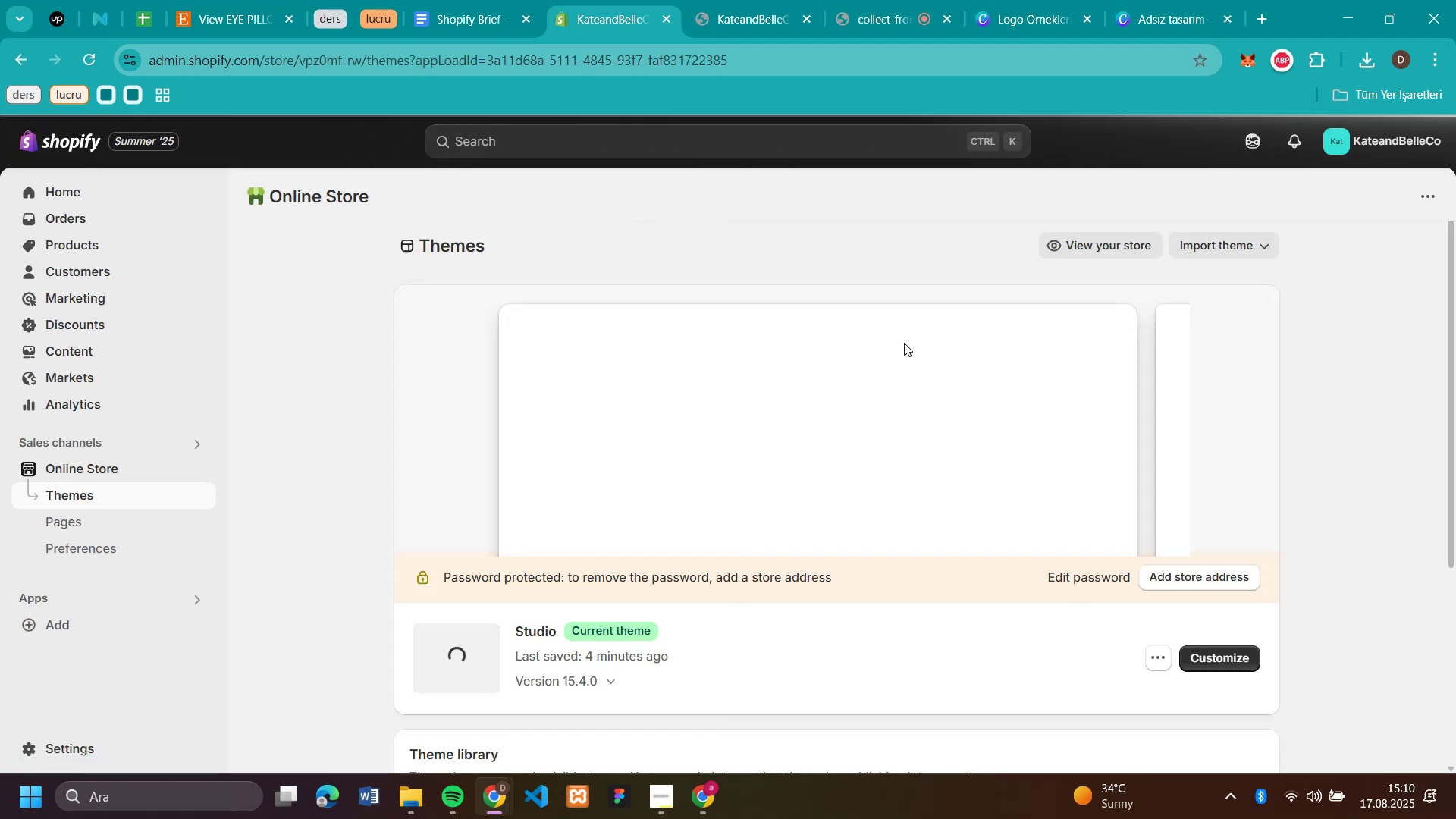 
wait(8.79)
 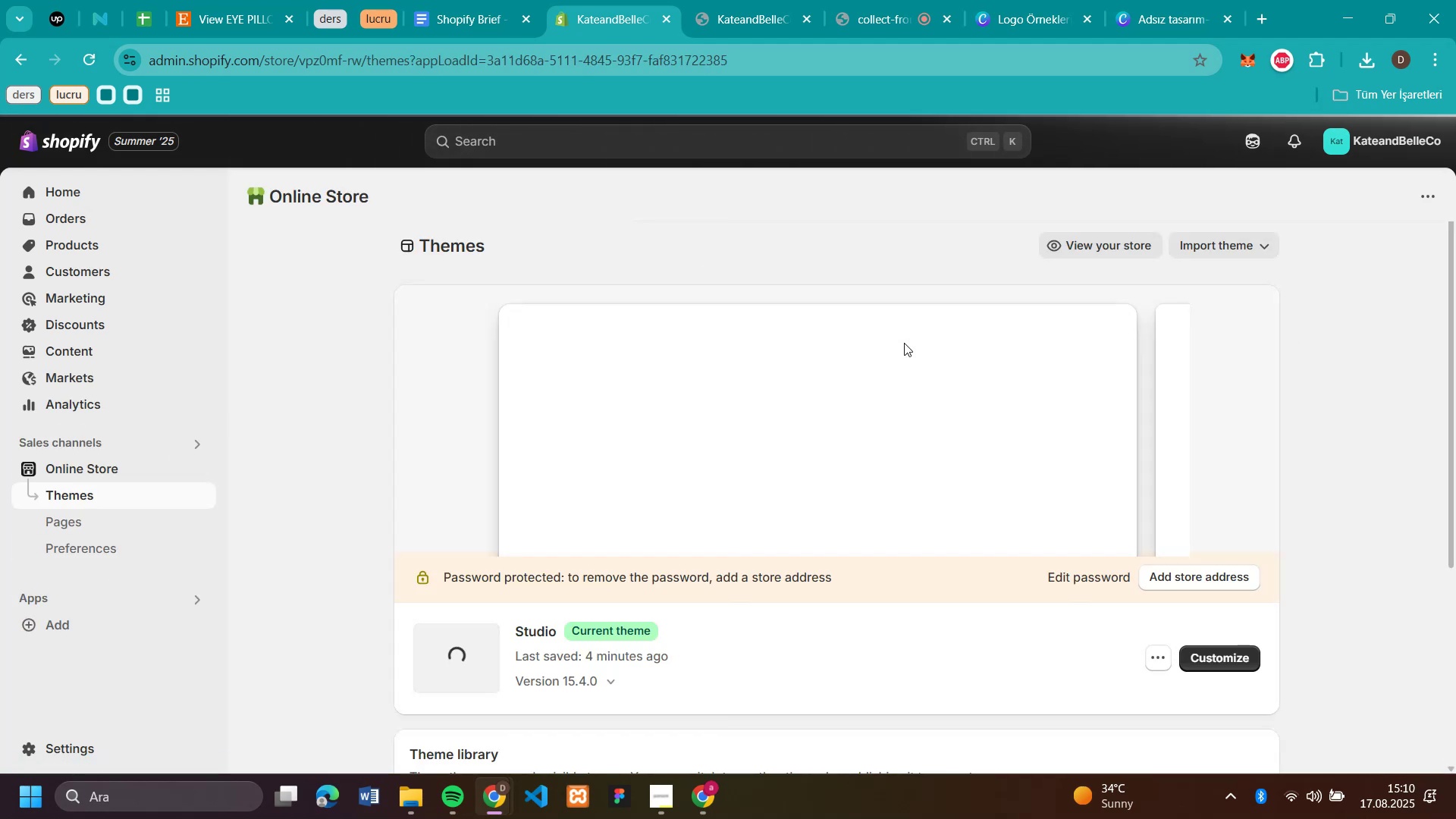 
scroll: coordinate [1092, 461], scroll_direction: down, amount: 12.0
 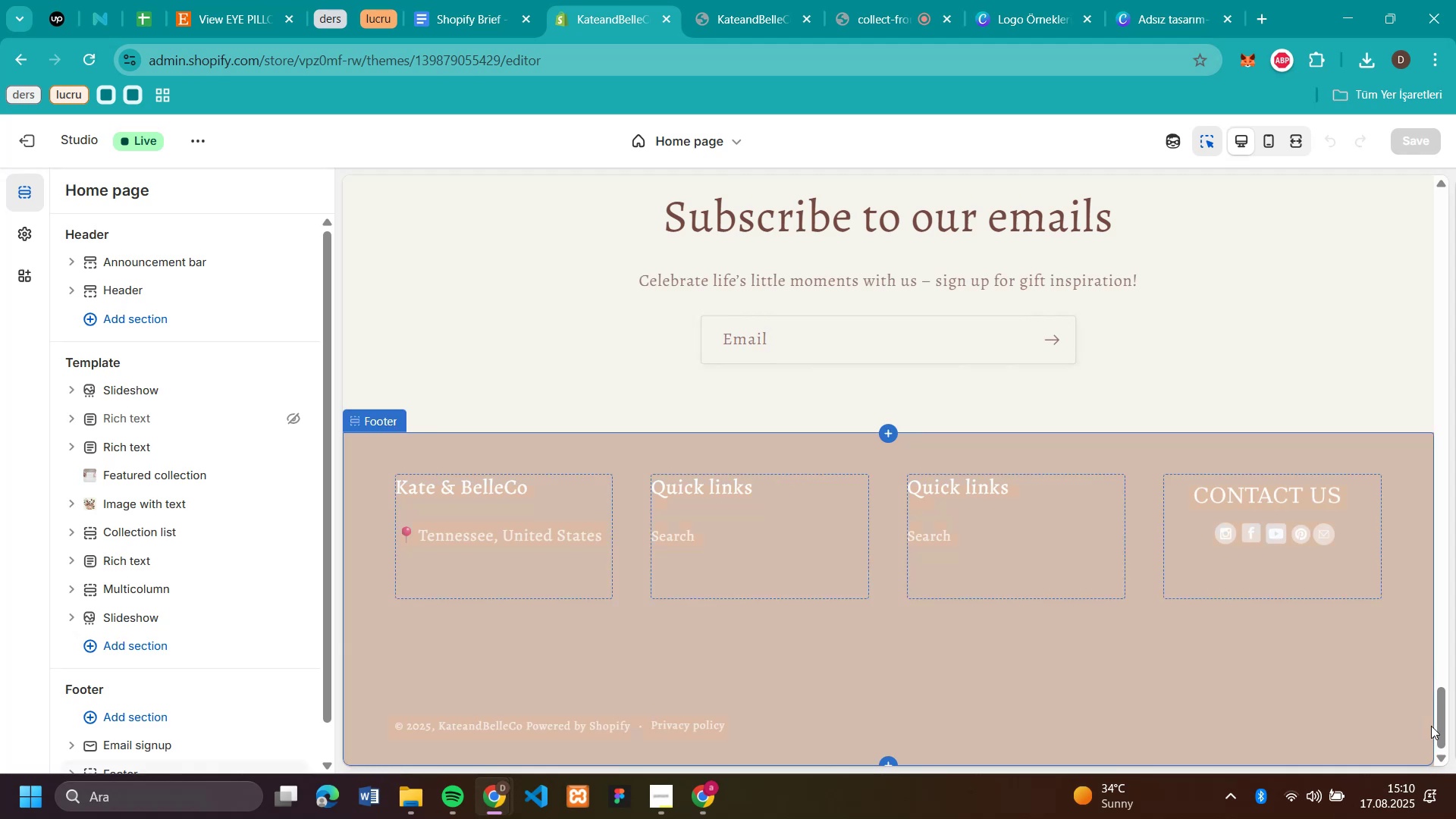 
left_click_drag(start_coordinate=[1442, 724], to_coordinate=[1455, 227])
 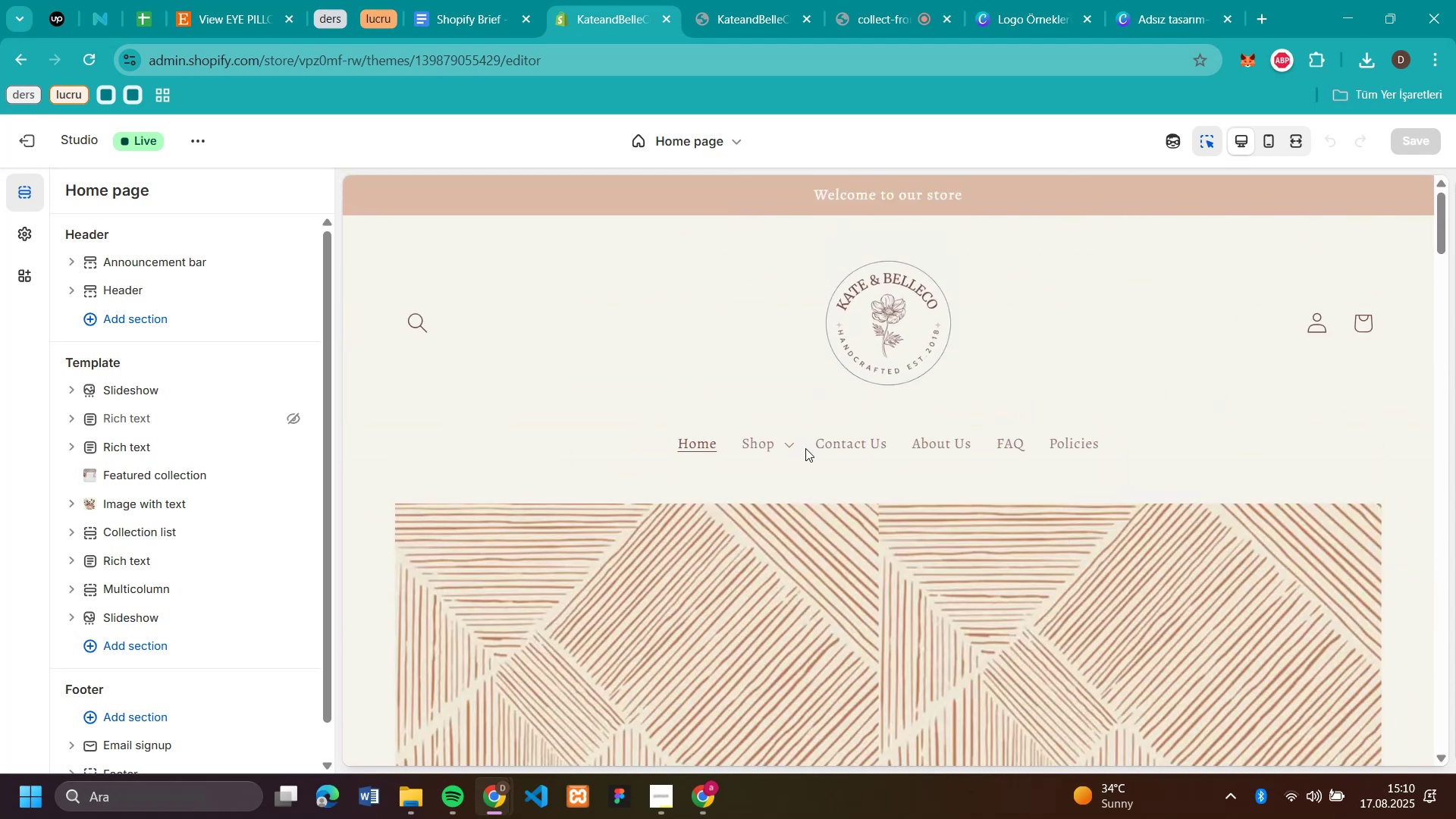 
scroll: coordinate [786, 454], scroll_direction: down, amount: 2.0
 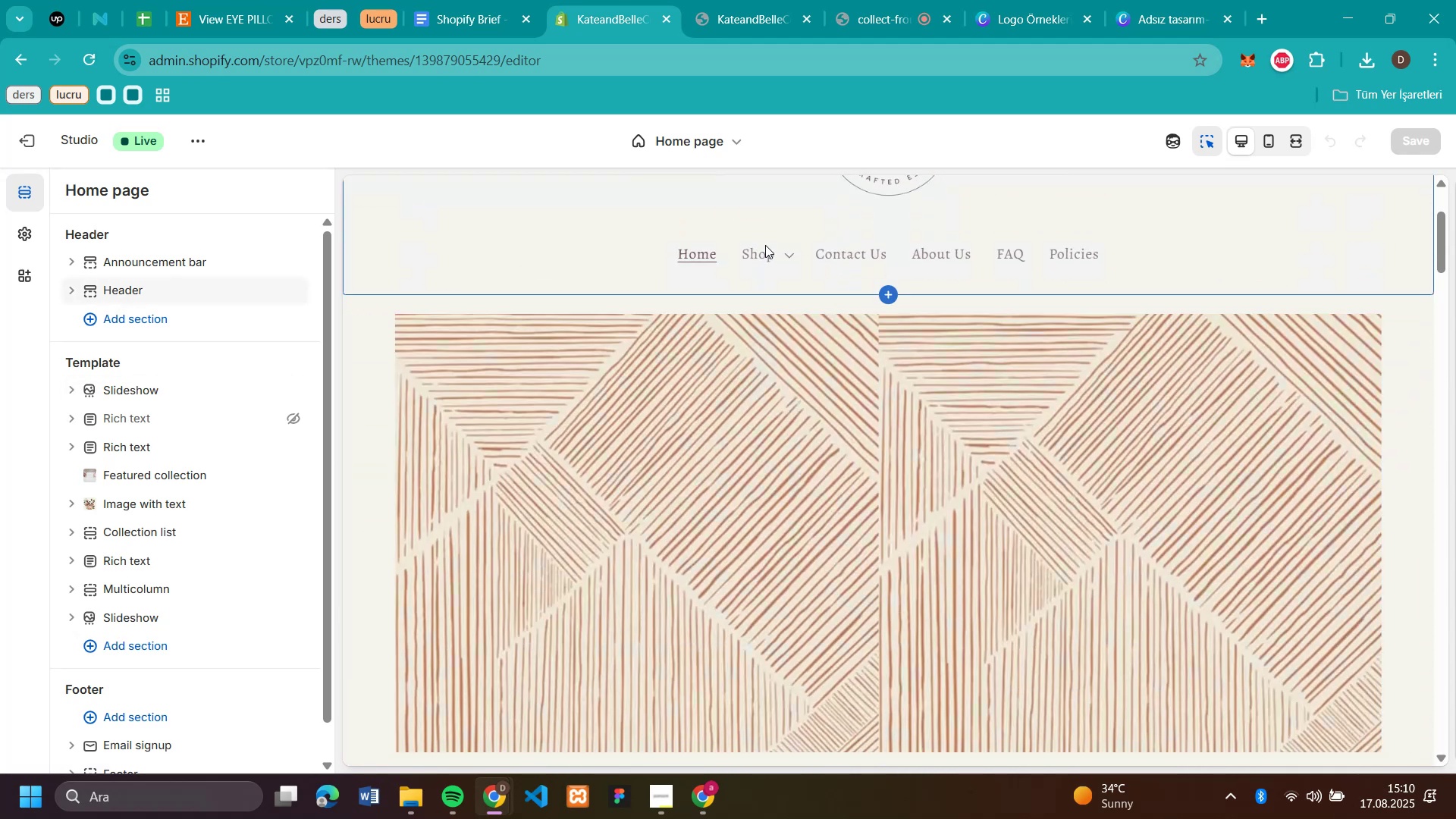 
left_click([770, 246])
 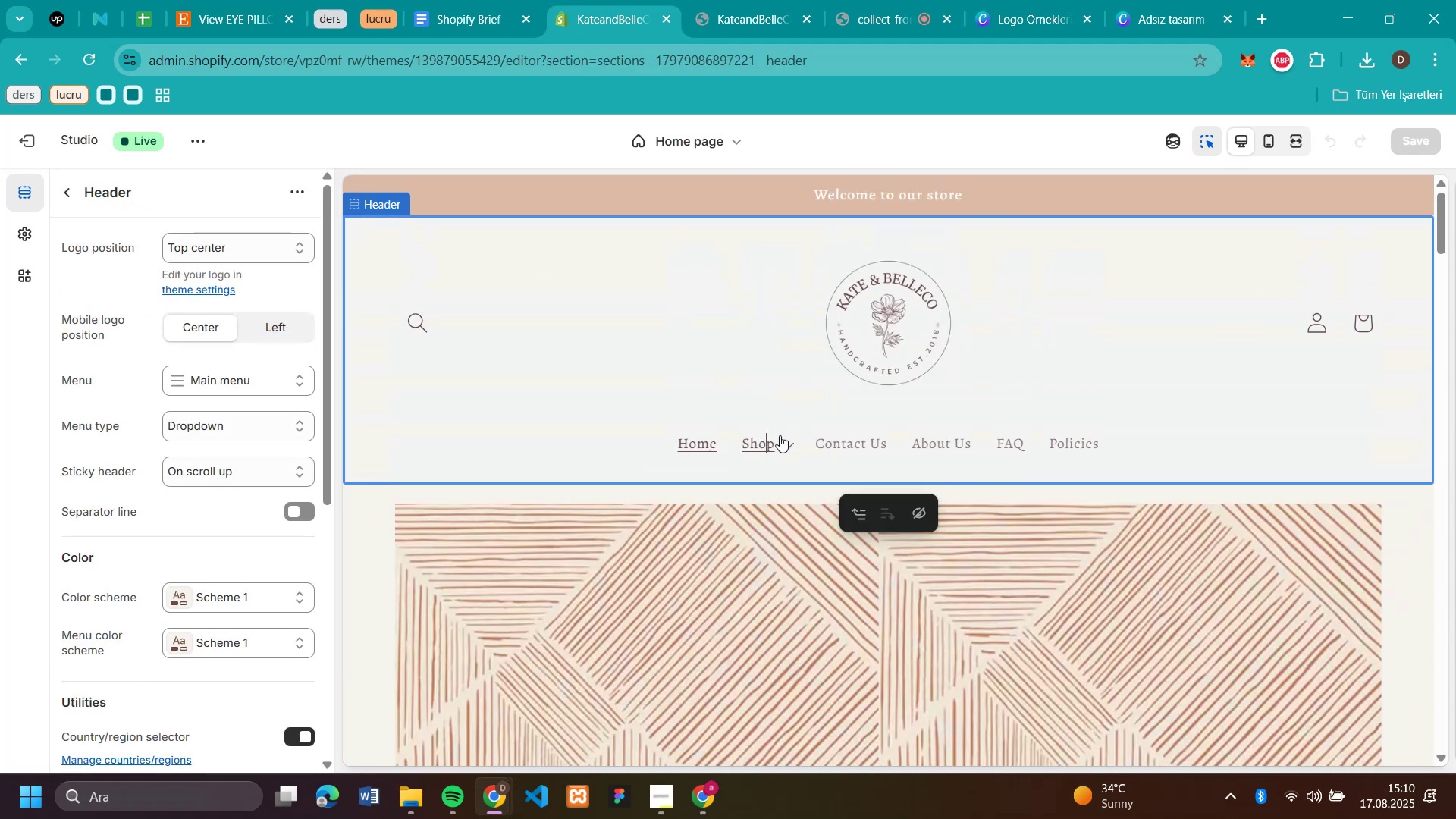 
left_click([782, 448])
 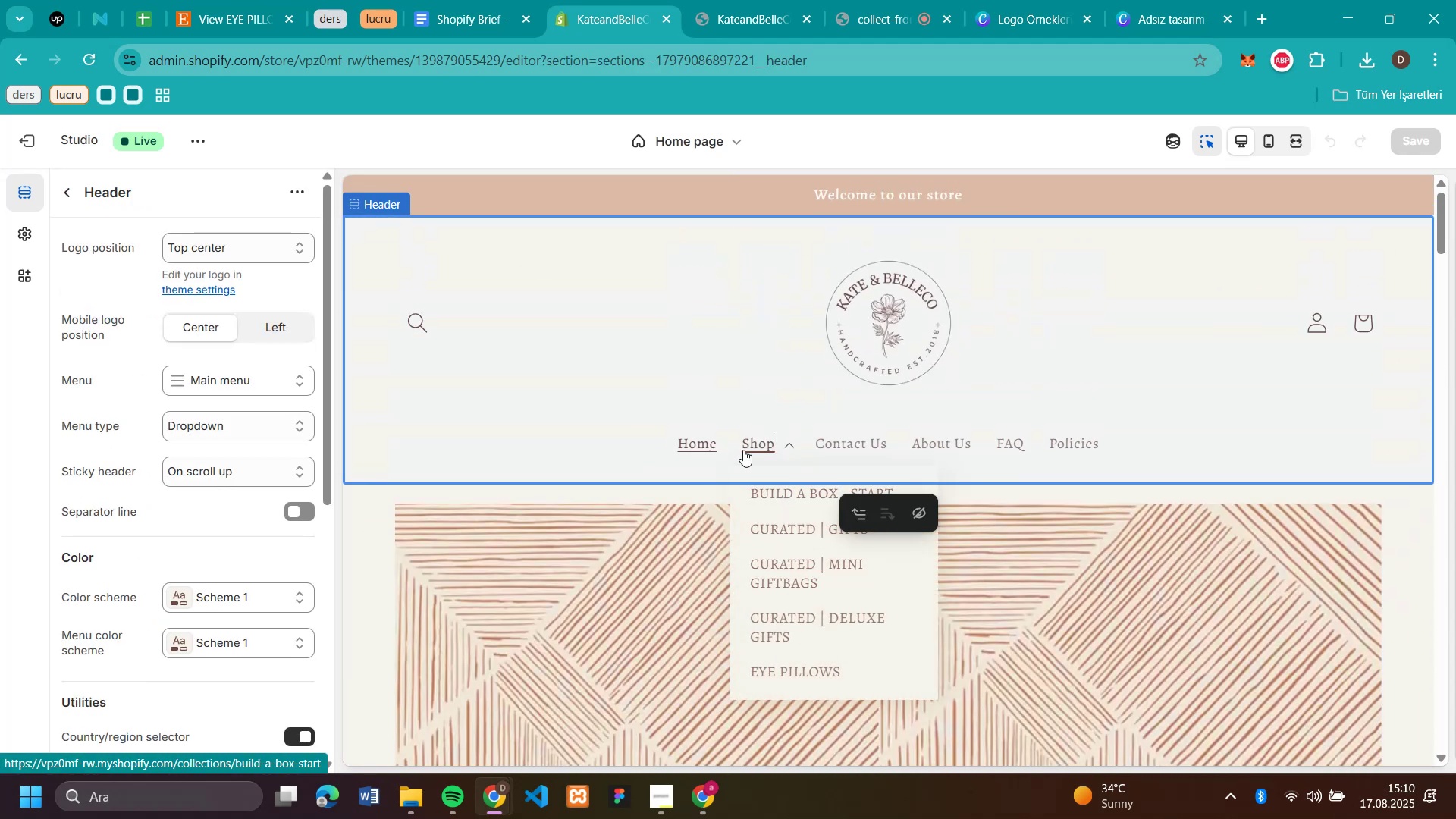 
left_click([791, 494])
 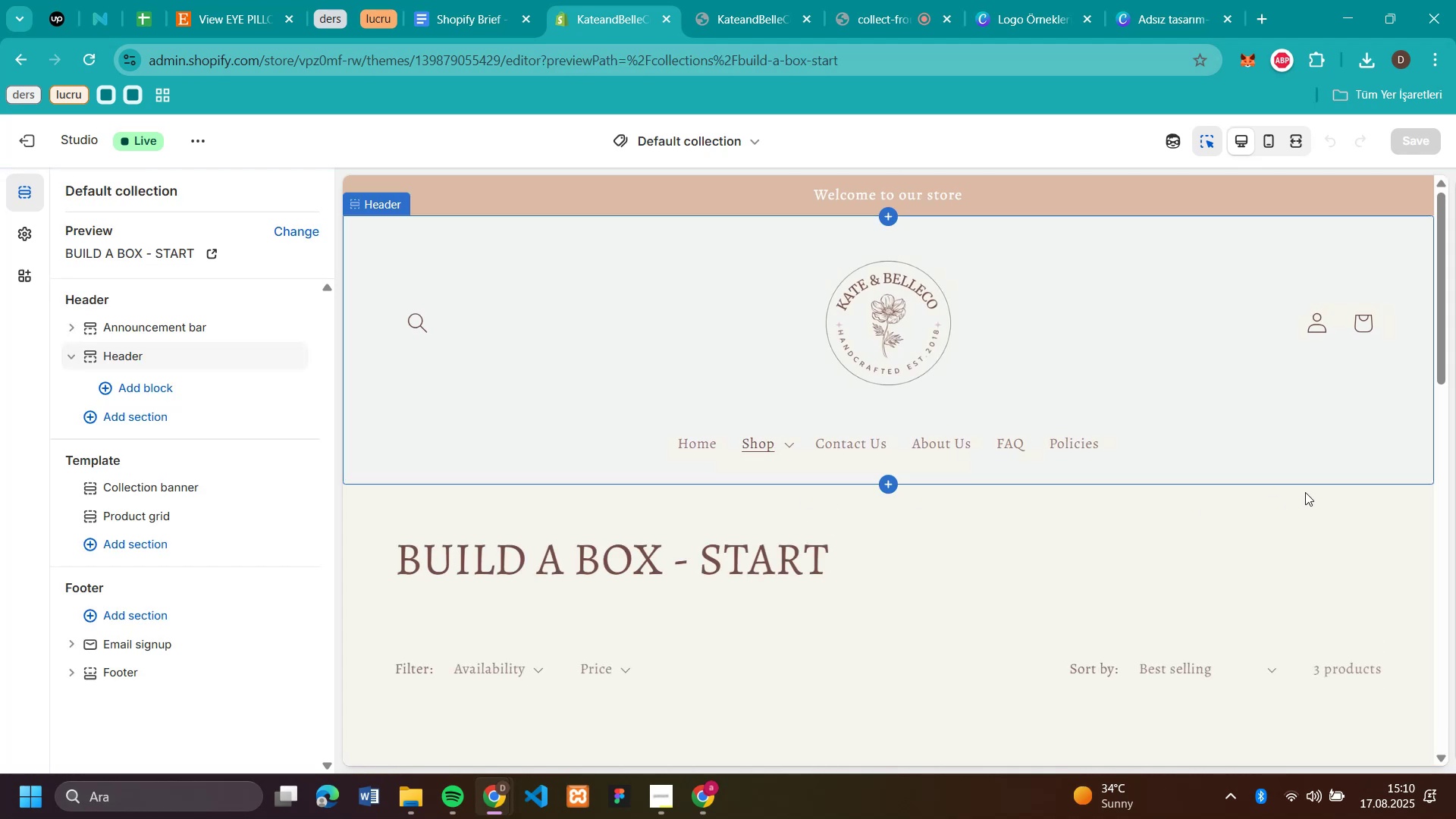 
wait(5.87)
 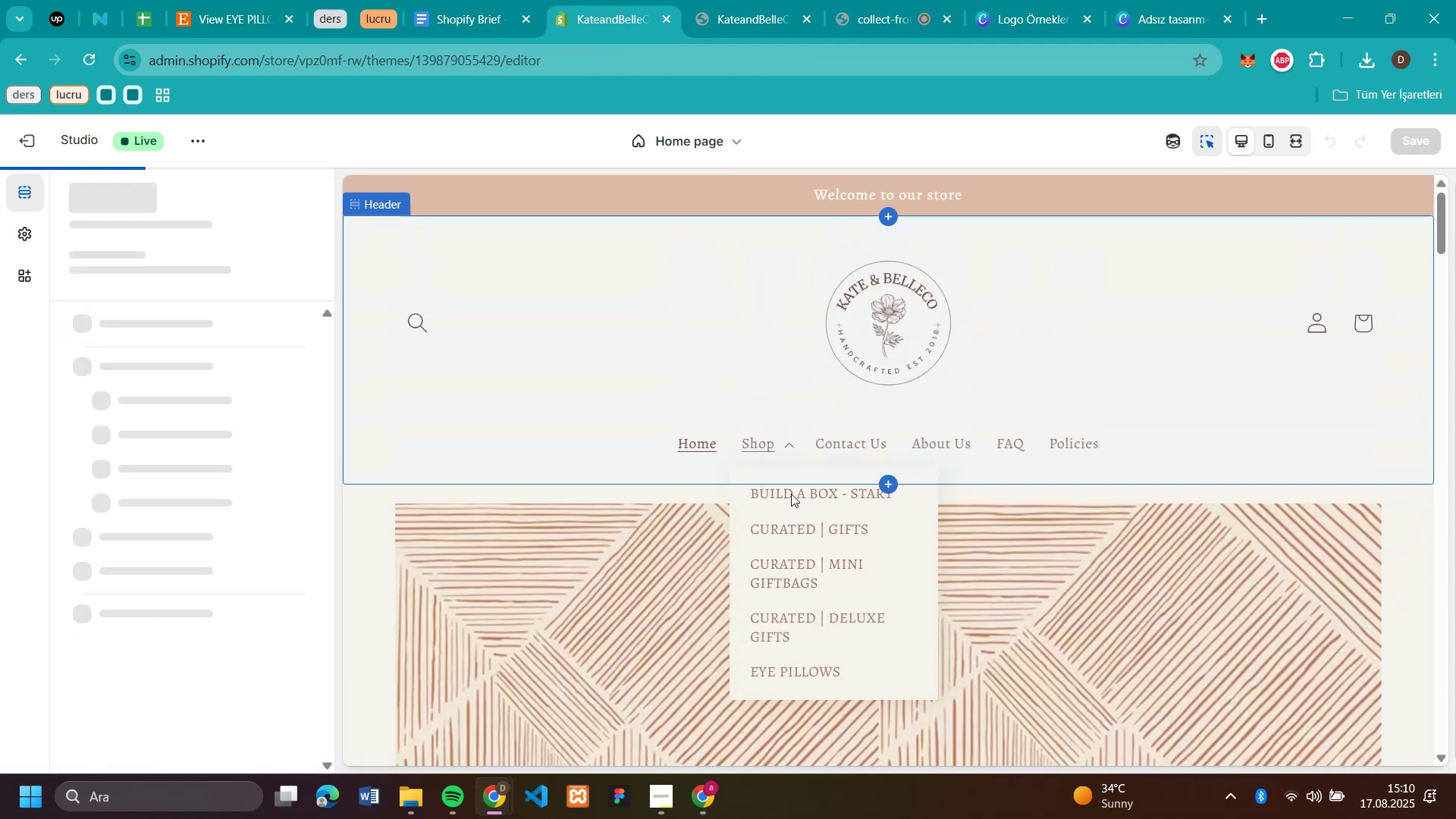 
scroll: coordinate [1305, 492], scroll_direction: down, amount: 7.0
 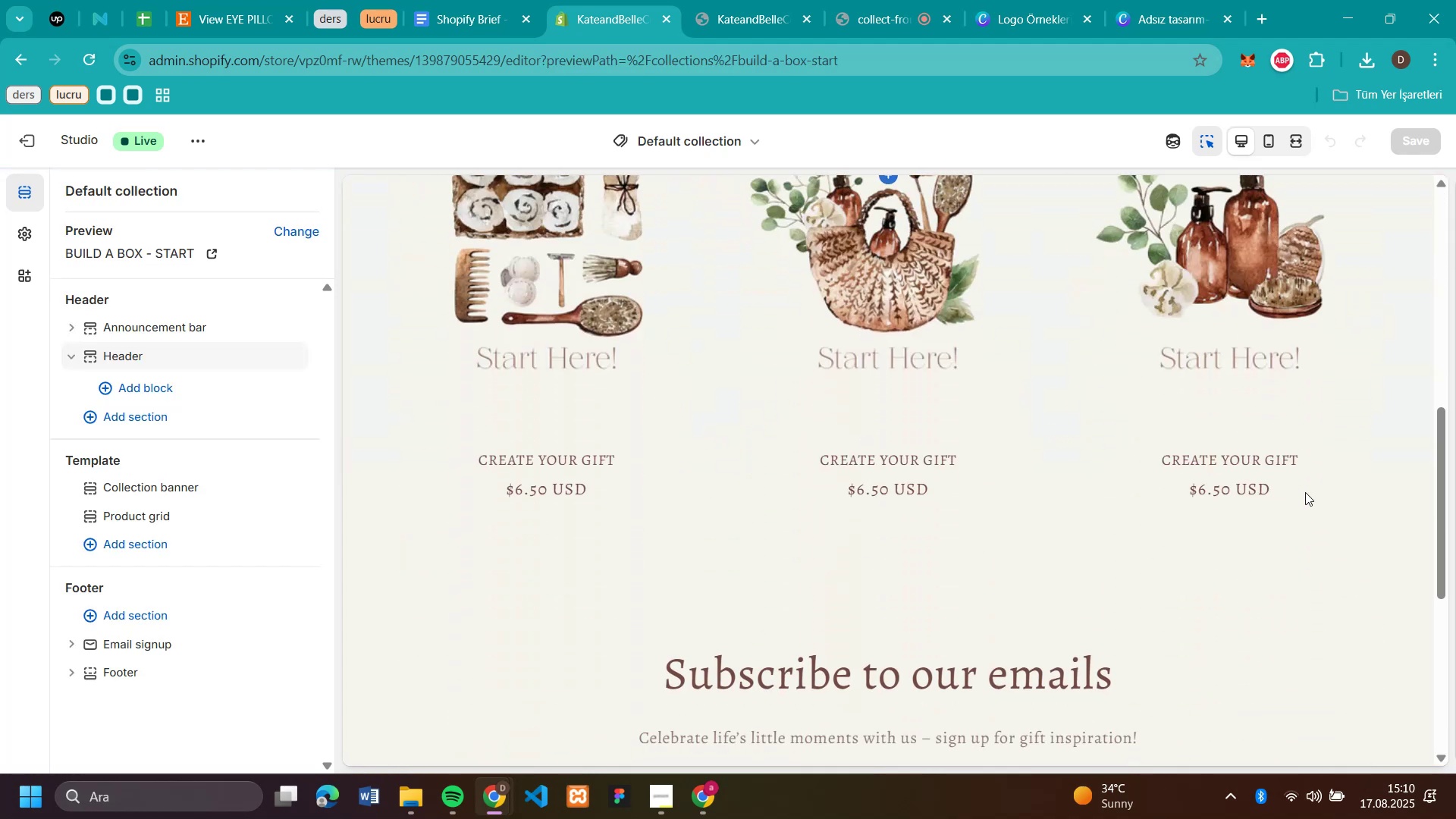 
scroll: coordinate [1305, 492], scroll_direction: up, amount: 5.0
 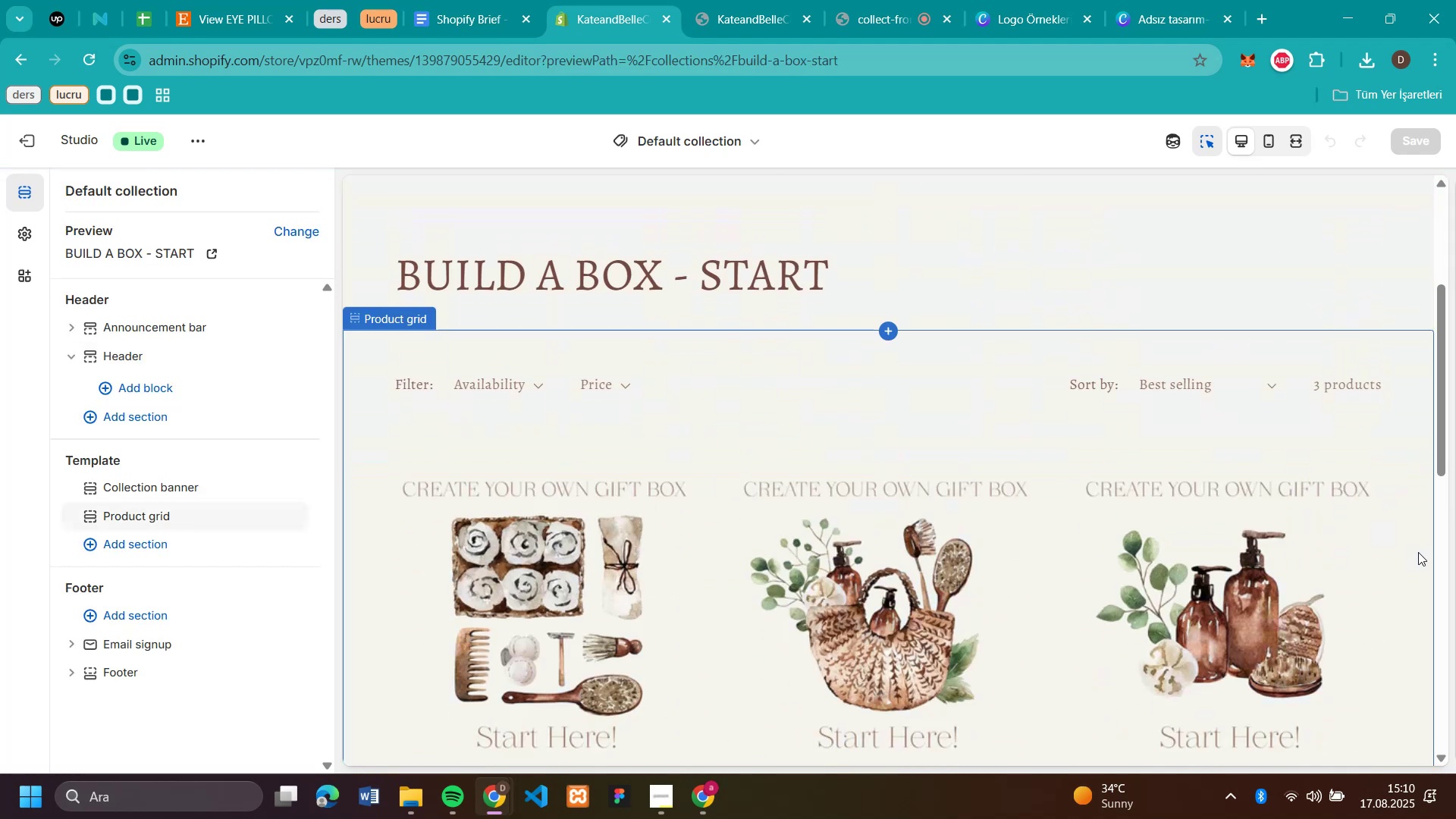 
scroll: coordinate [1418, 552], scroll_direction: down, amount: 2.0
 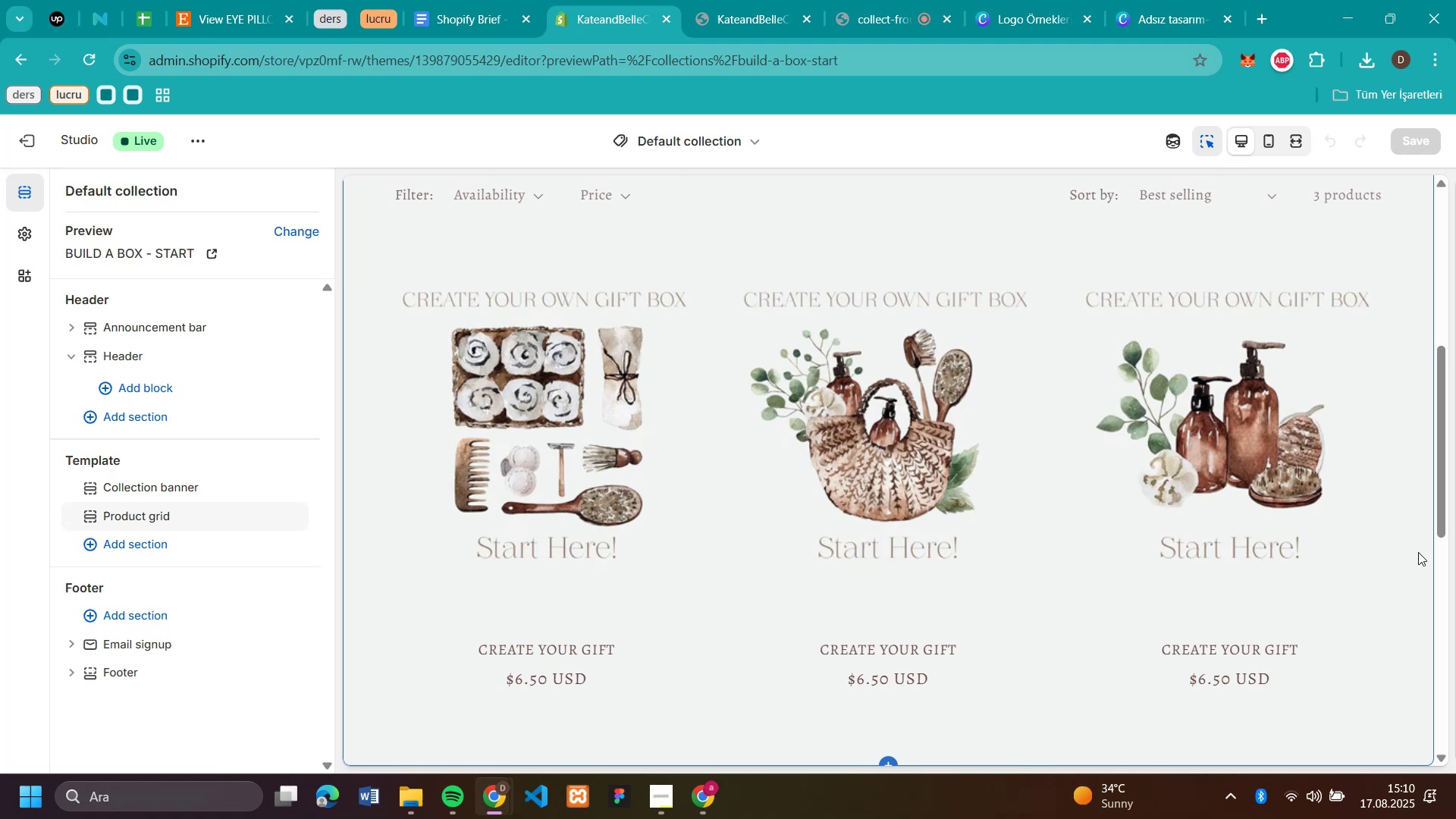 
scroll: coordinate [1399, 555], scroll_direction: up, amount: 7.0
 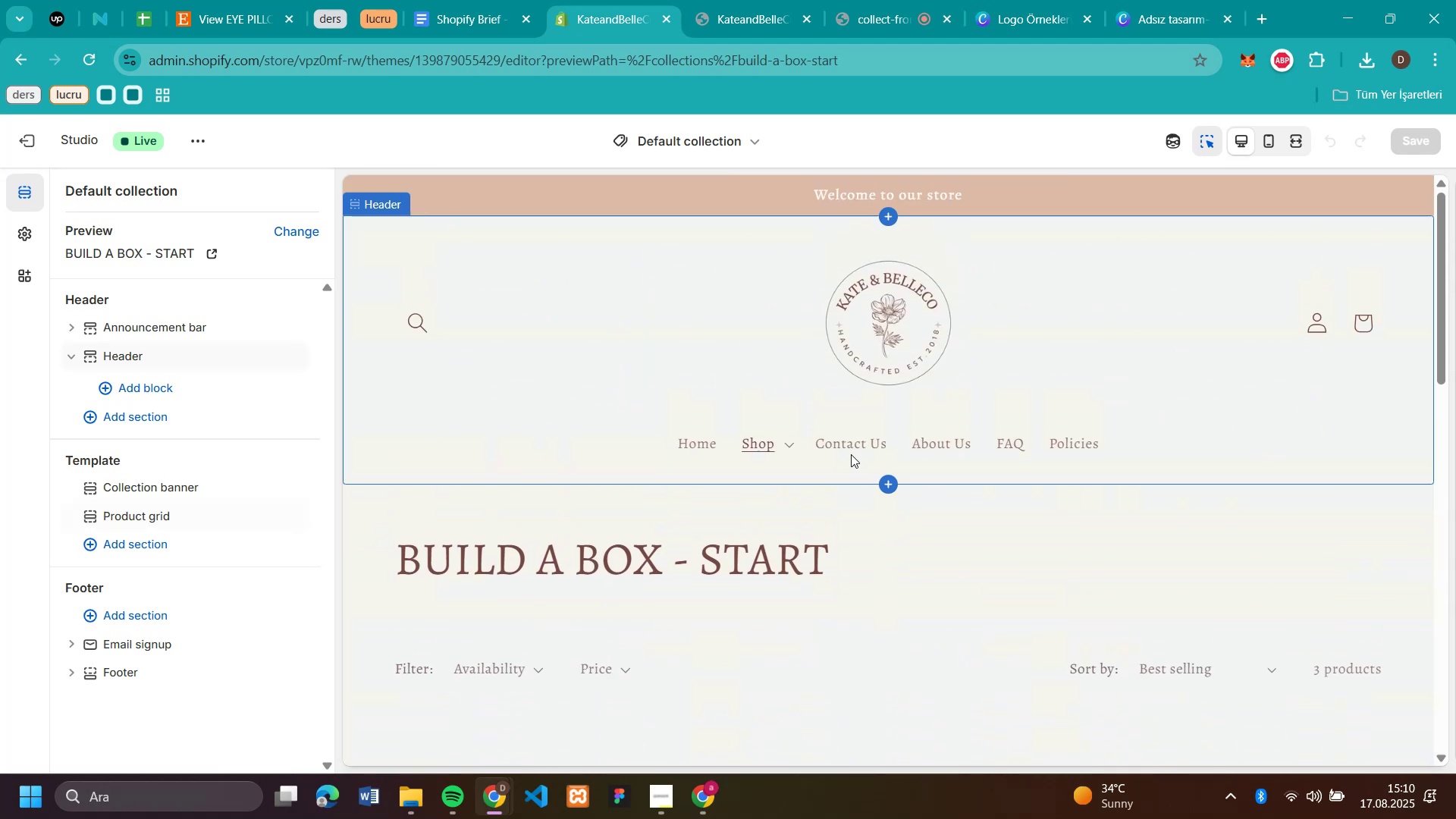 
left_click([850, 453])
 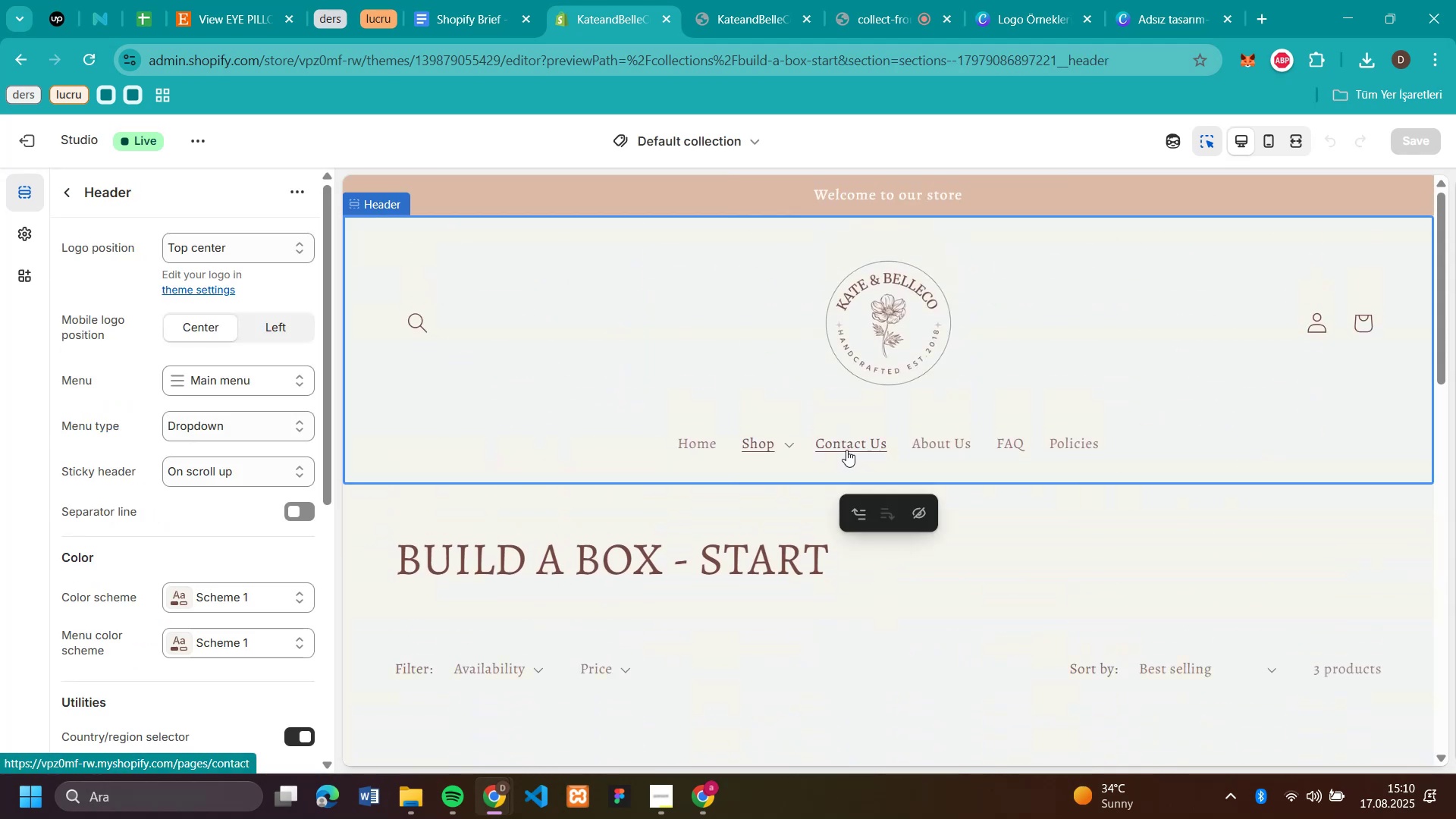 
left_click([846, 446])
 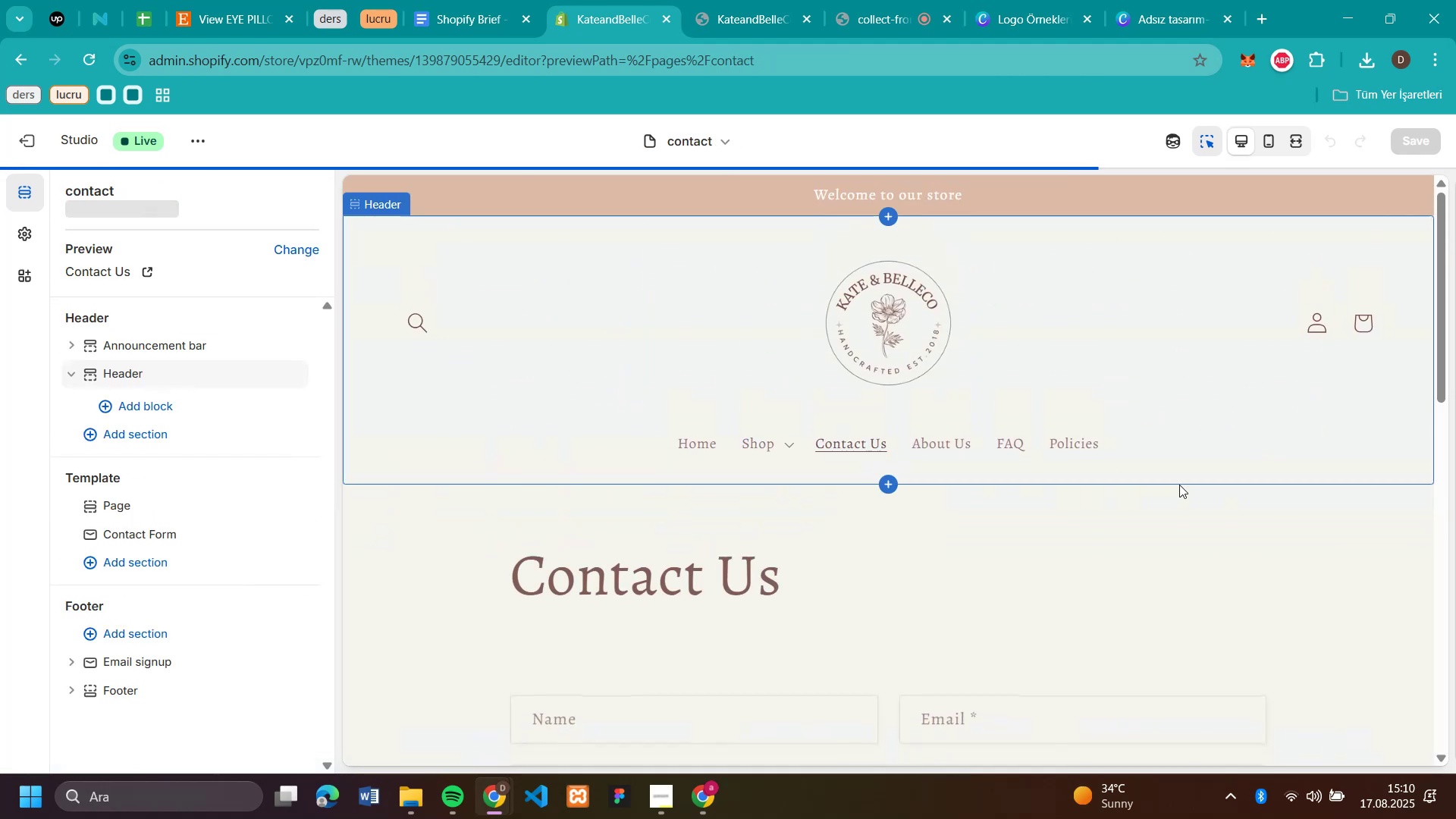 
scroll: coordinate [1179, 485], scroll_direction: down, amount: 4.0
 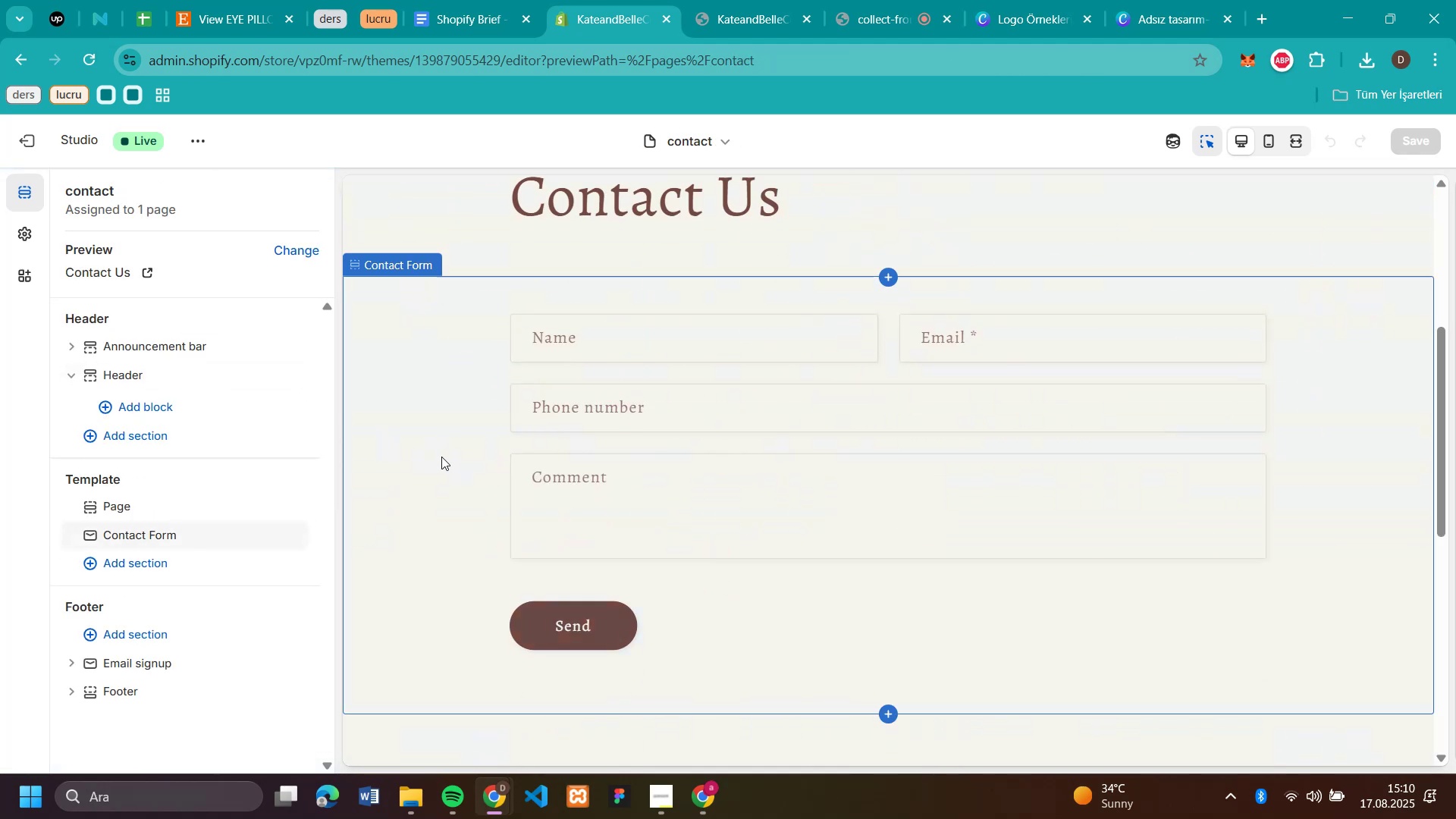 
left_click([441, 457])
 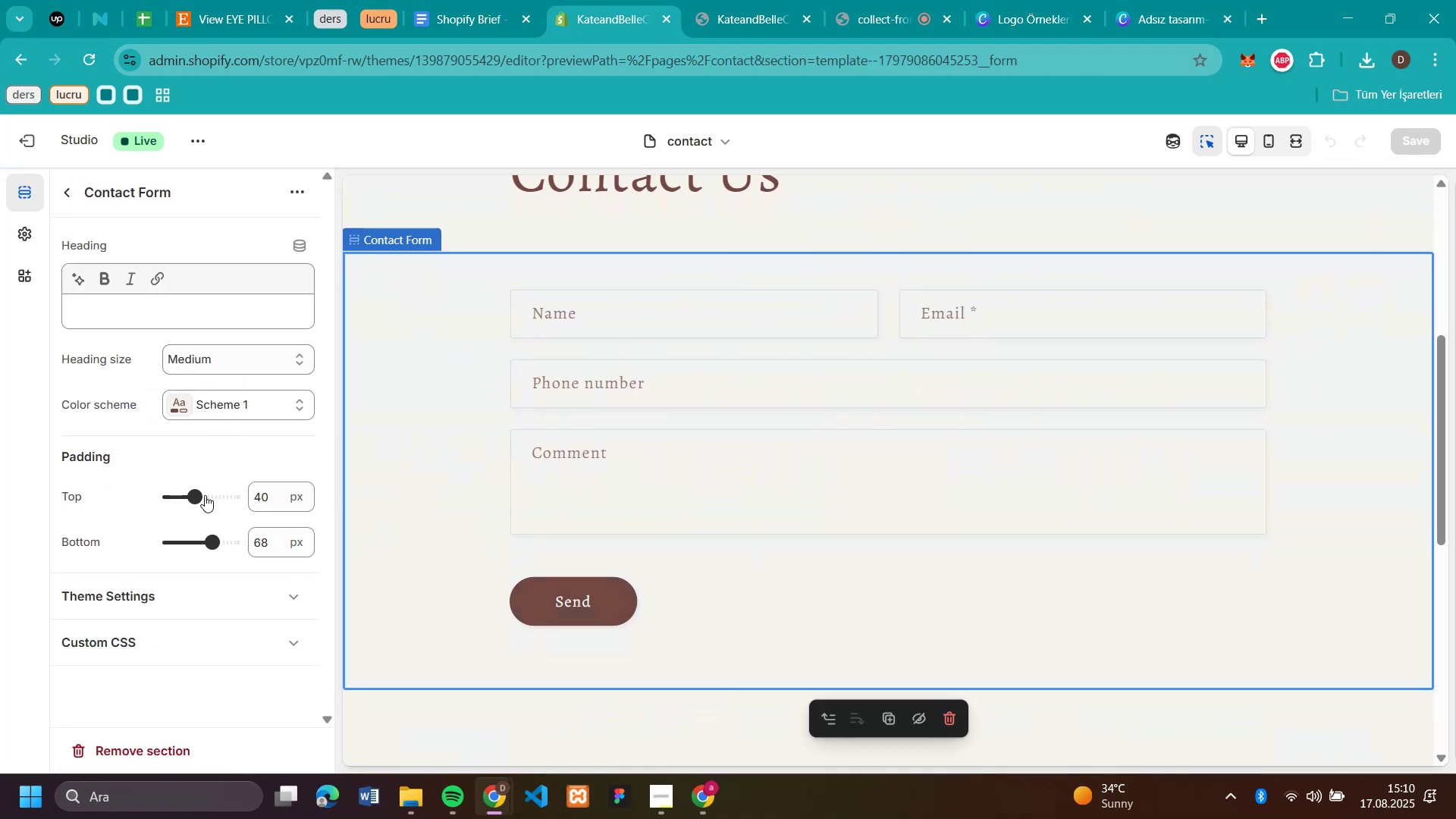 
left_click_drag(start_coordinate=[200, 497], to_coordinate=[214, 504])
 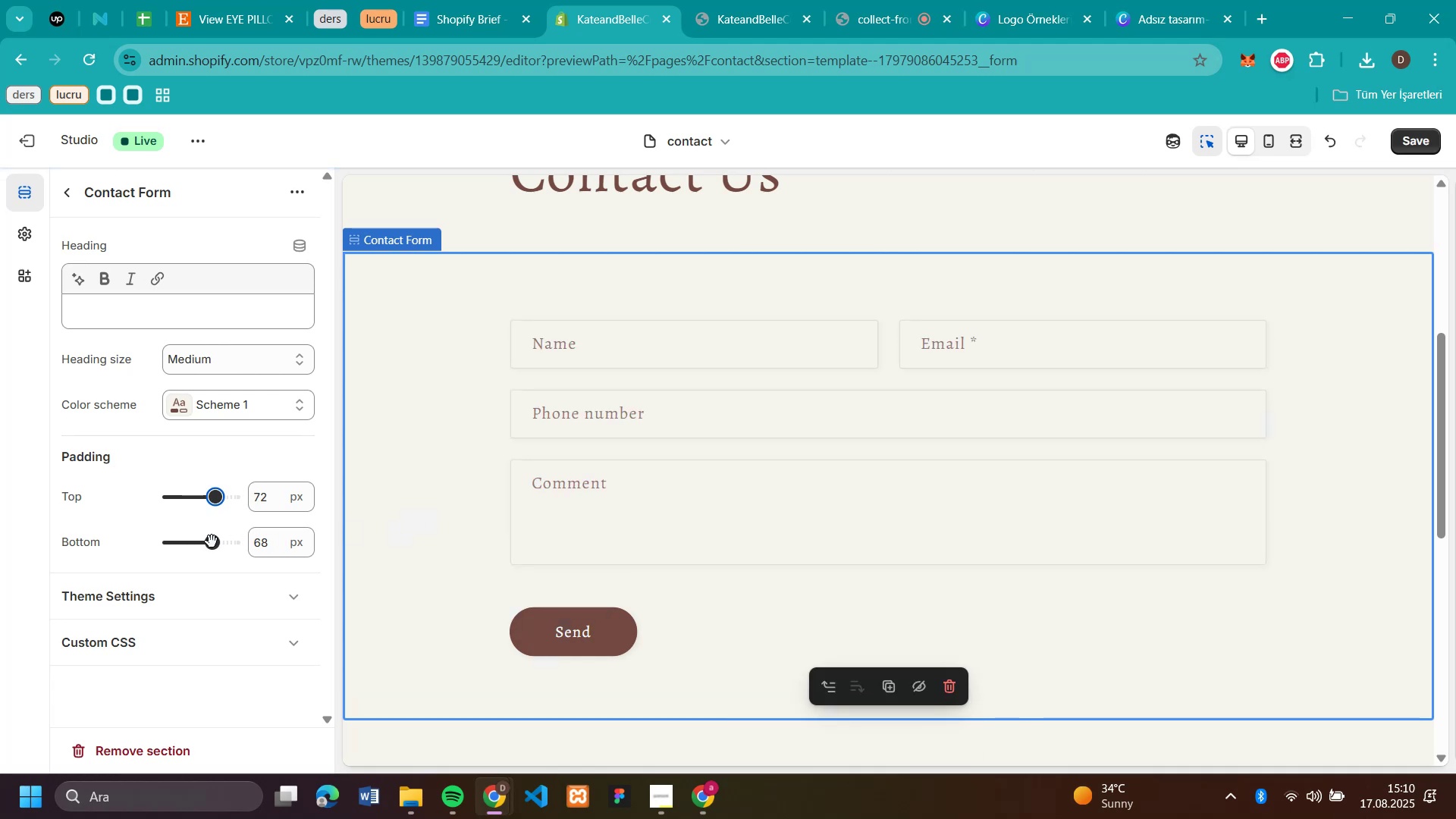 
scroll: coordinate [1171, 468], scroll_direction: up, amount: 3.0
 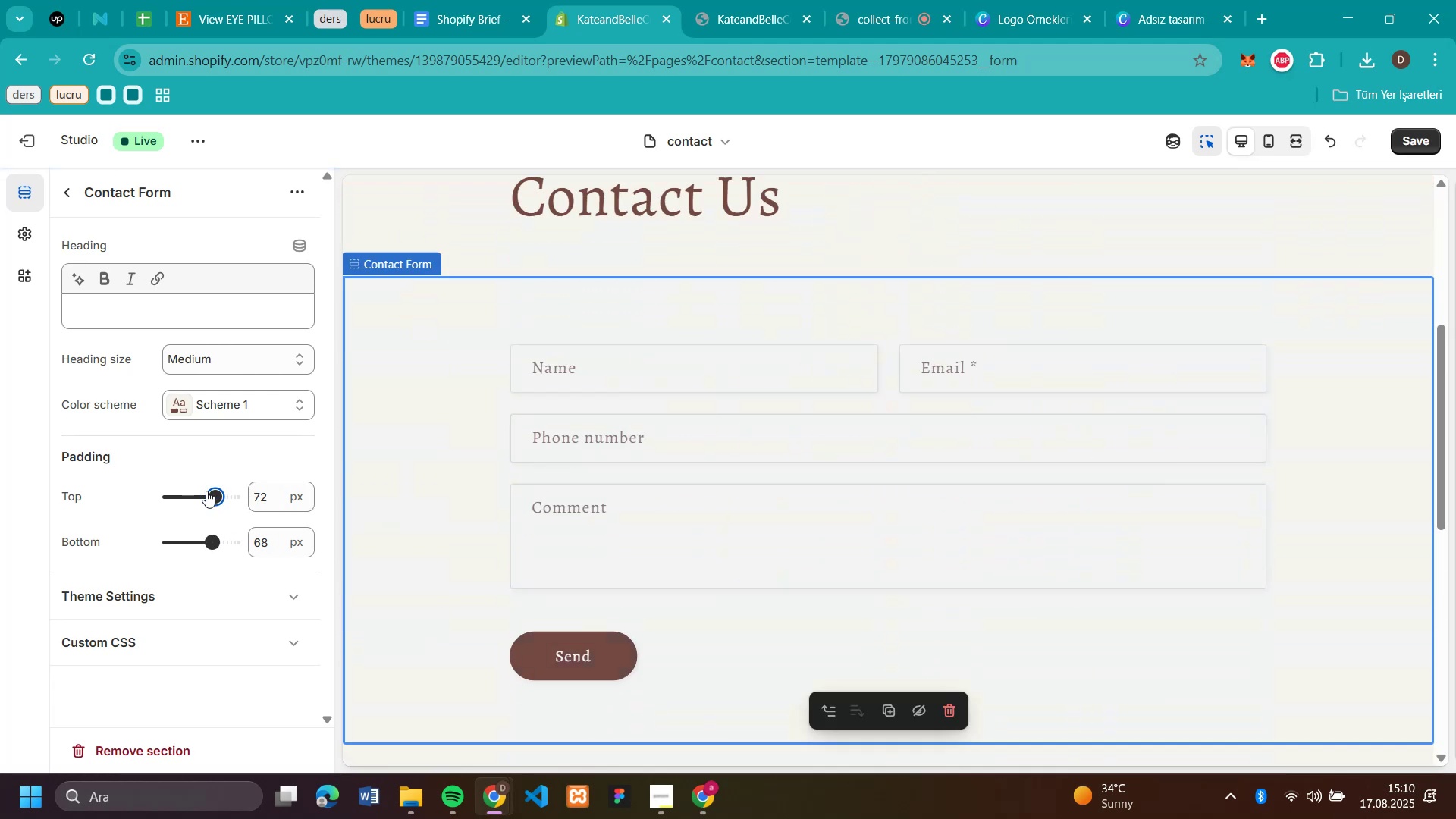 
left_click_drag(start_coordinate=[211, 492], to_coordinate=[330, 522])
 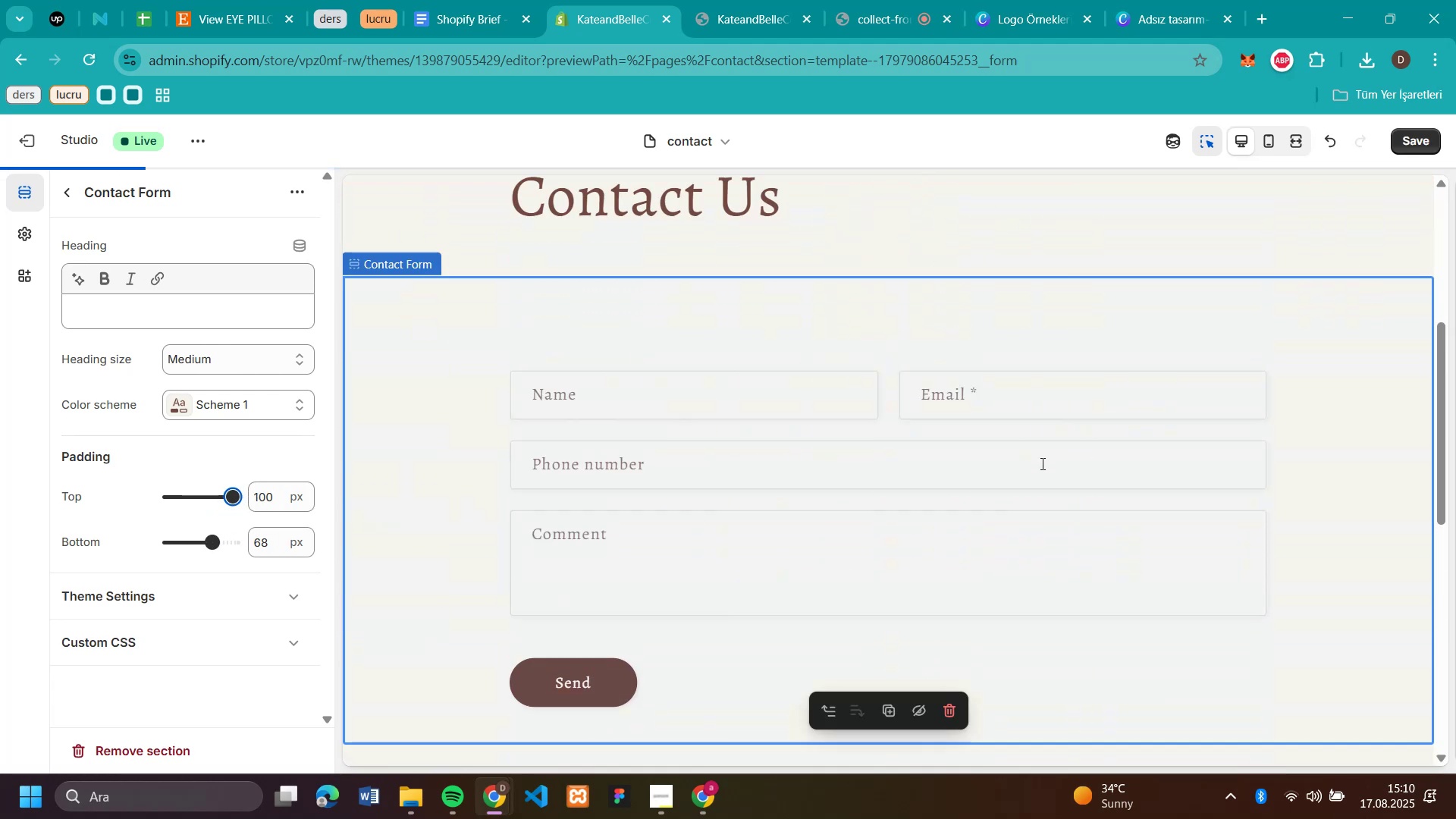 
scroll: coordinate [1041, 463], scroll_direction: none, amount: 0.0
 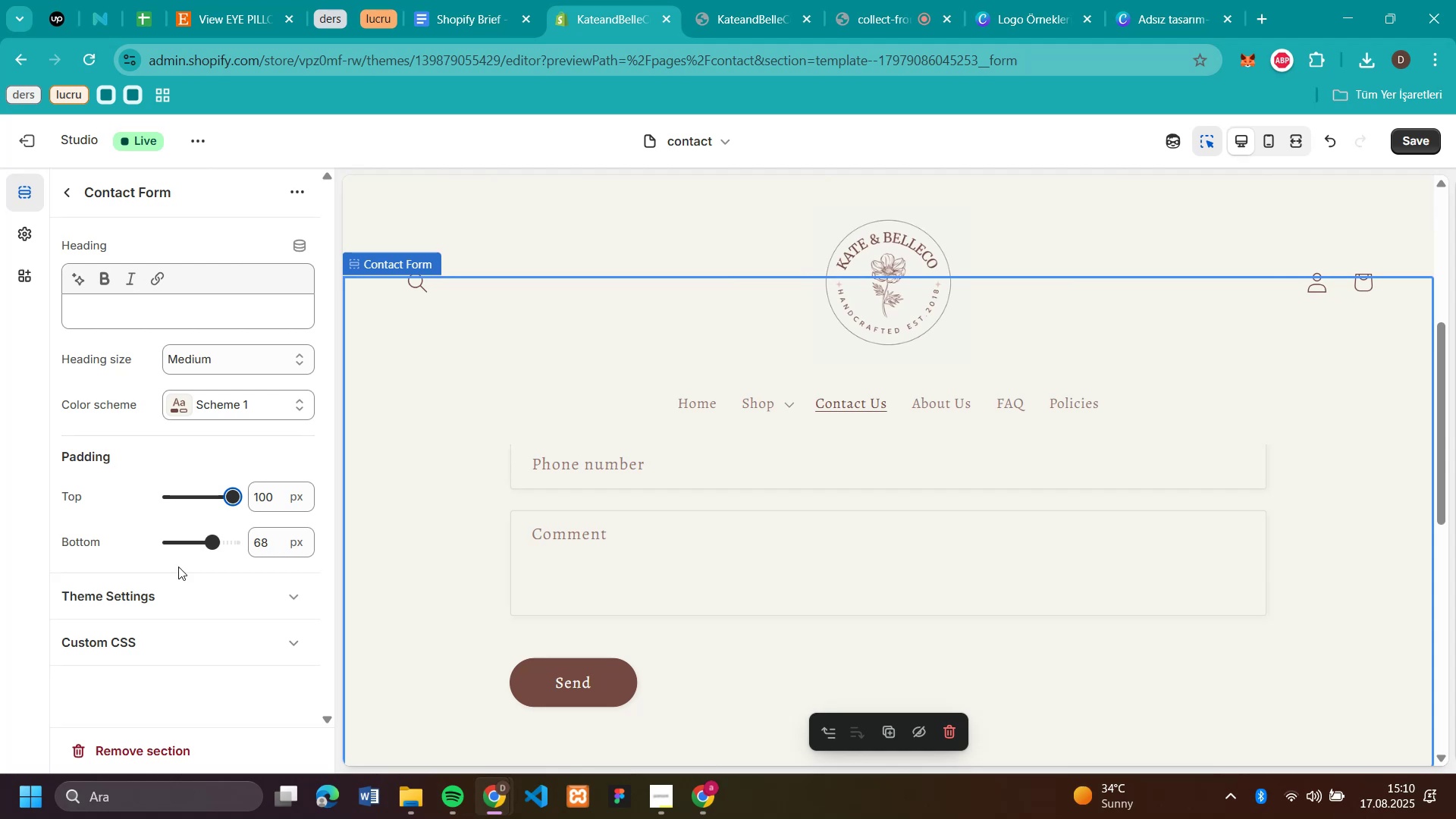 
left_click_drag(start_coordinate=[212, 542], to_coordinate=[341, 560])
 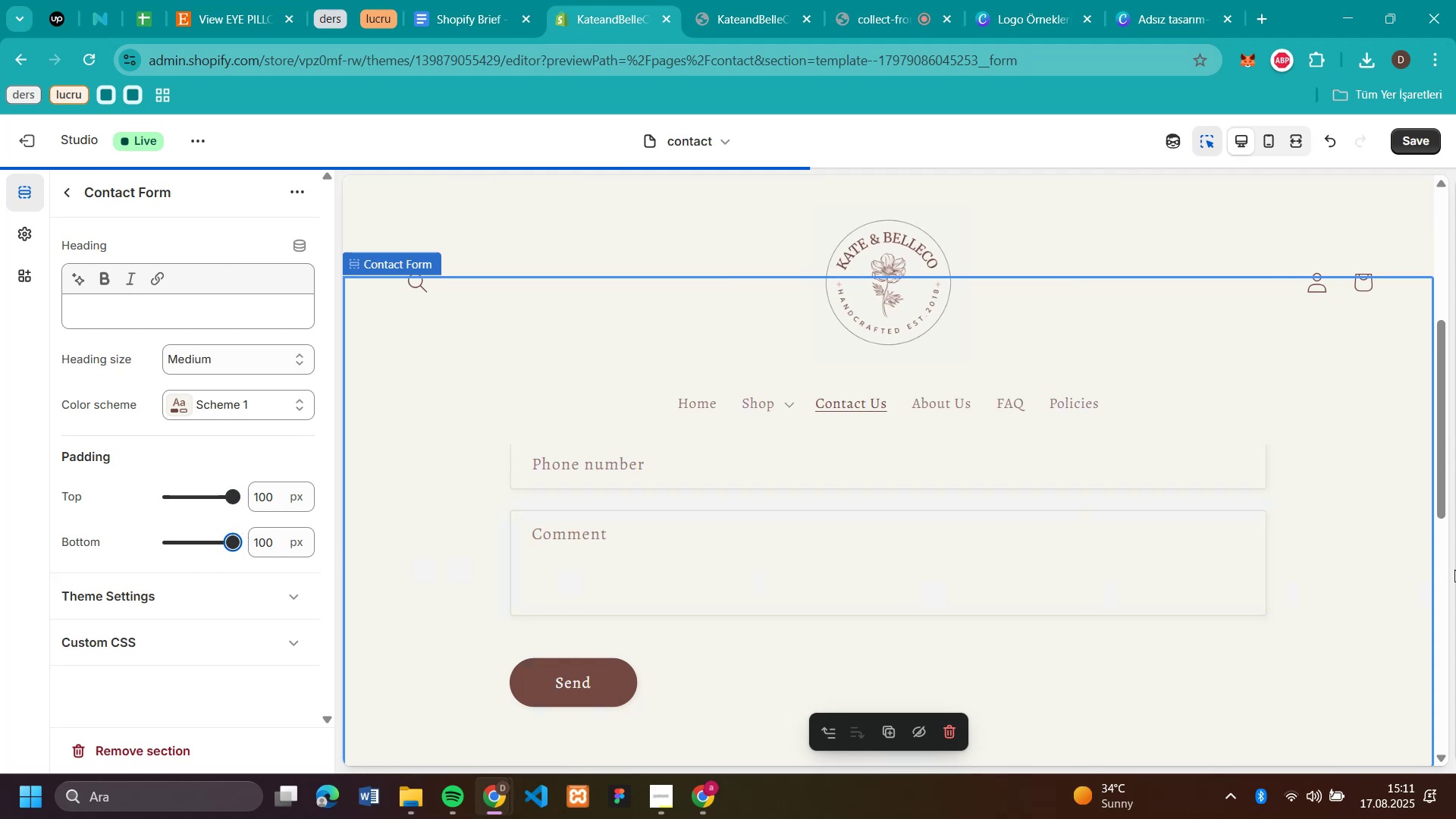 
scroll: coordinate [1172, 512], scroll_direction: up, amount: 3.0
 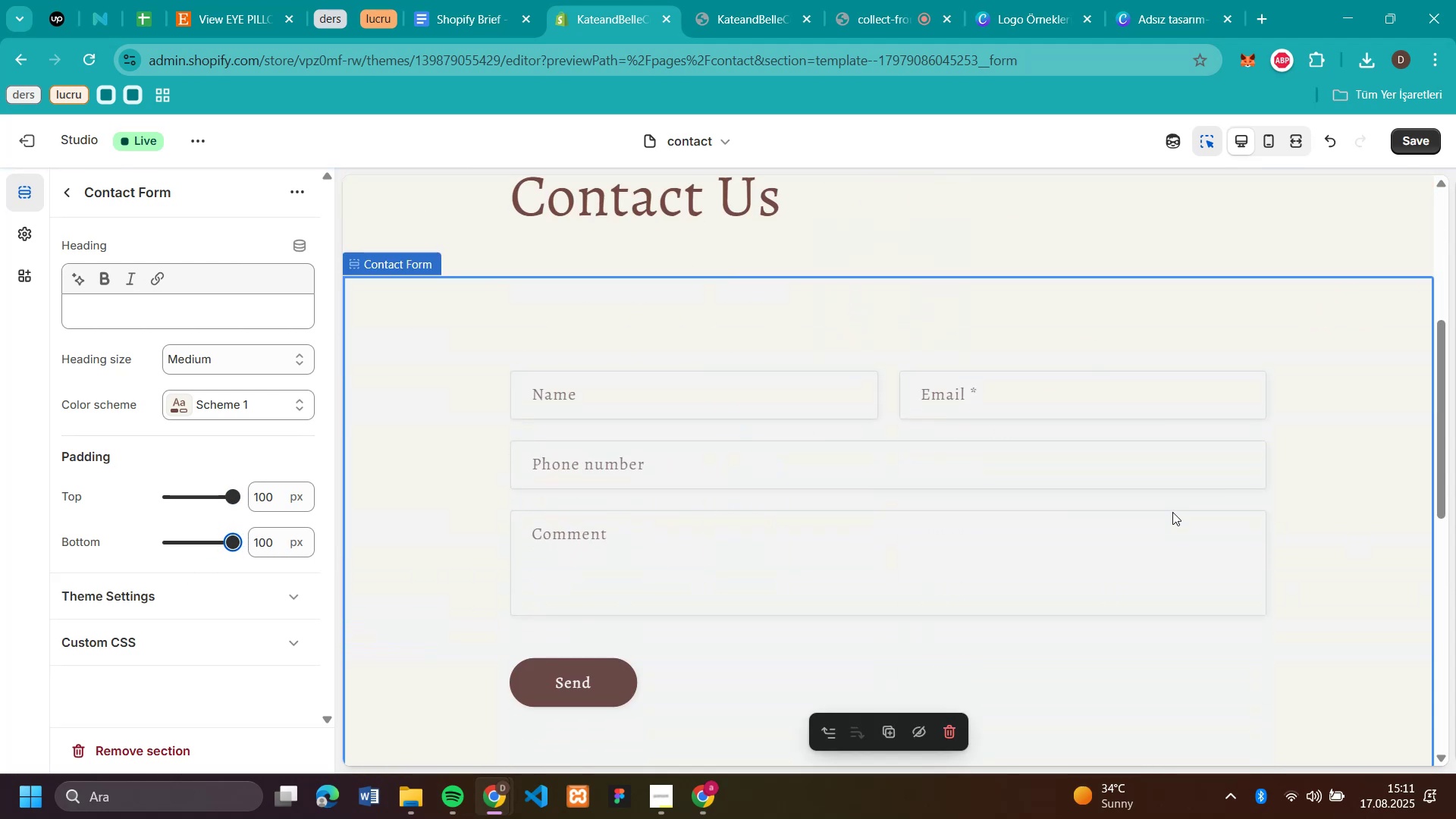 
scroll: coordinate [1172, 512], scroll_direction: down, amount: 2.0
 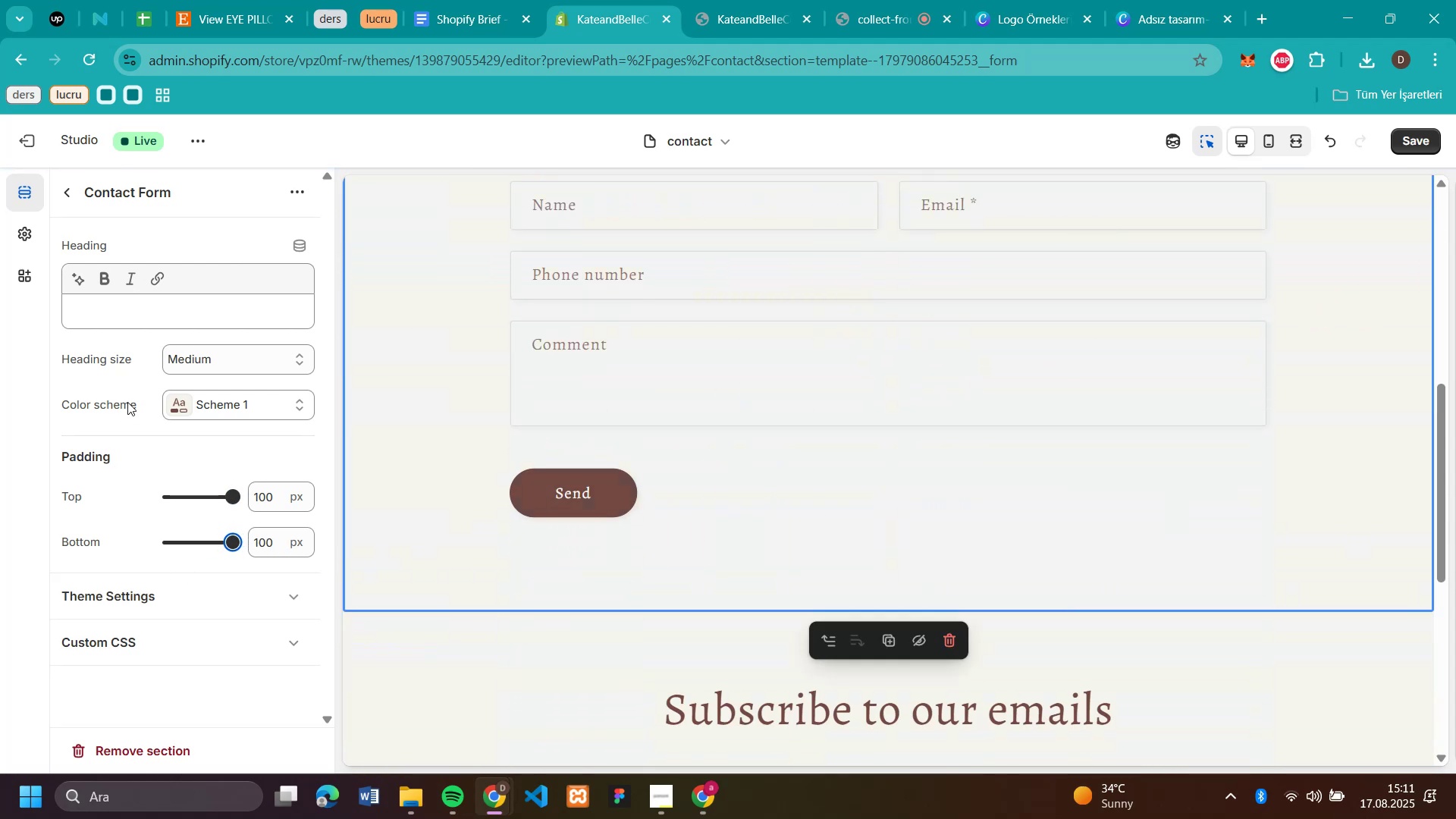 
scroll: coordinate [504, 402], scroll_direction: up, amount: 6.0
 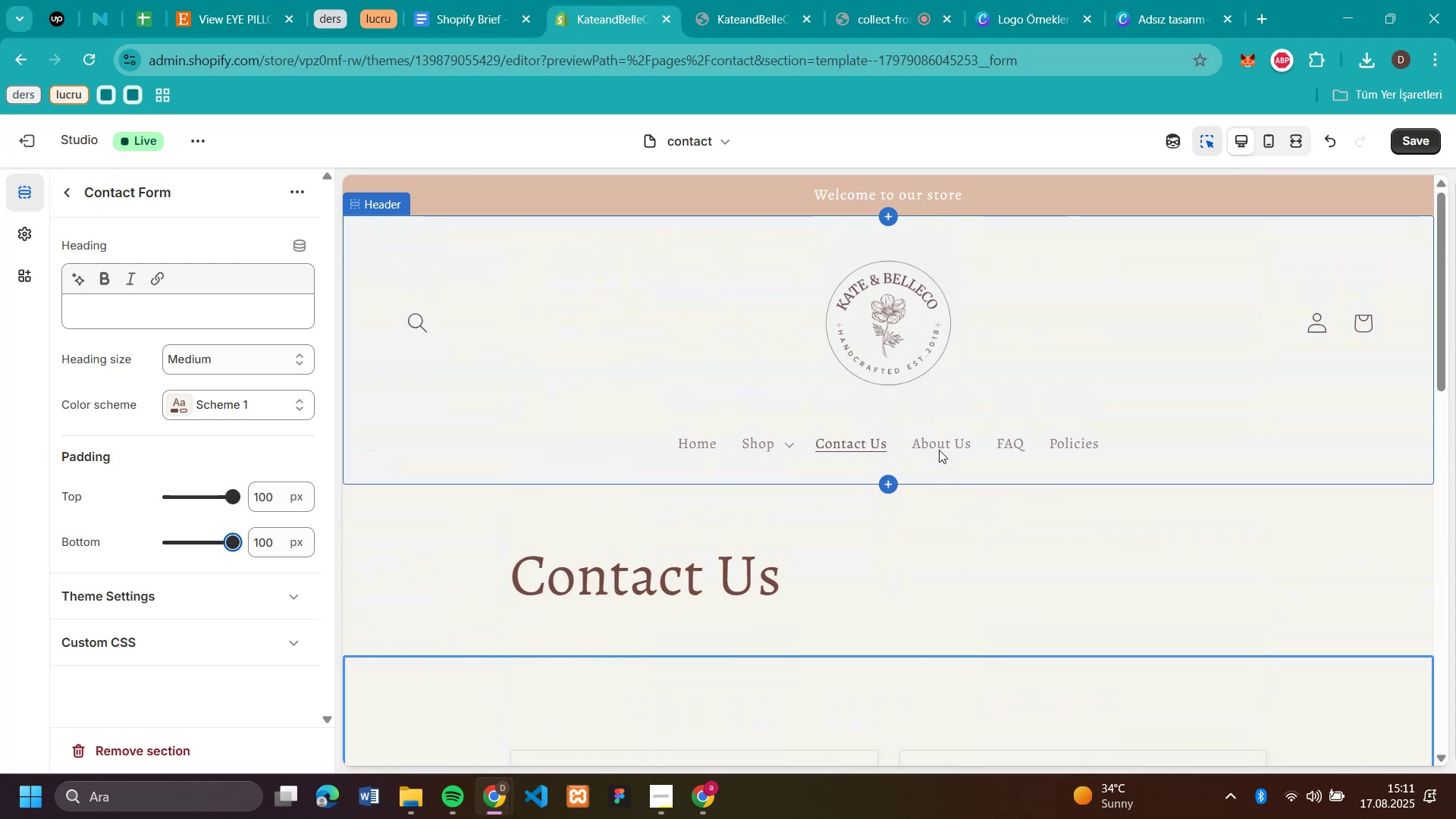 
left_click([941, 450])
 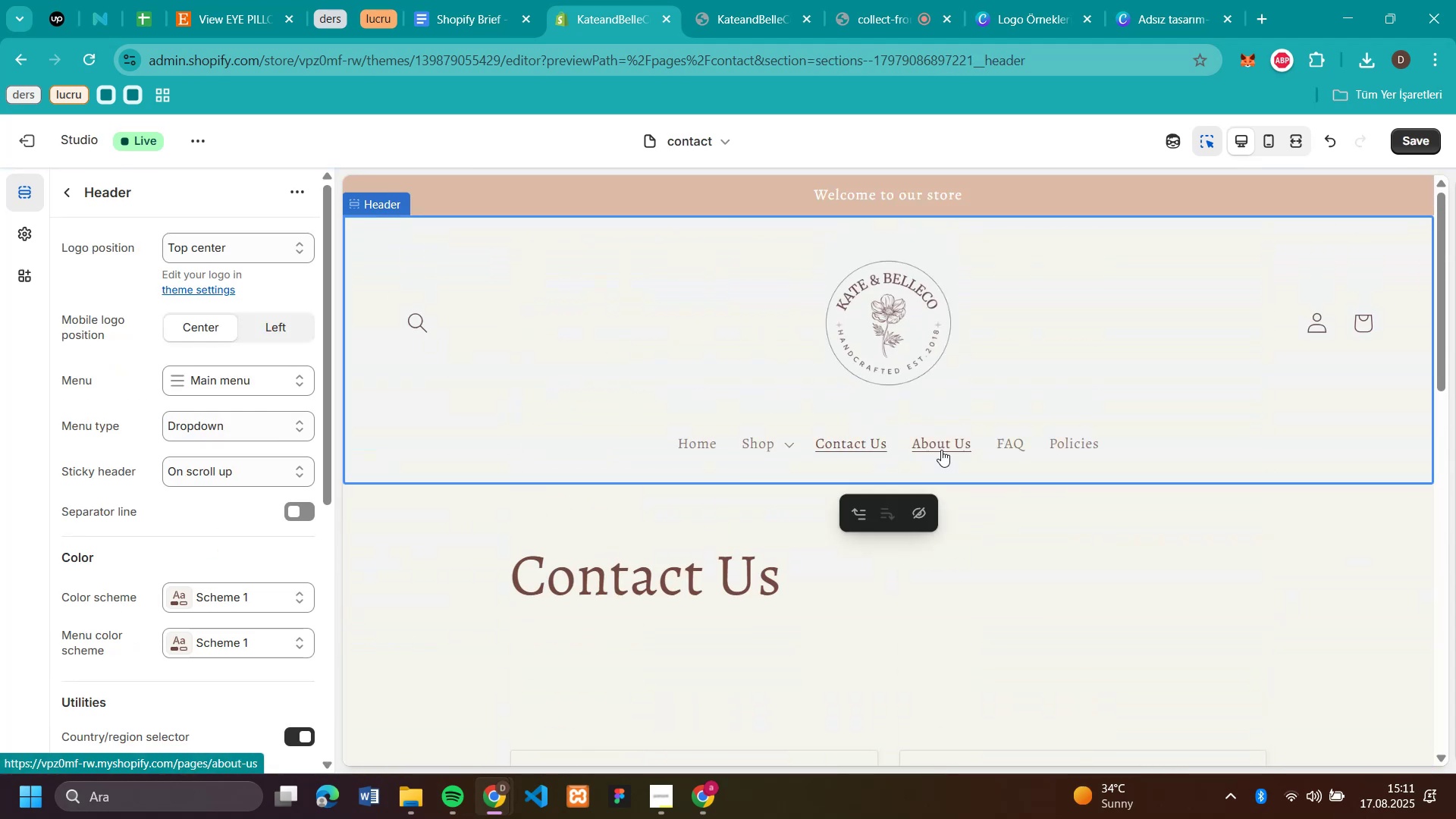 
left_click([941, 450])
 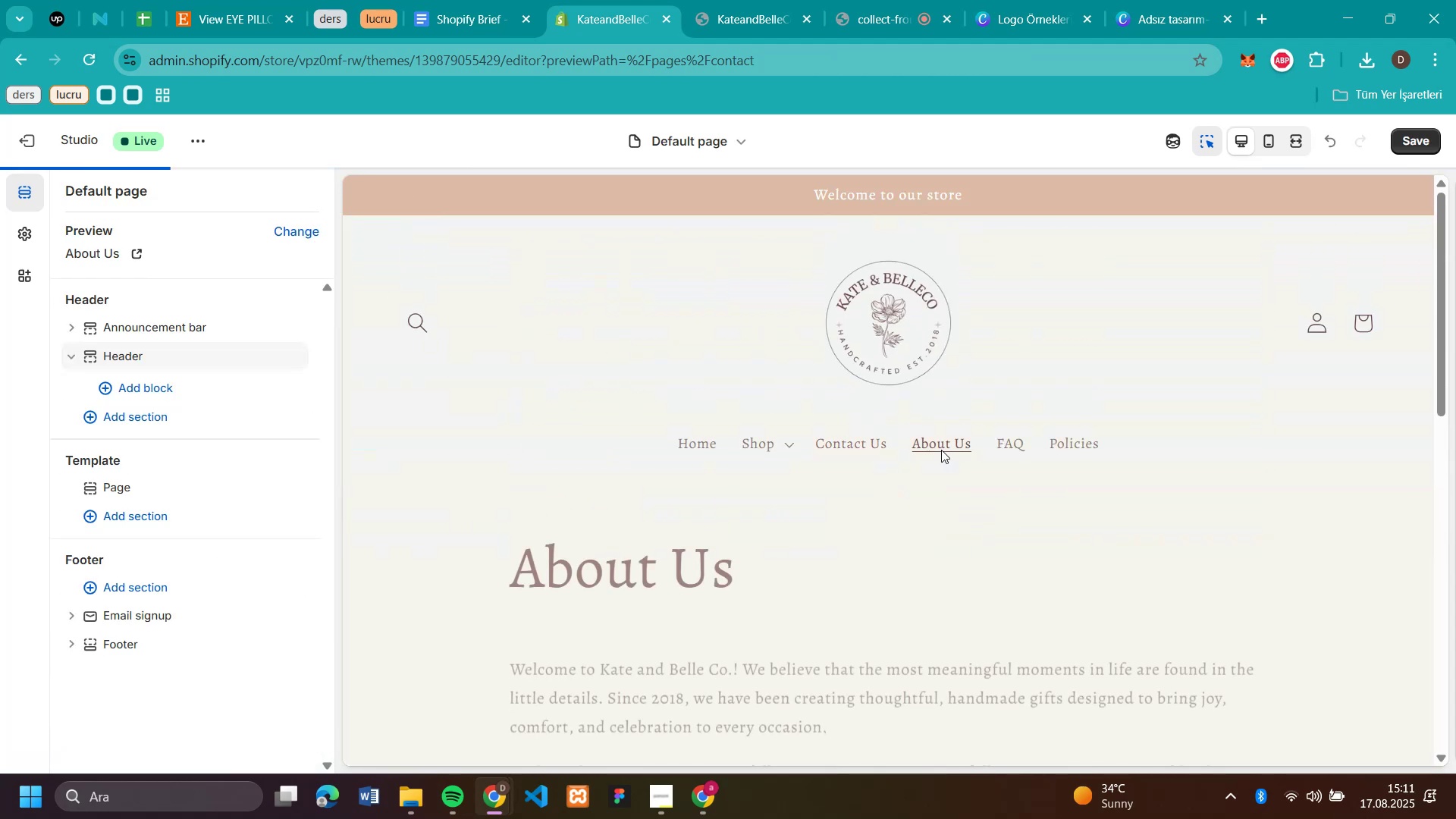 
scroll: coordinate [1232, 461], scroll_direction: down, amount: 4.0
 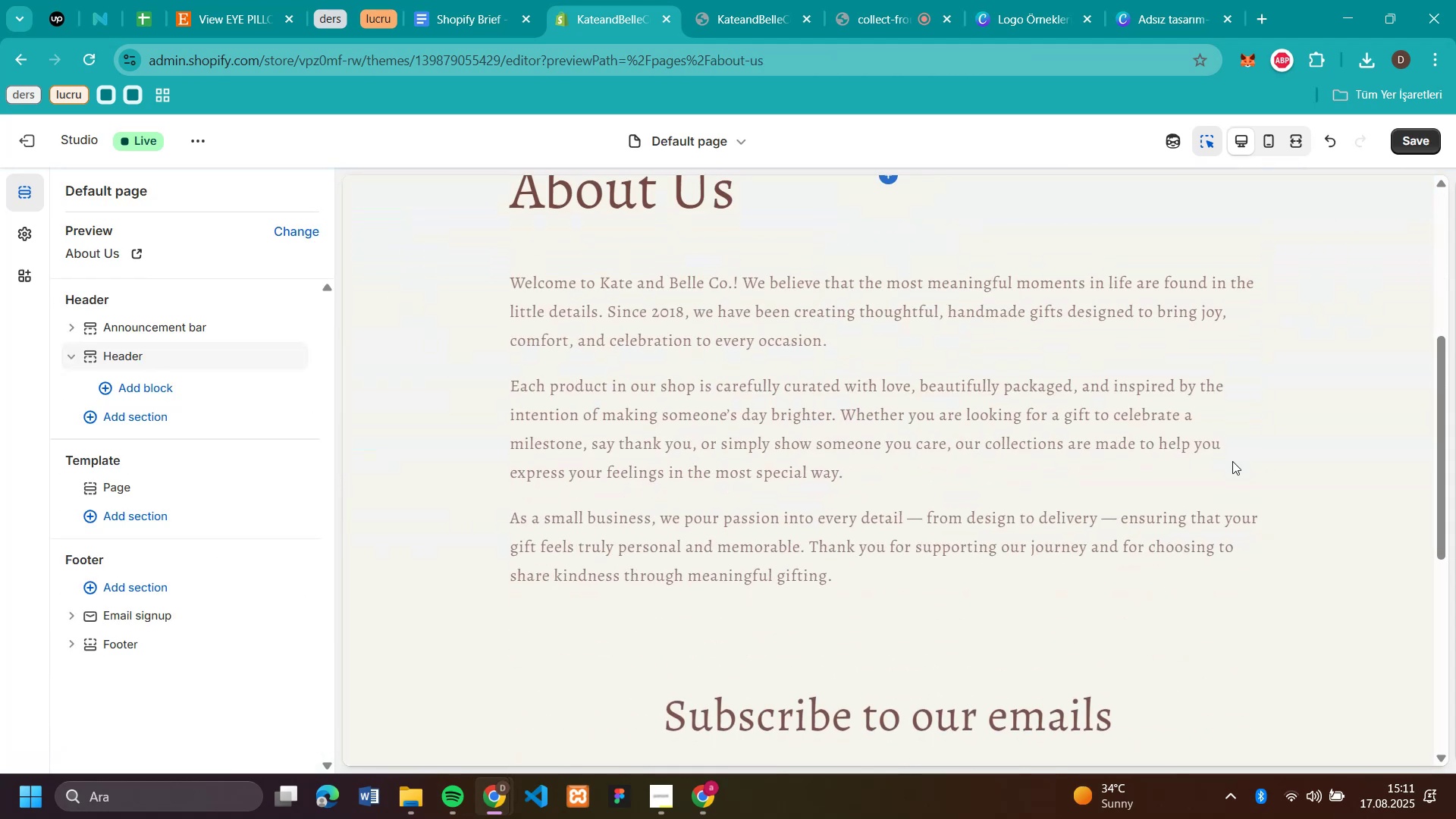 
scroll: coordinate [1232, 461], scroll_direction: up, amount: 4.0
 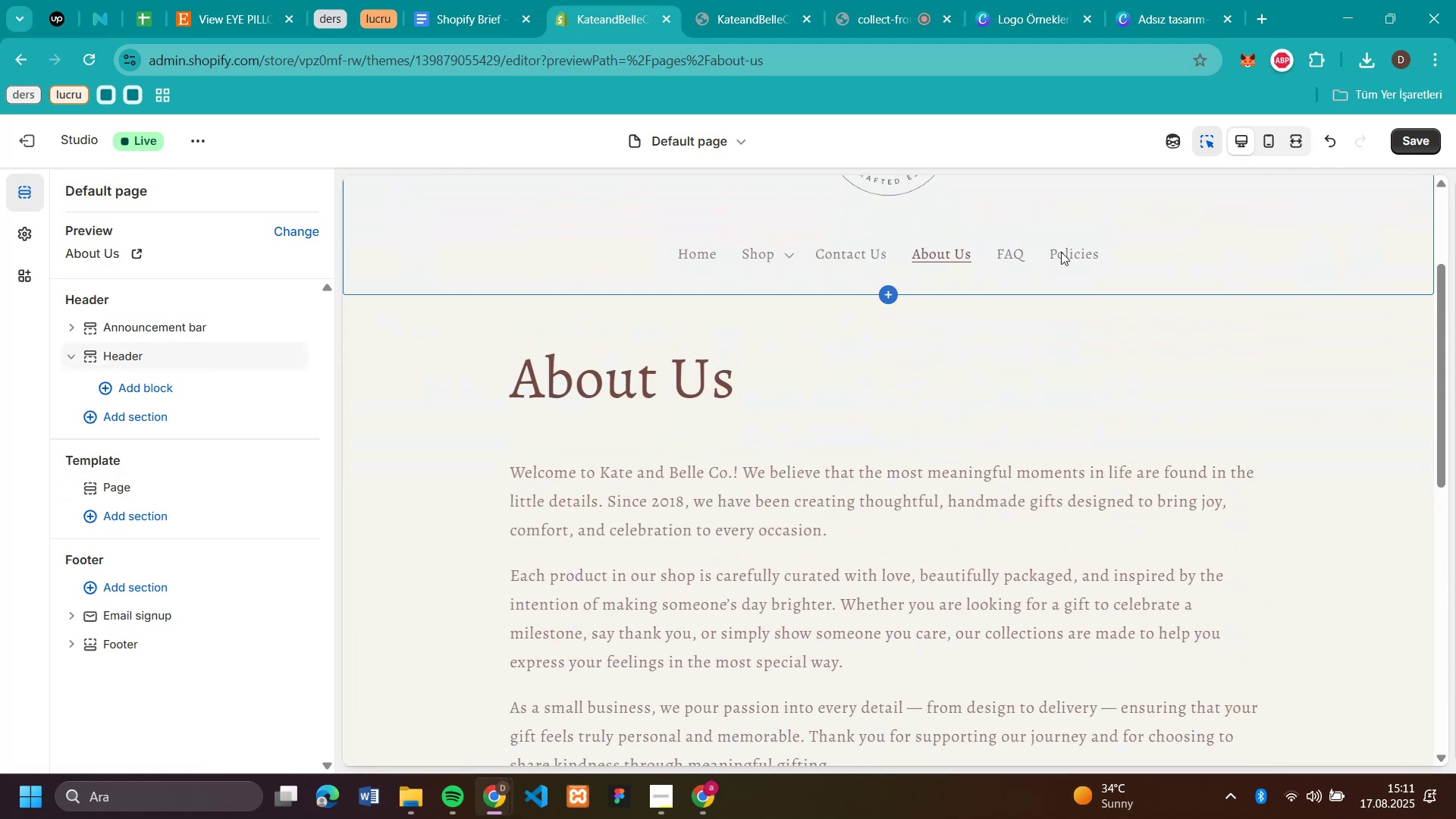 
wait(10.52)
 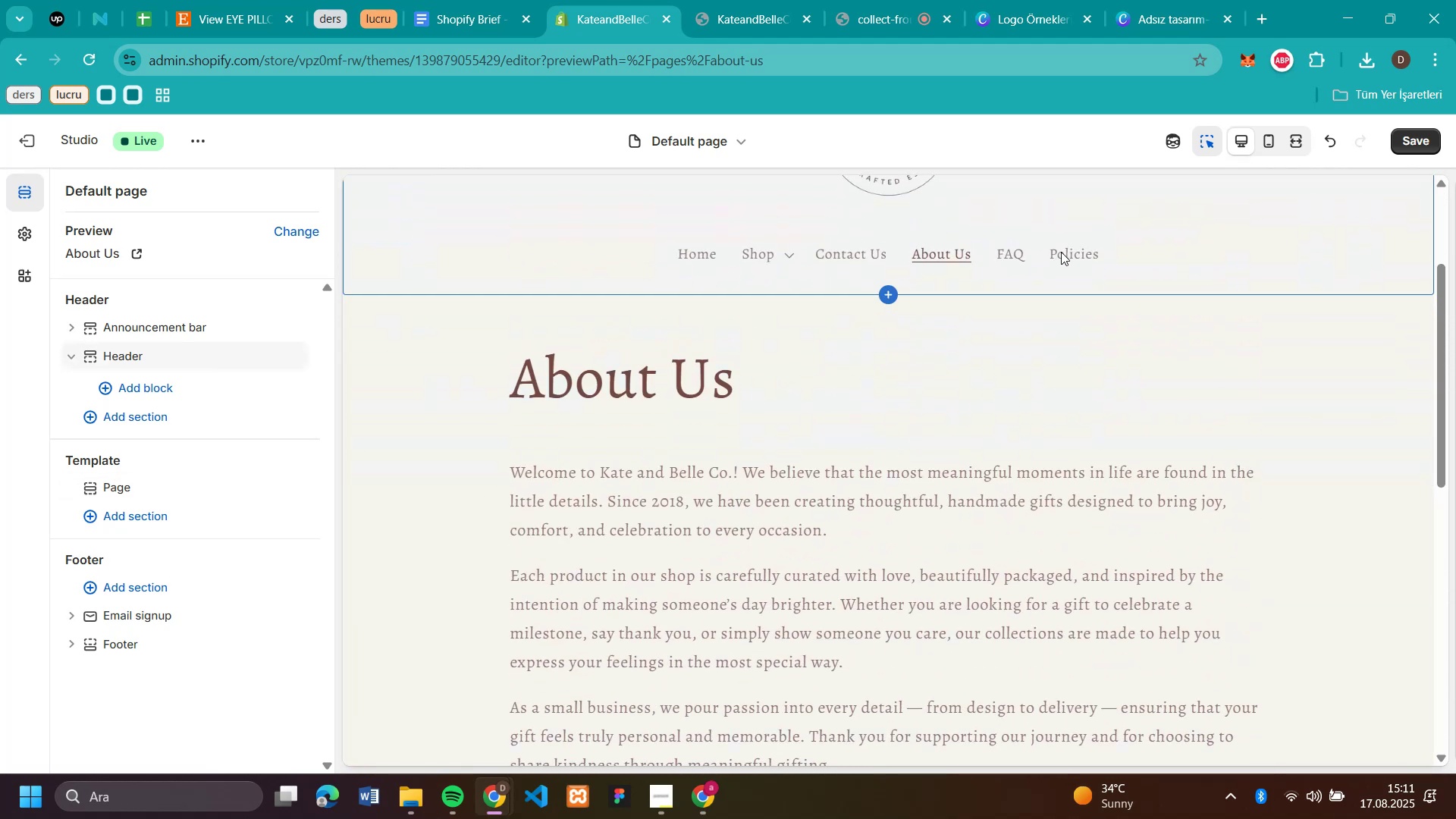 
left_click([1002, 256])
 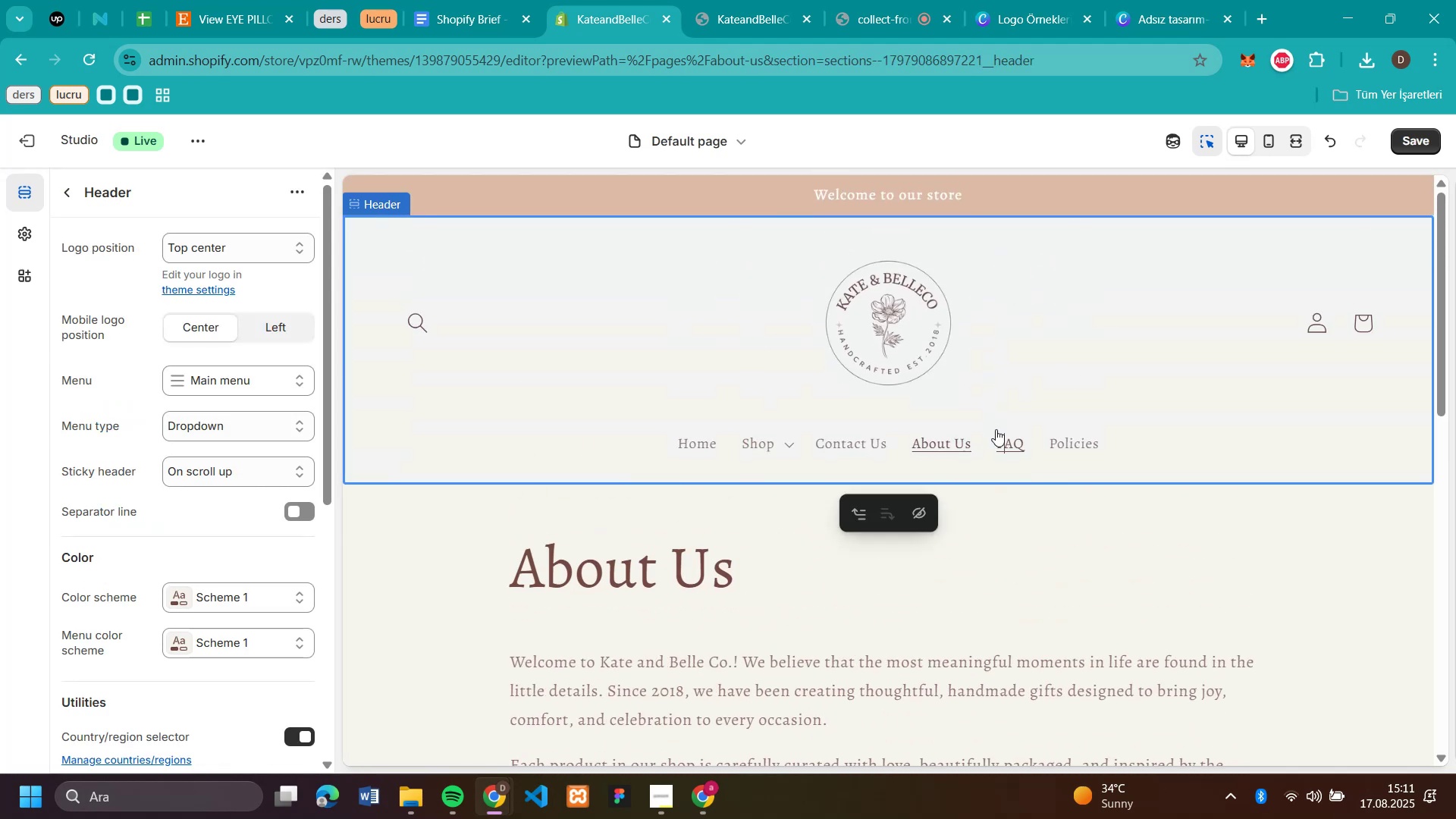 
left_click([1012, 447])
 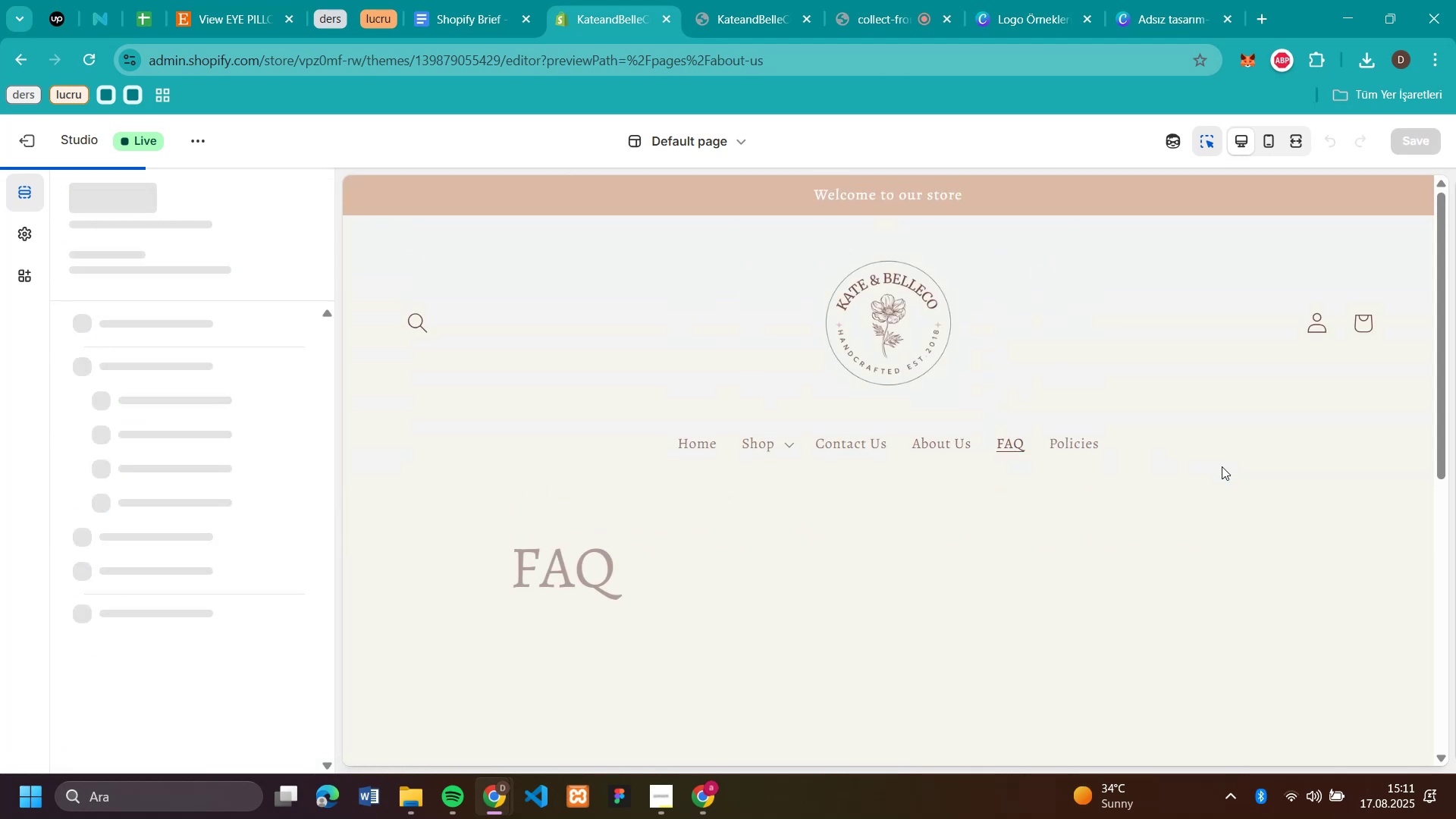 
scroll: coordinate [1222, 466], scroll_direction: up, amount: 1.0
 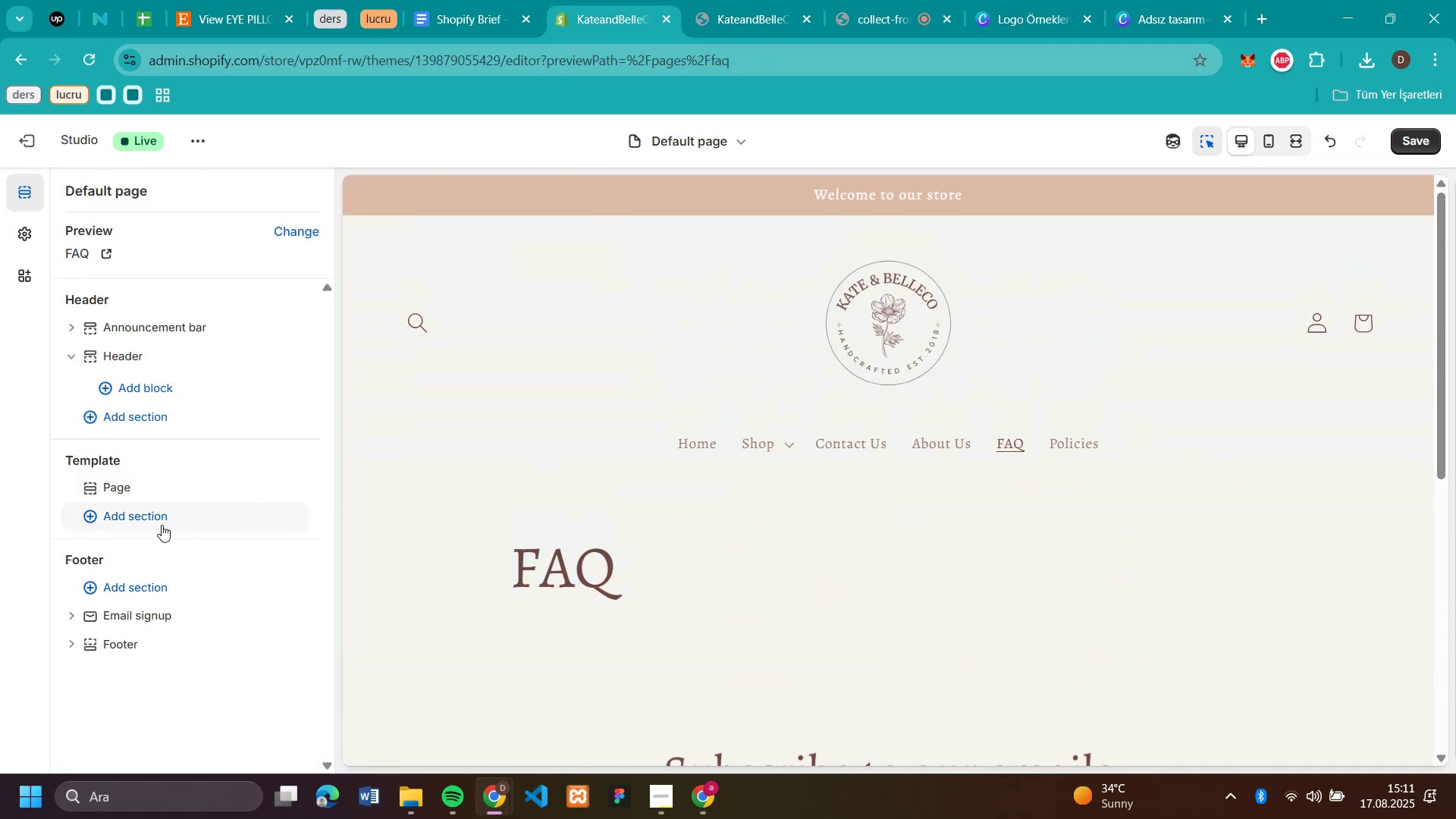 
left_click([162, 525])
 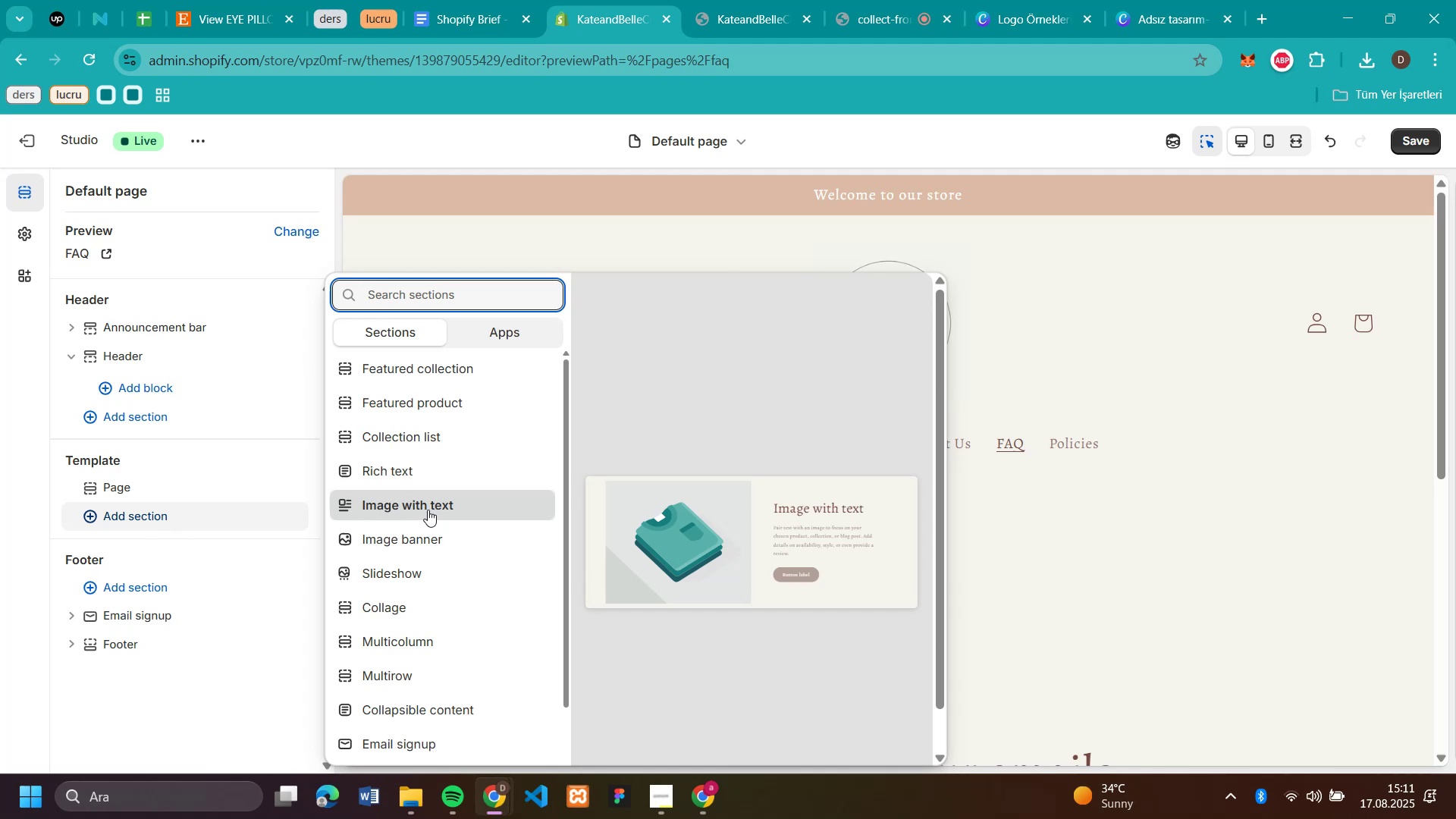 
scroll: coordinate [481, 502], scroll_direction: down, amount: 10.0
 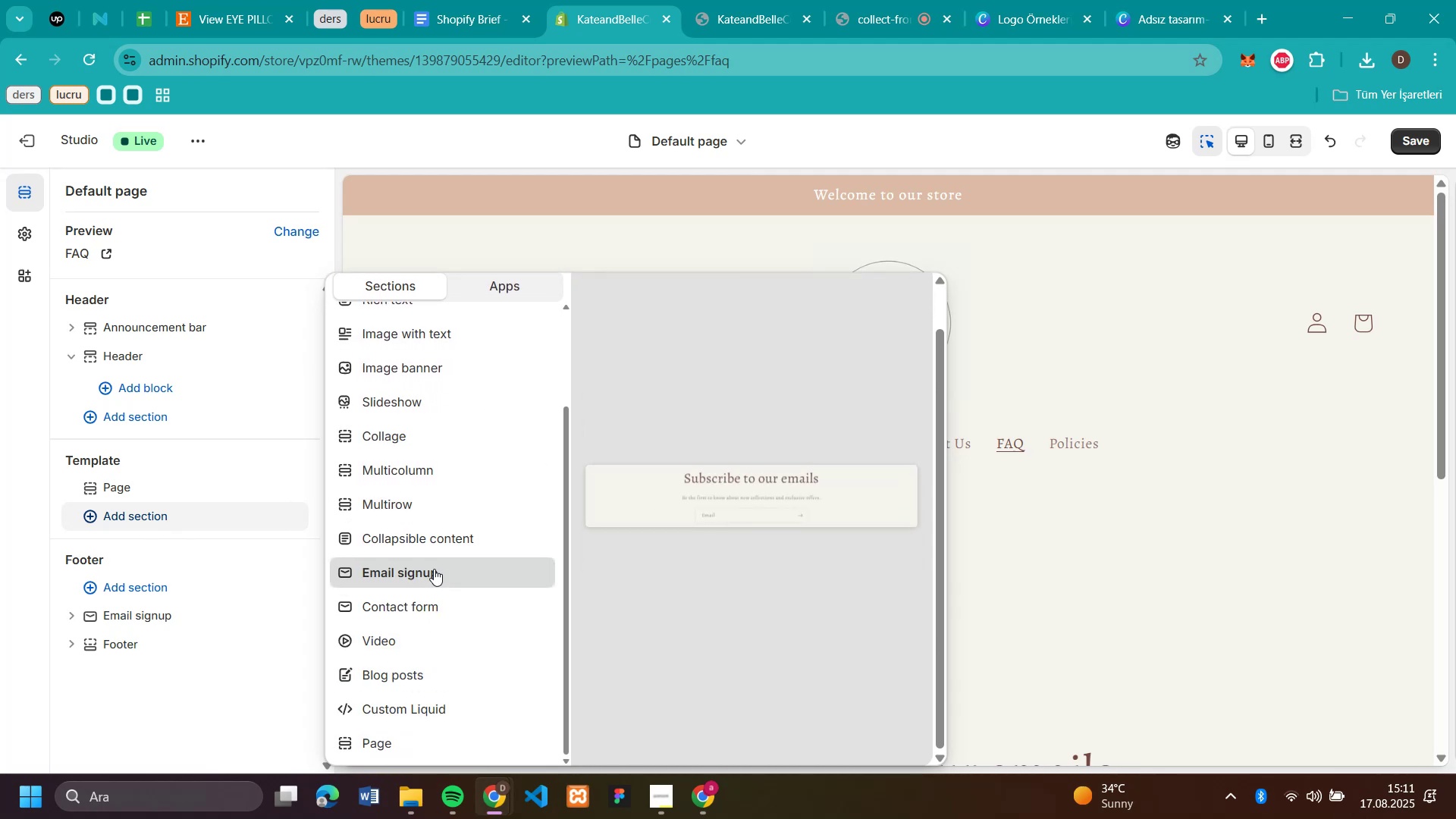 
left_click([435, 539])
 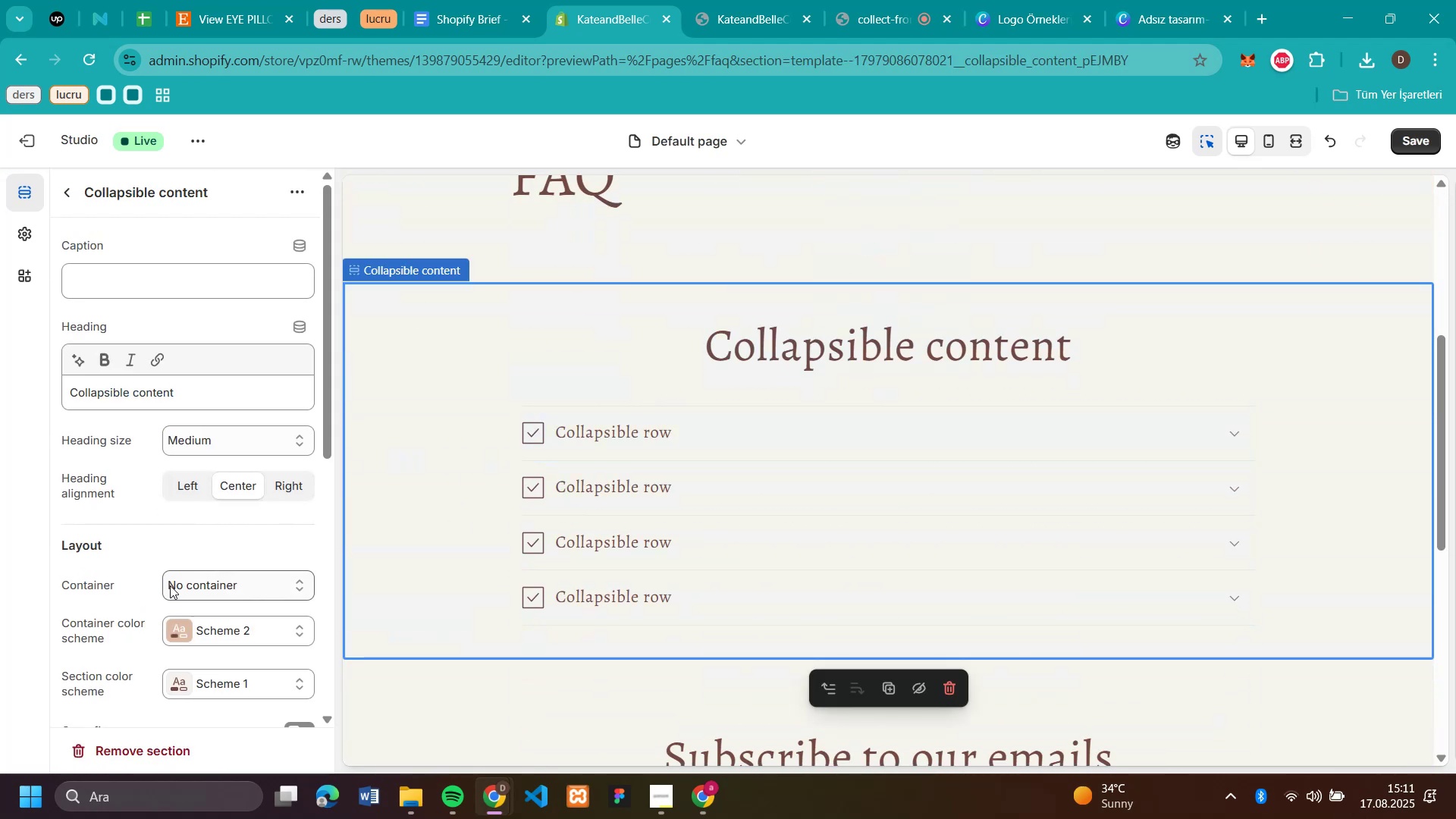 
wait(5.64)
 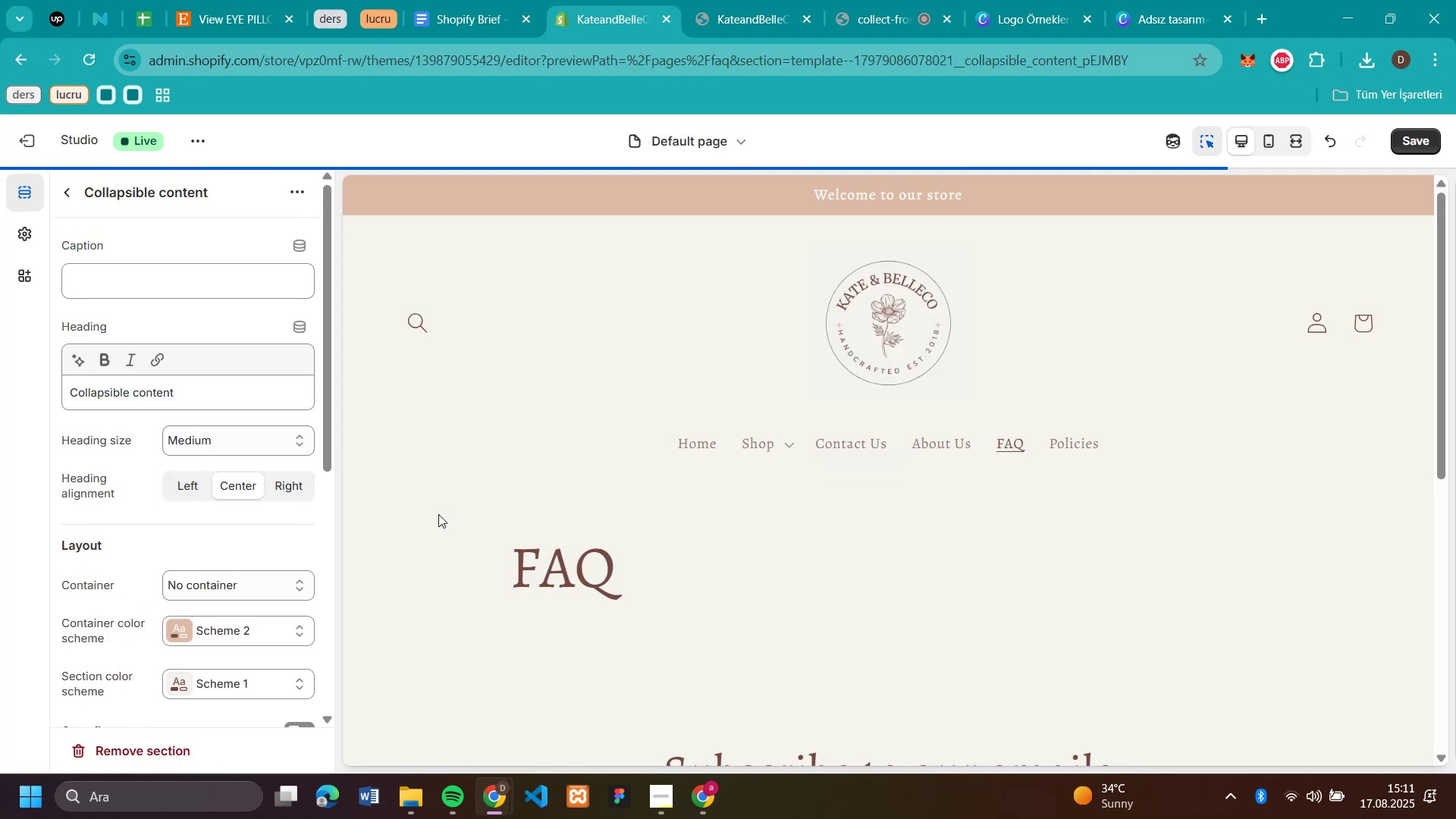 
scroll: coordinate [130, 511], scroll_direction: down, amount: 6.0
 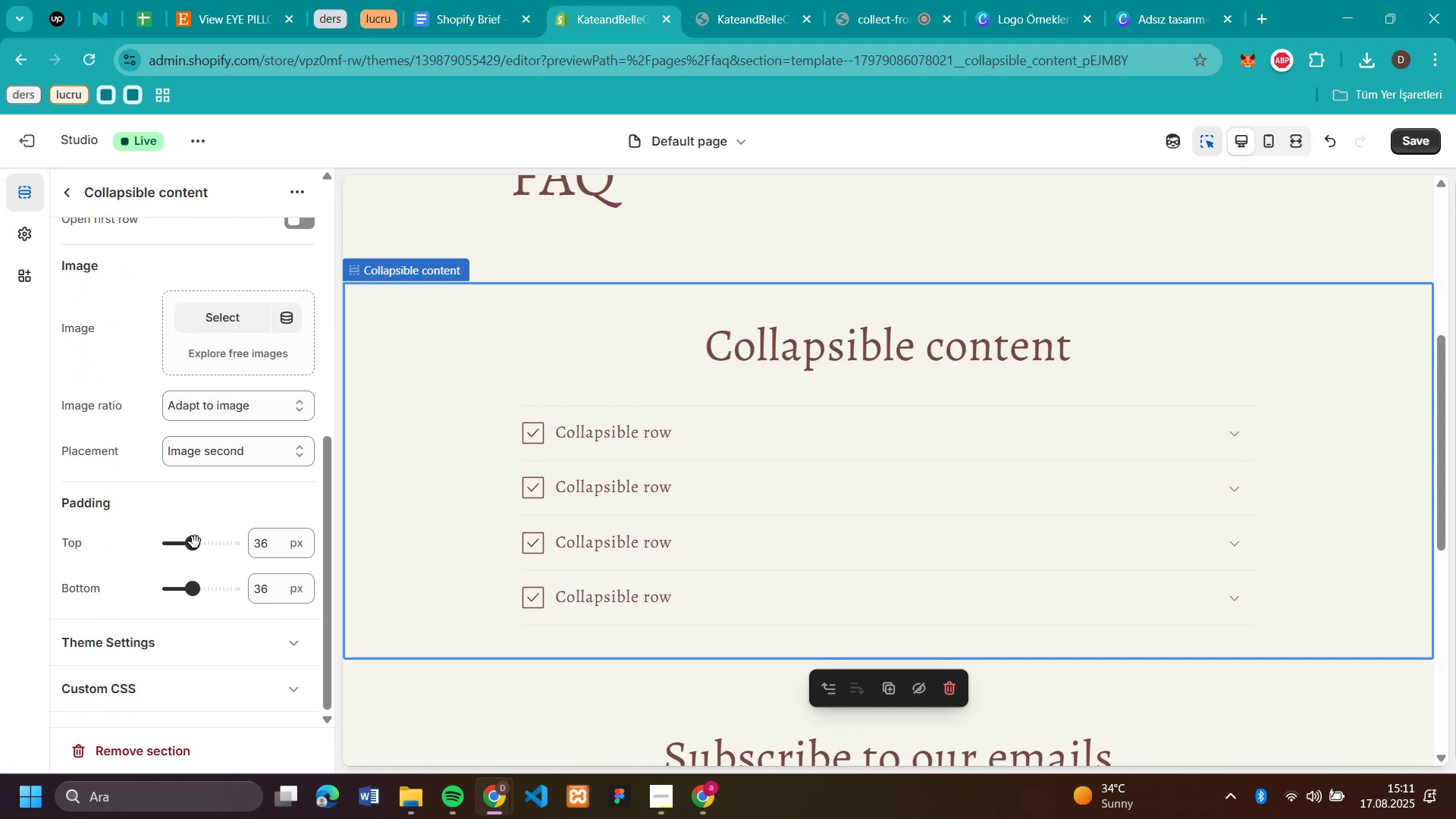 
left_click([964, 337])
 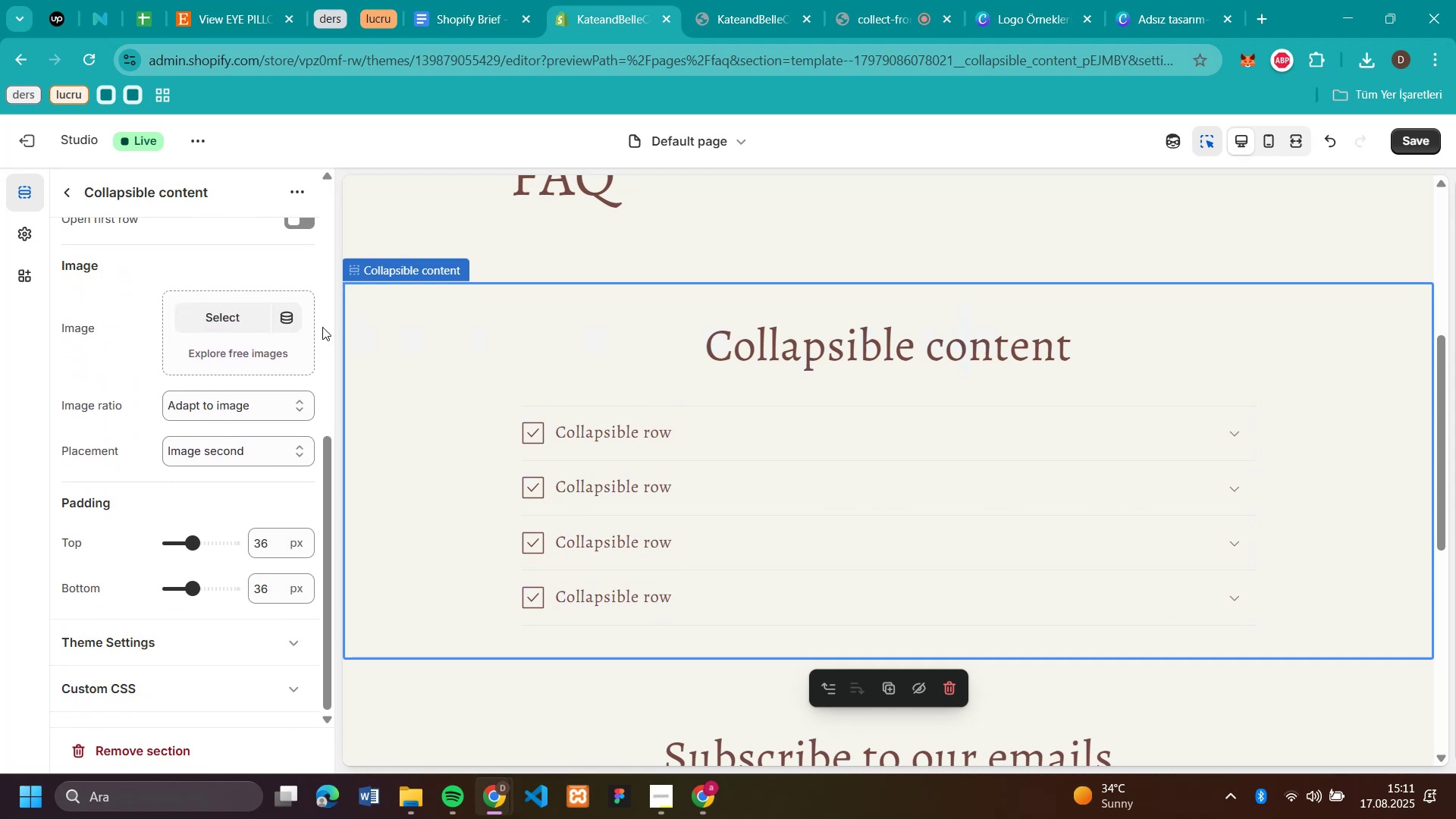 
scroll: coordinate [218, 350], scroll_direction: up, amount: 8.0
 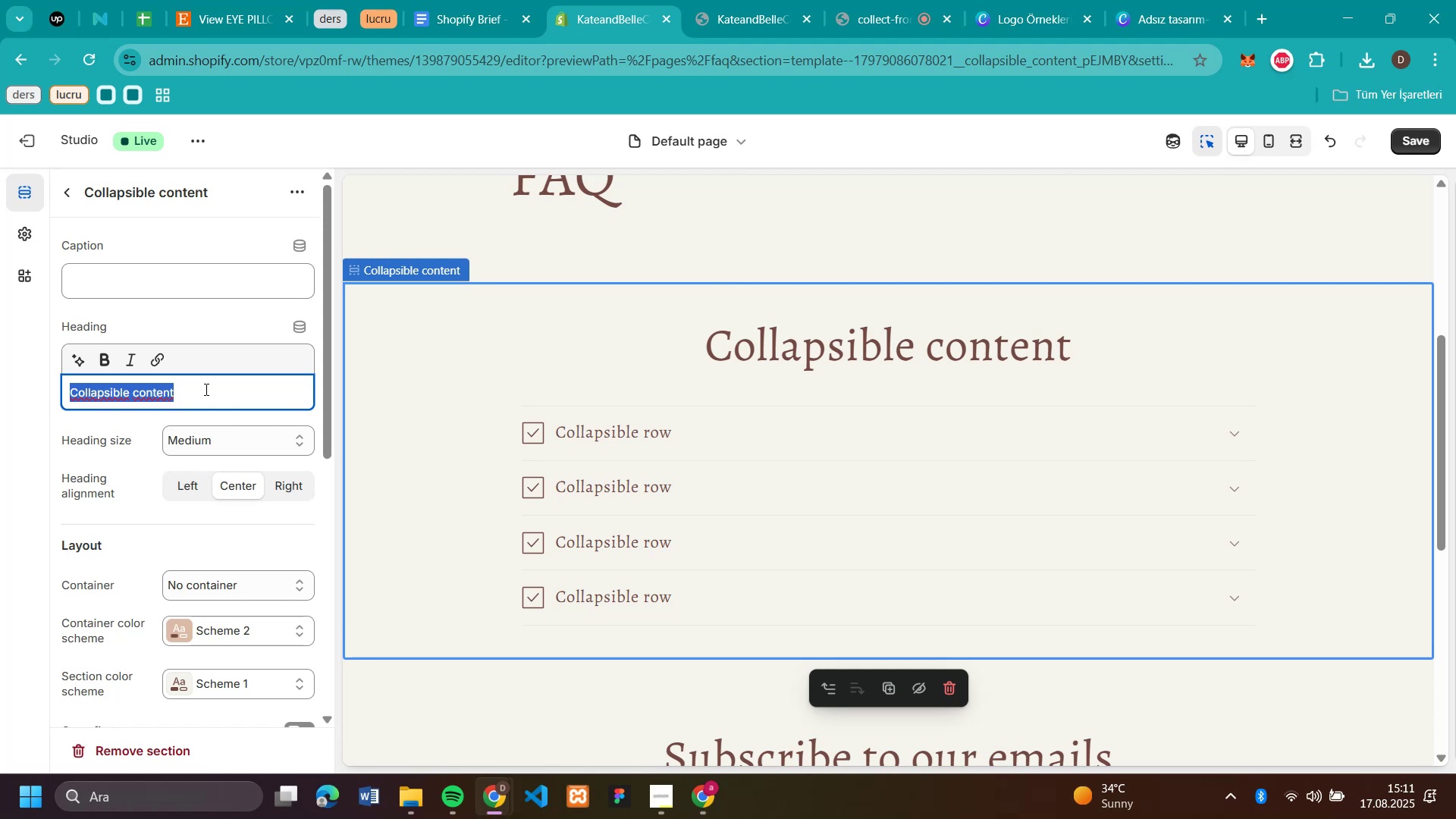 
key(Backspace)
 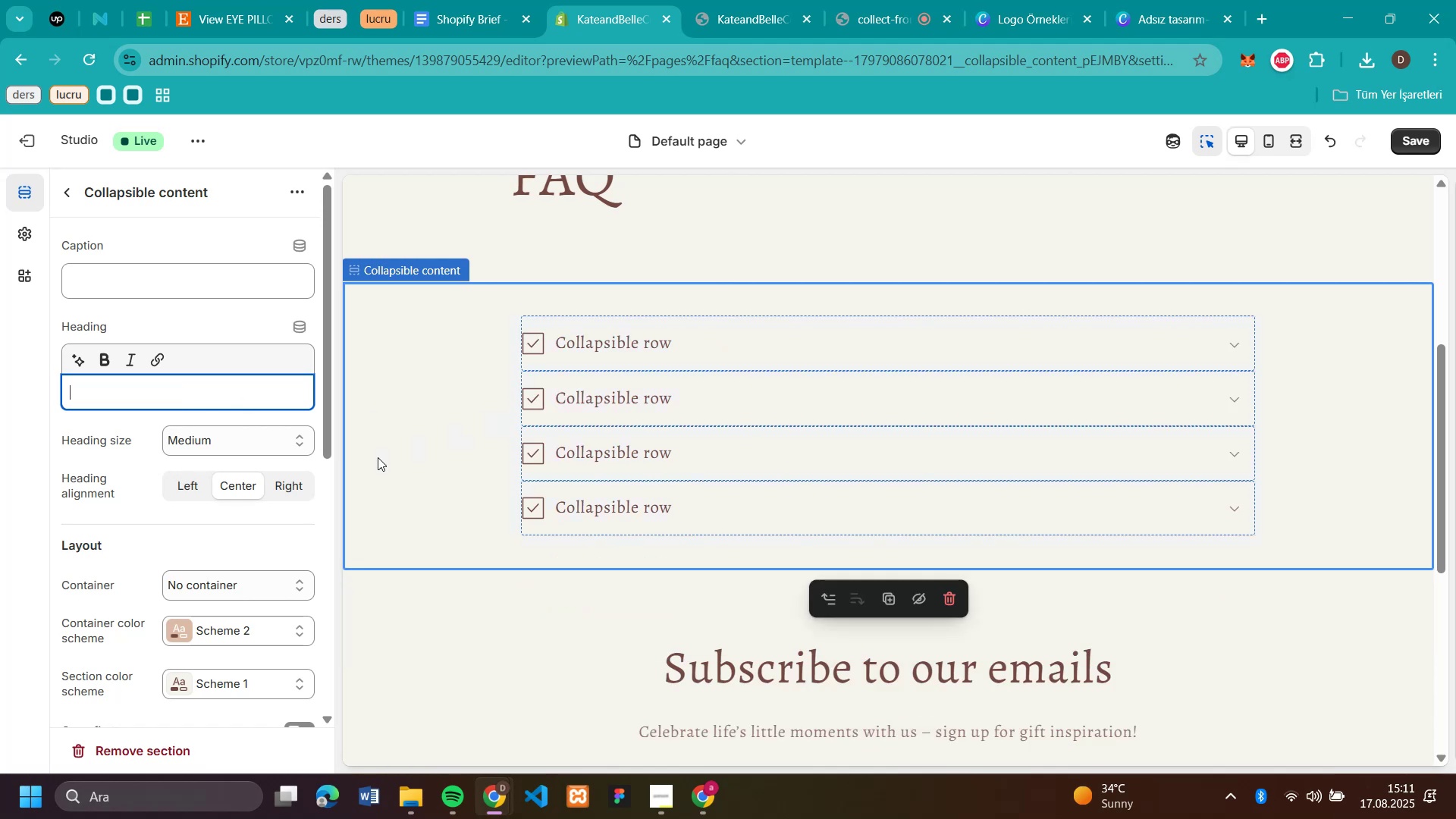 
scroll: coordinate [185, 503], scroll_direction: down, amount: 6.0
 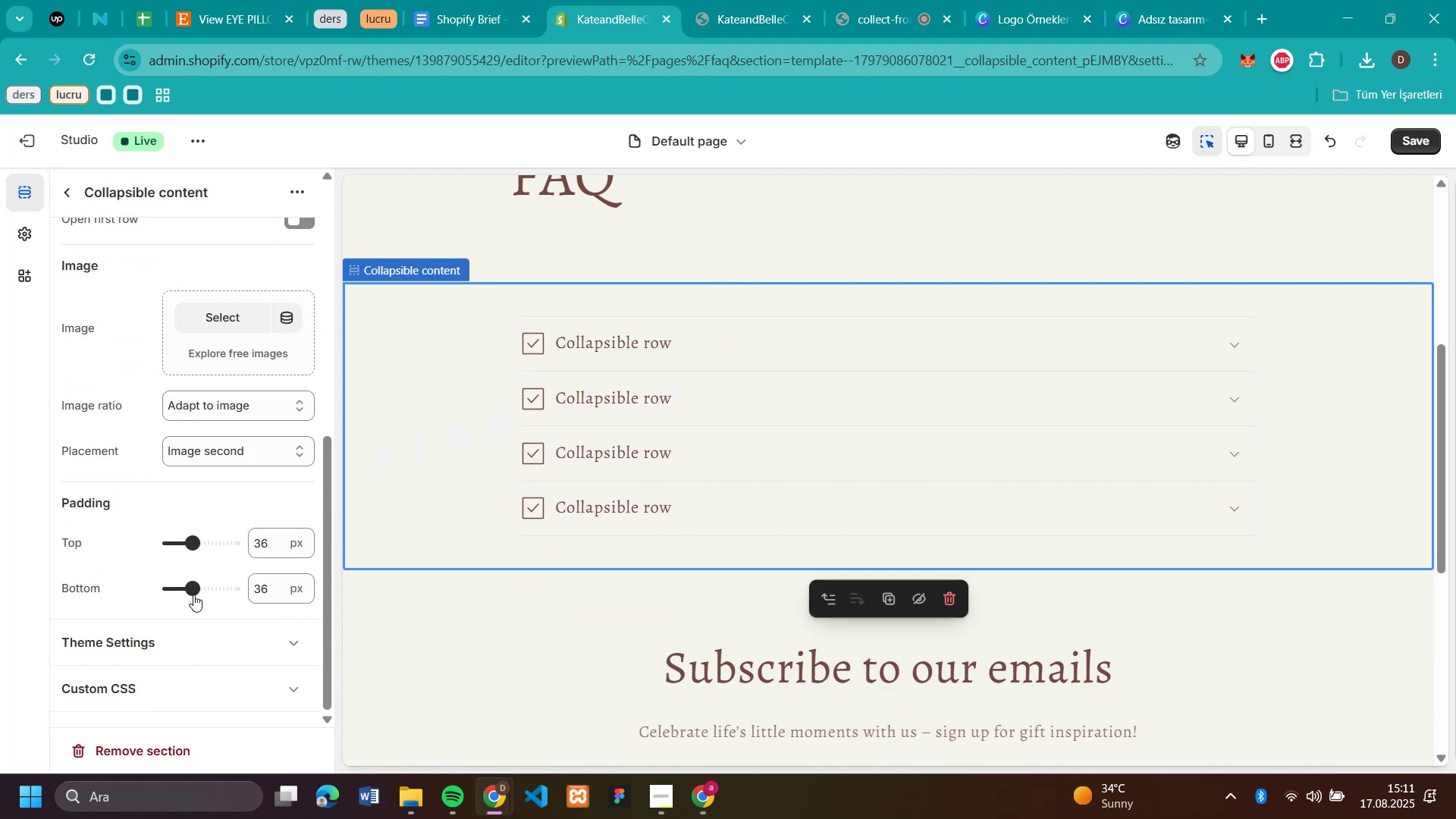 
left_click_drag(start_coordinate=[197, 589], to_coordinate=[215, 593])
 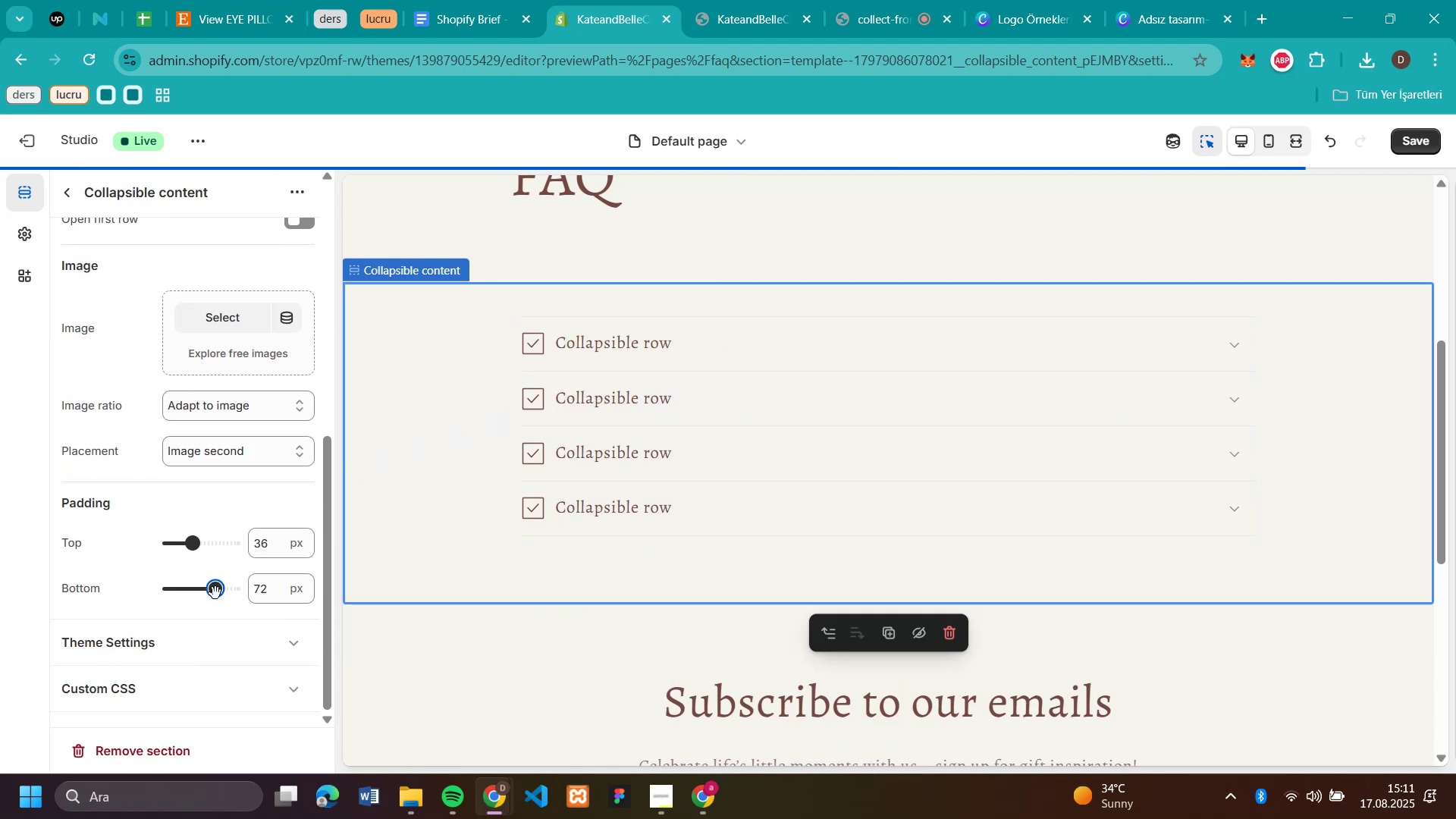 
left_click_drag(start_coordinate=[217, 593], to_coordinate=[307, 595])
 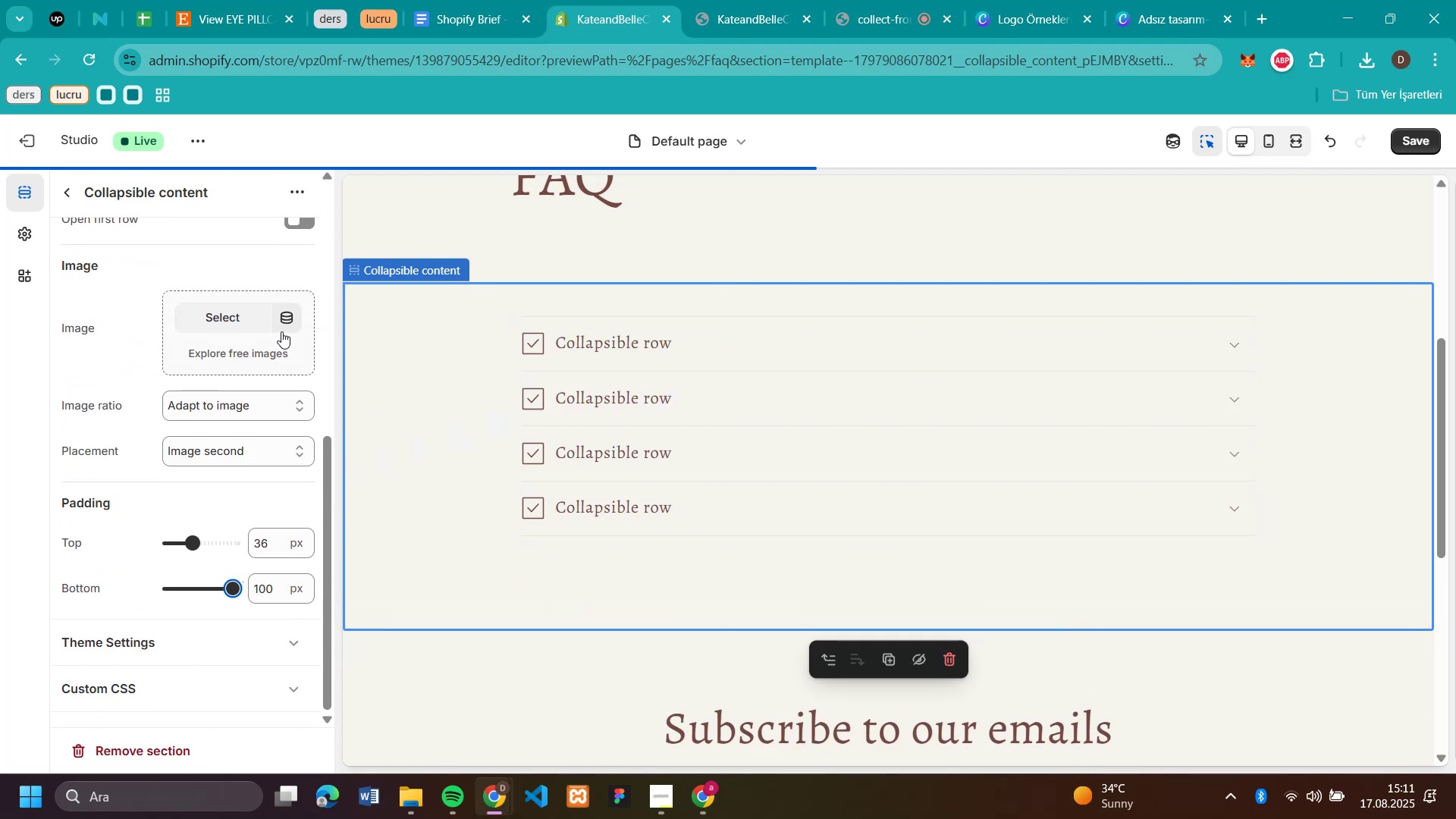 
scroll: coordinate [616, 421], scroll_direction: up, amount: 3.0
 